 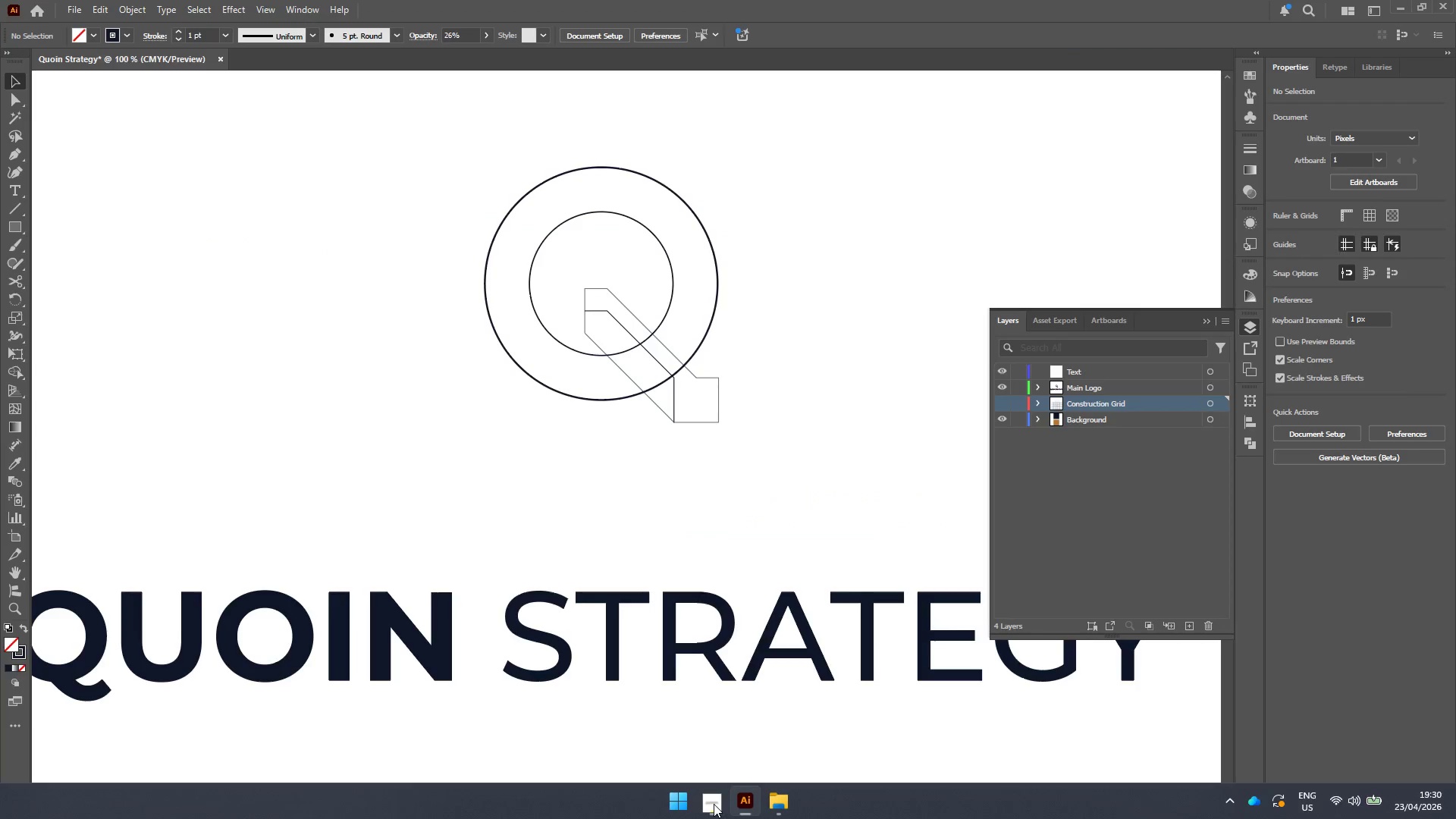 
scroll: coordinate [603, 304], scroll_direction: up, amount: 3.0
 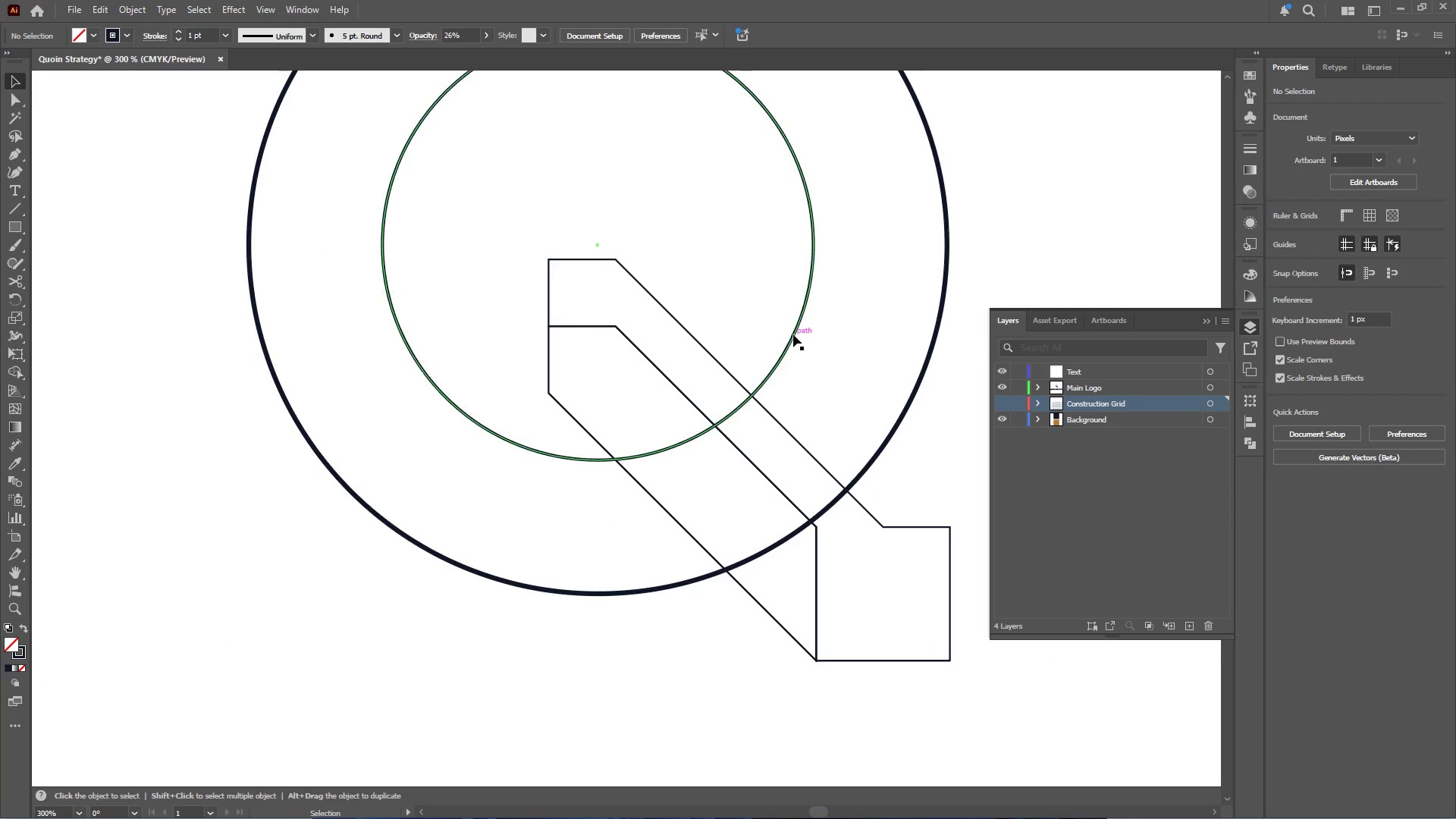 
left_click([792, 333])
 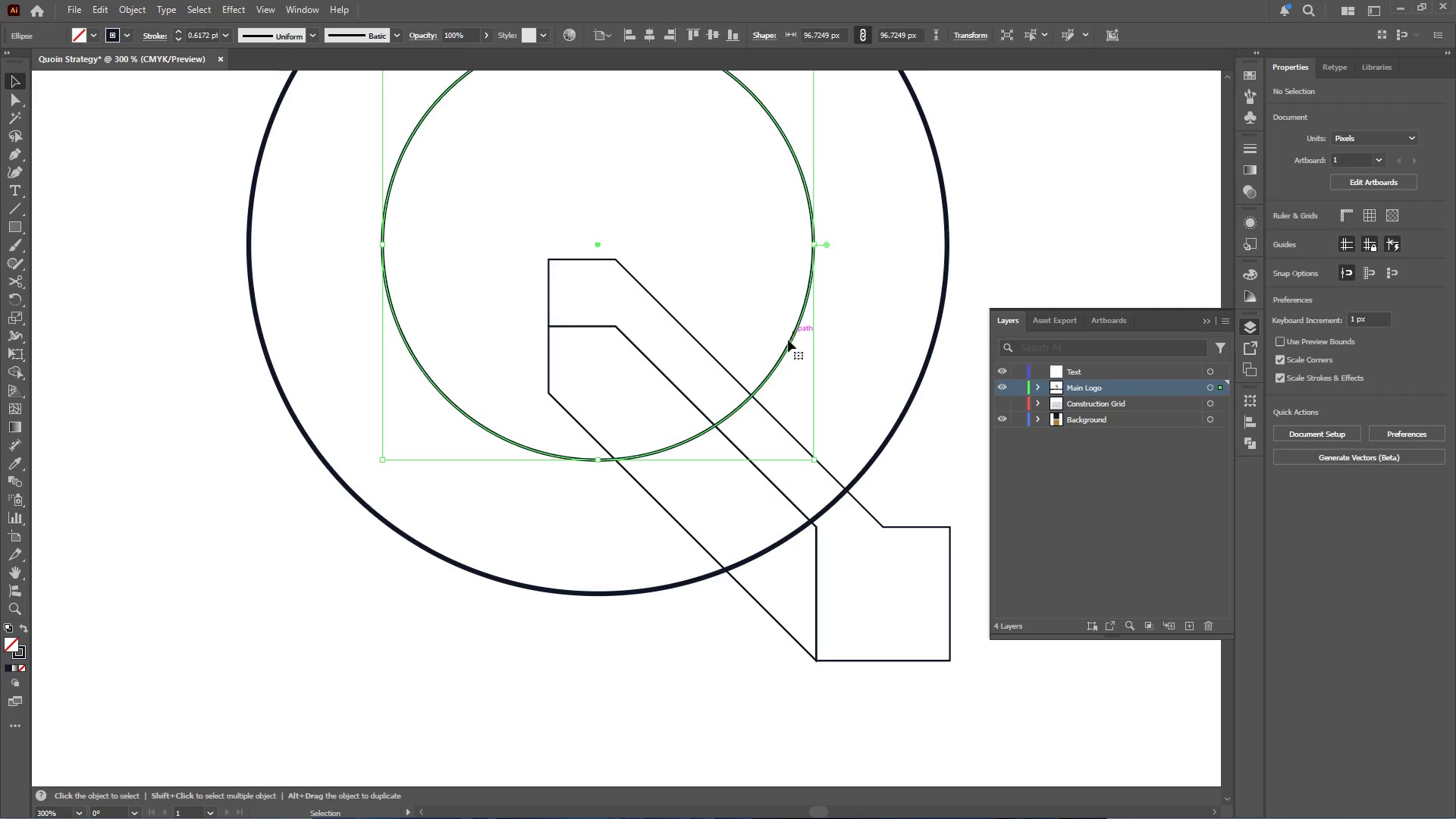 
hold_key(key=AltLeft, duration=0.39)
 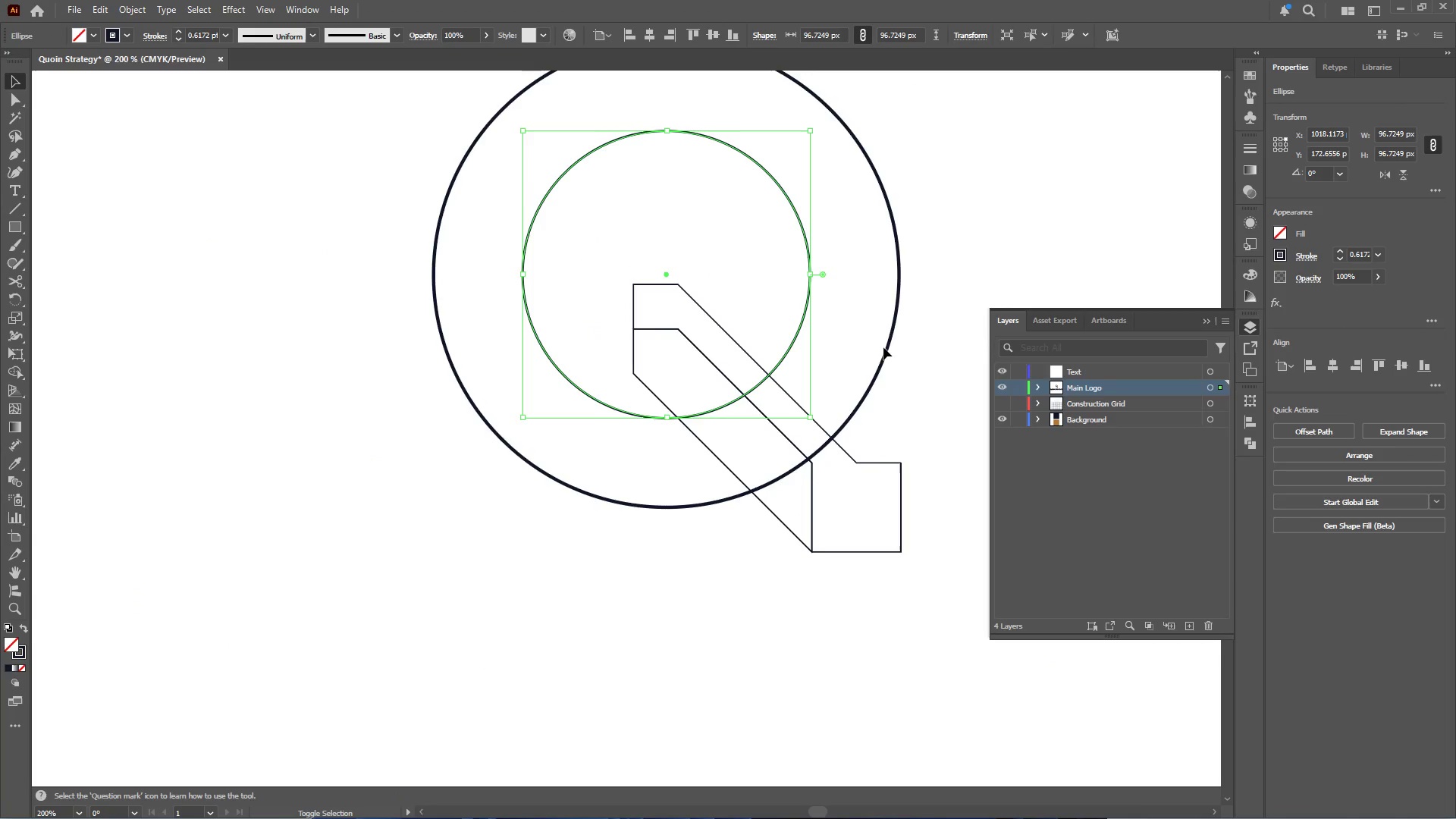 
hold_key(key=ShiftLeft, duration=0.97)
 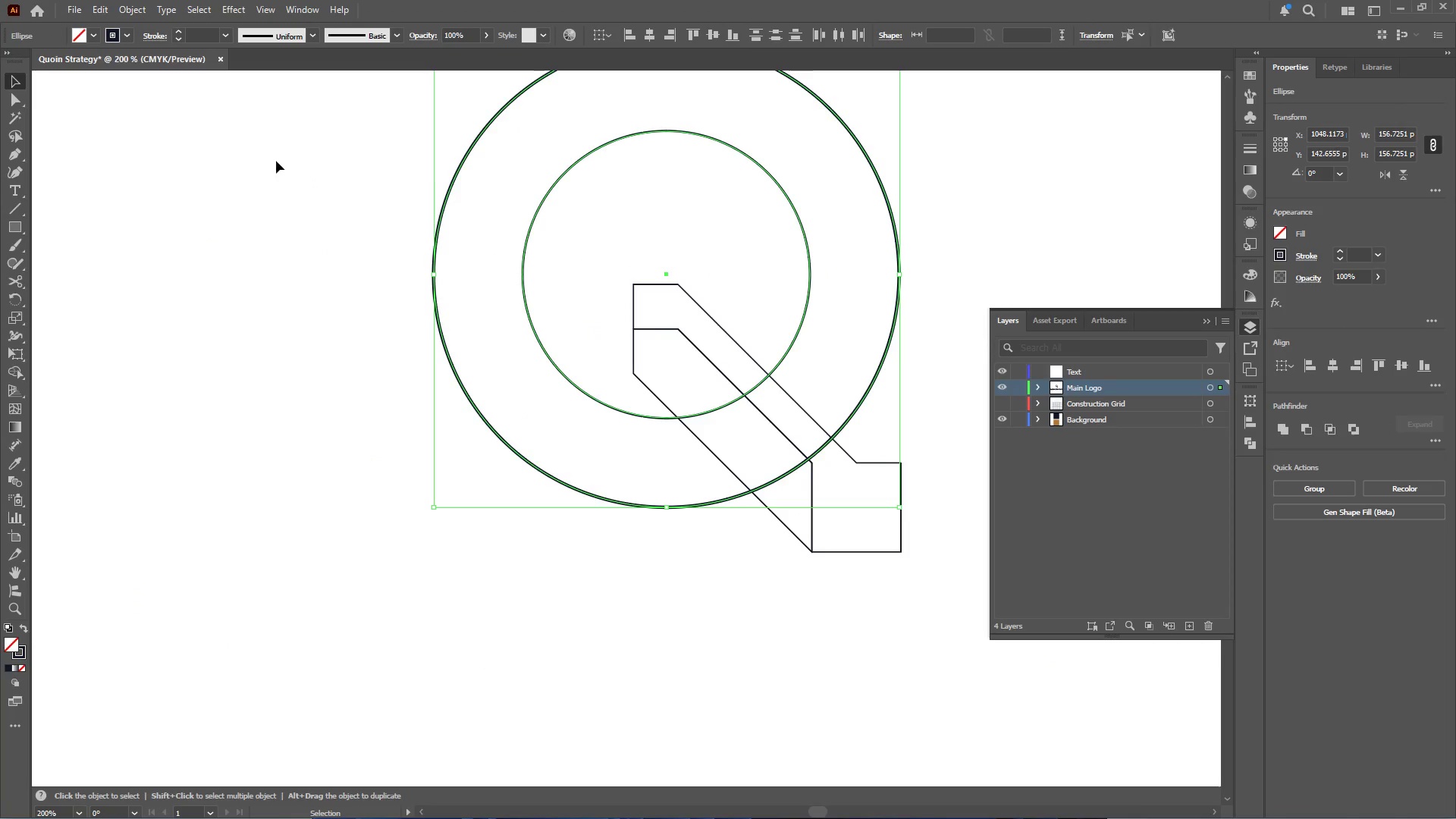 
scroll: coordinate [803, 334], scroll_direction: down, amount: 1.0
 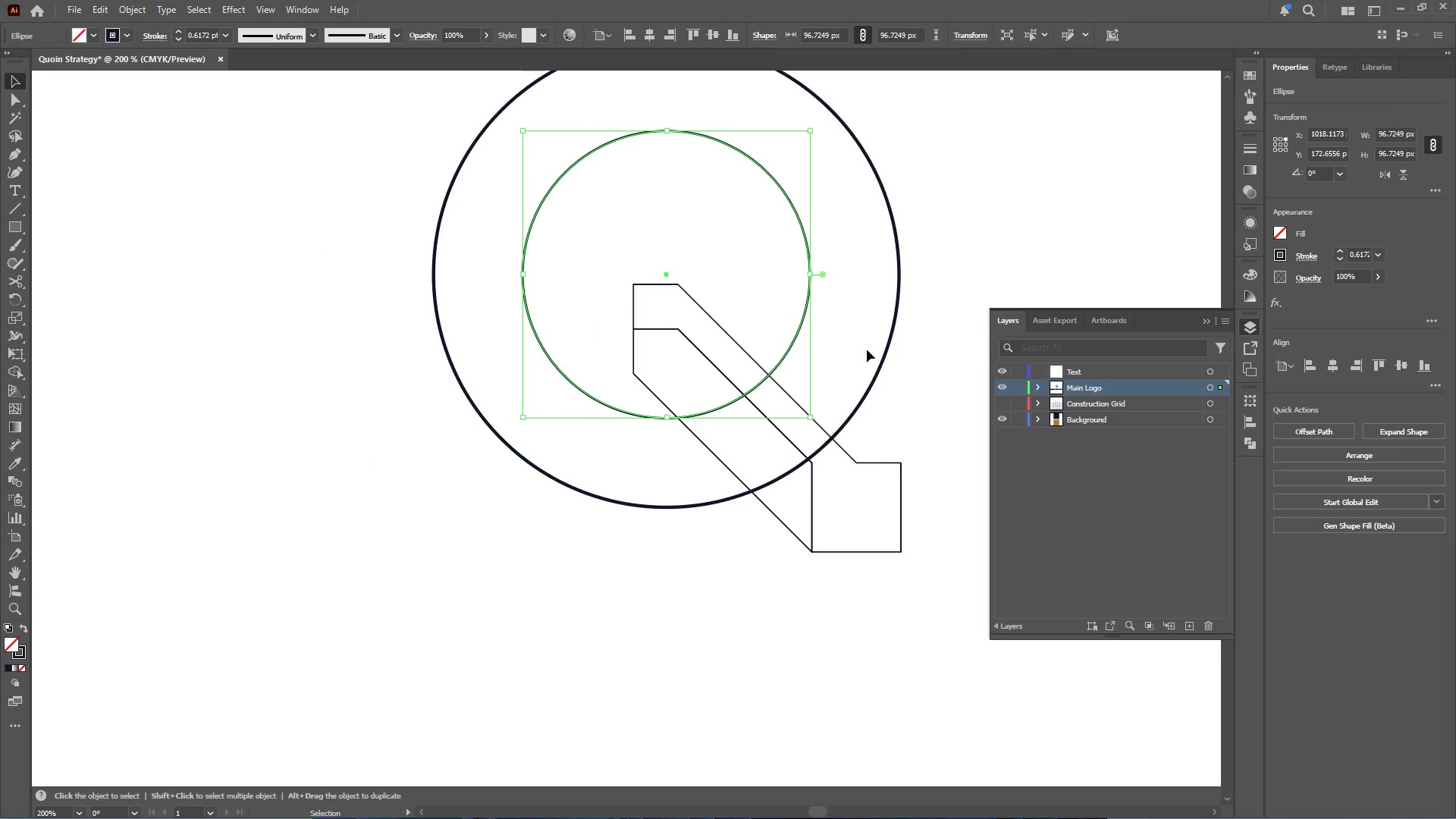 
left_click([886, 347])
 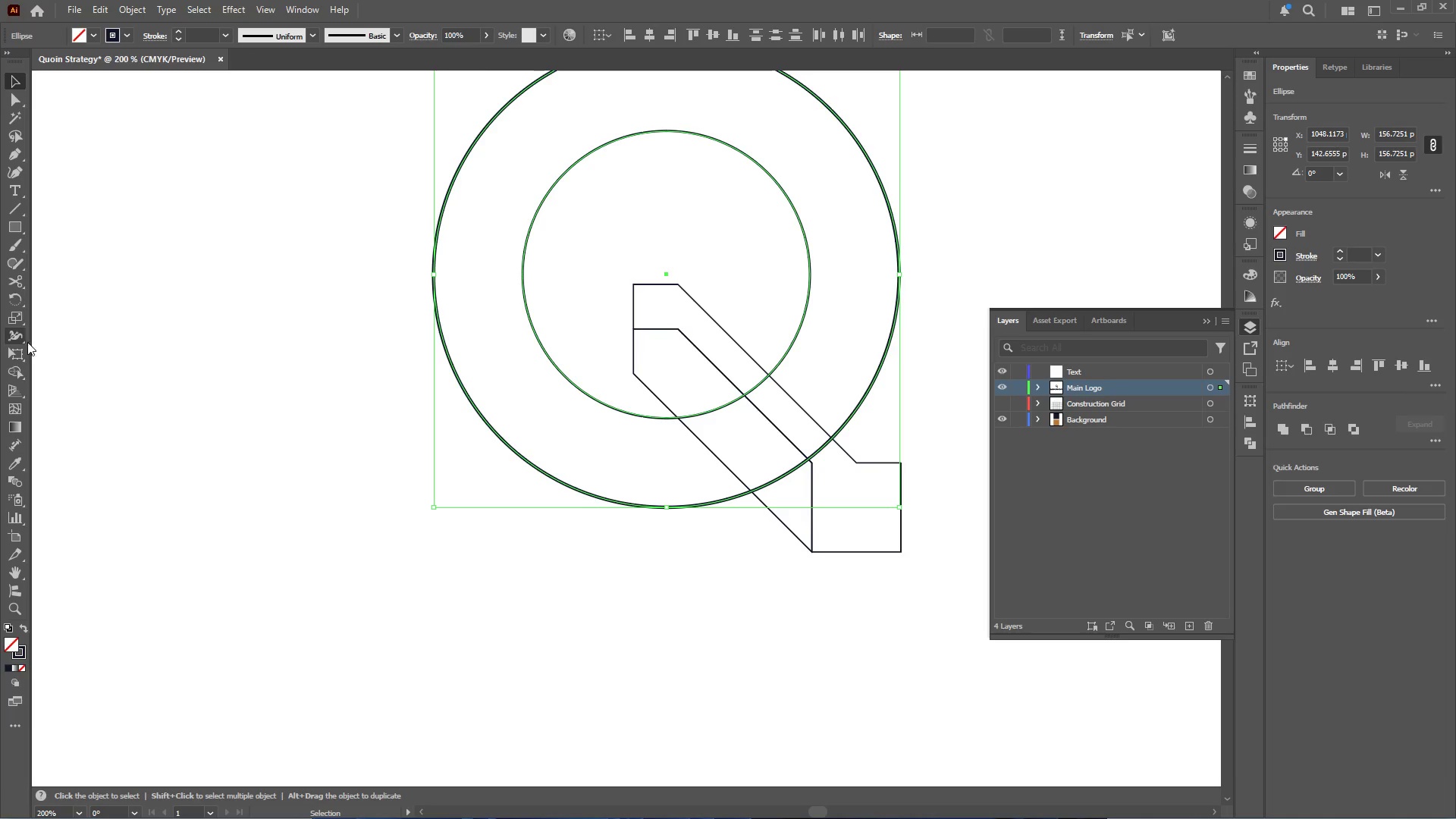 
left_click([20, 372])
 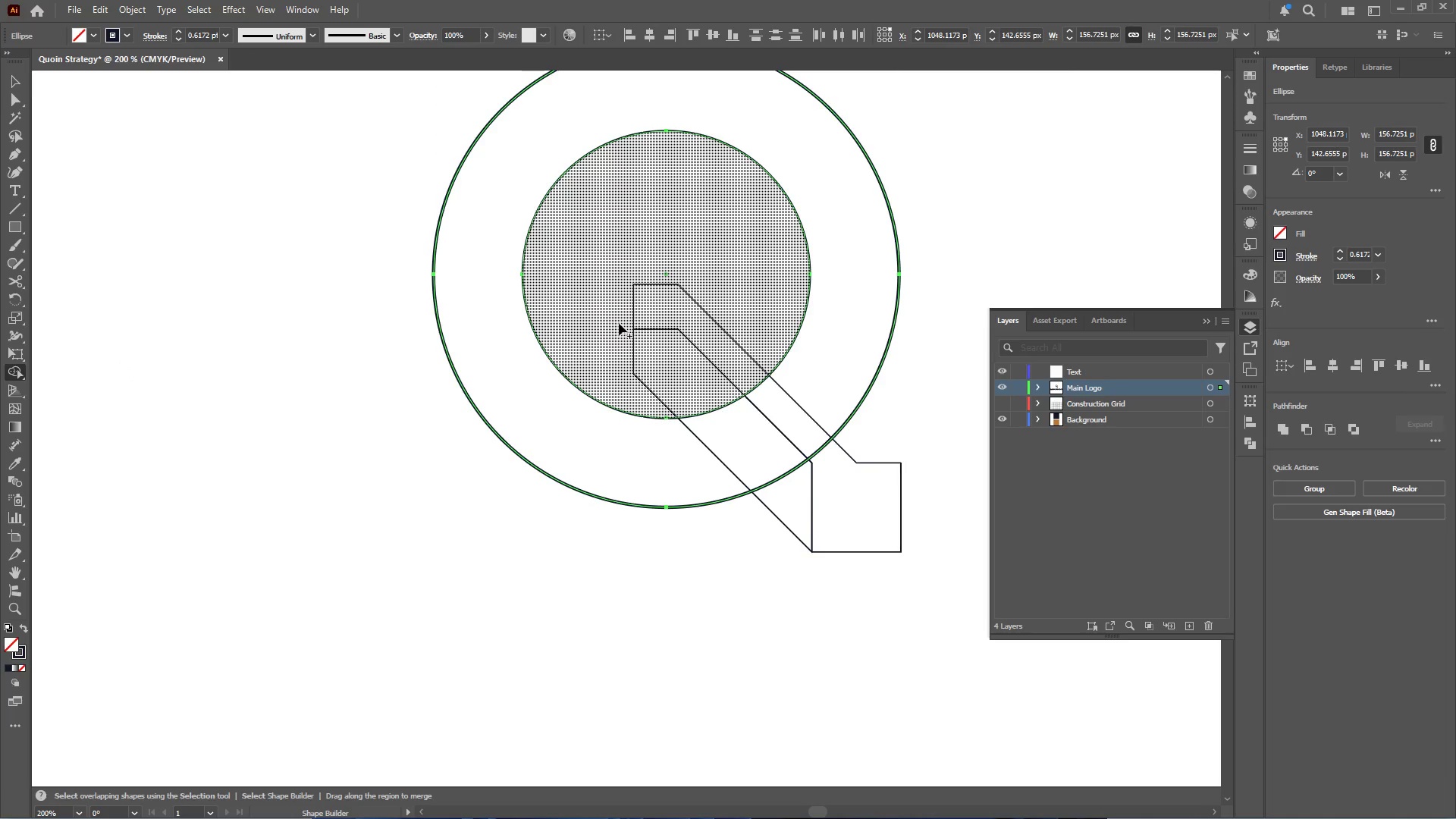 
hold_key(key=AltLeft, duration=1.03)
left_click([739, 239])
 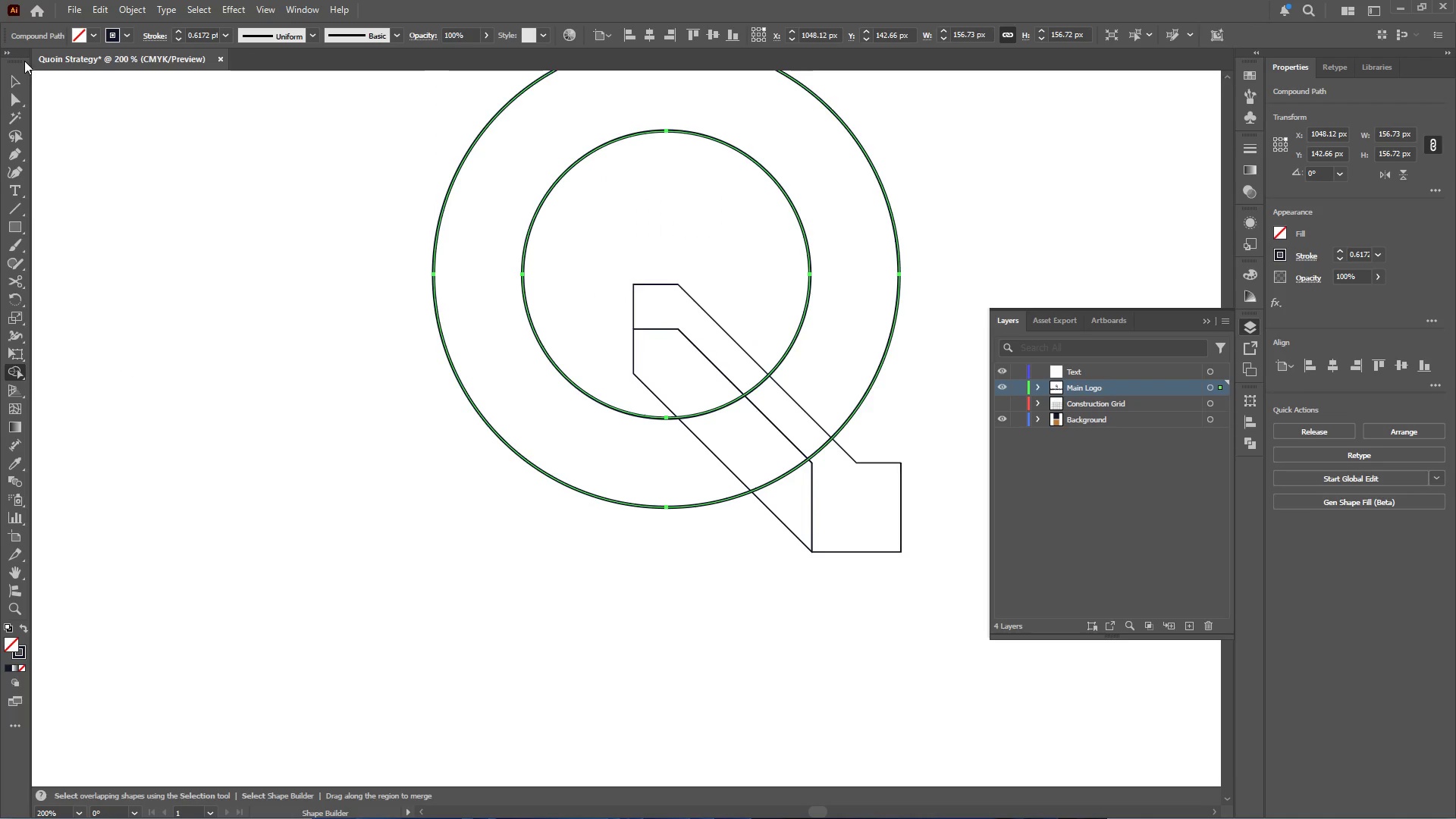 
left_click([17, 83])
 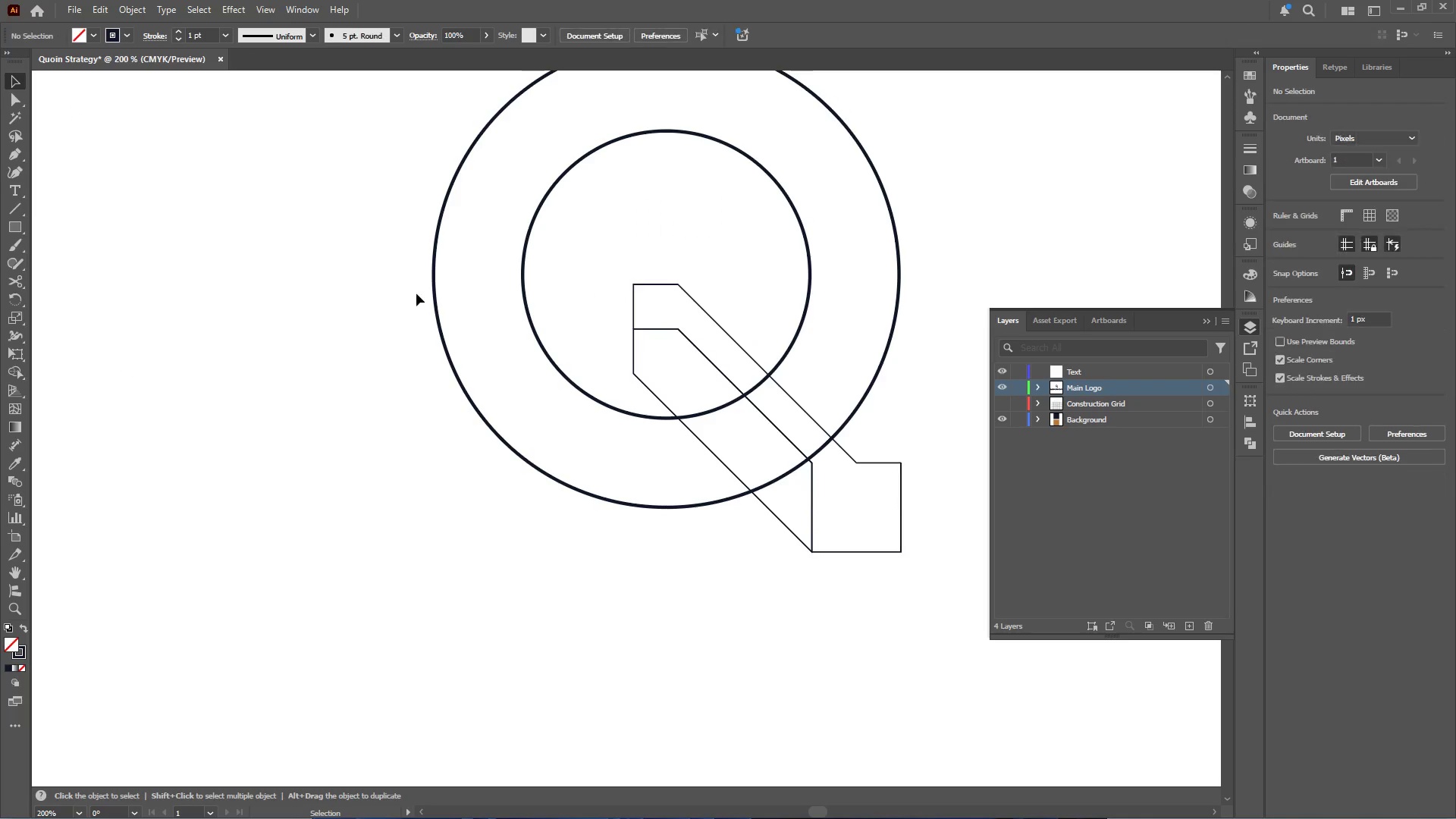 
hold_key(key=AltLeft, duration=0.39)
hold_key(key=AltLeft, duration=0.44)
scroll: coordinate [564, 290], scroll_direction: up, amount: 1.0
 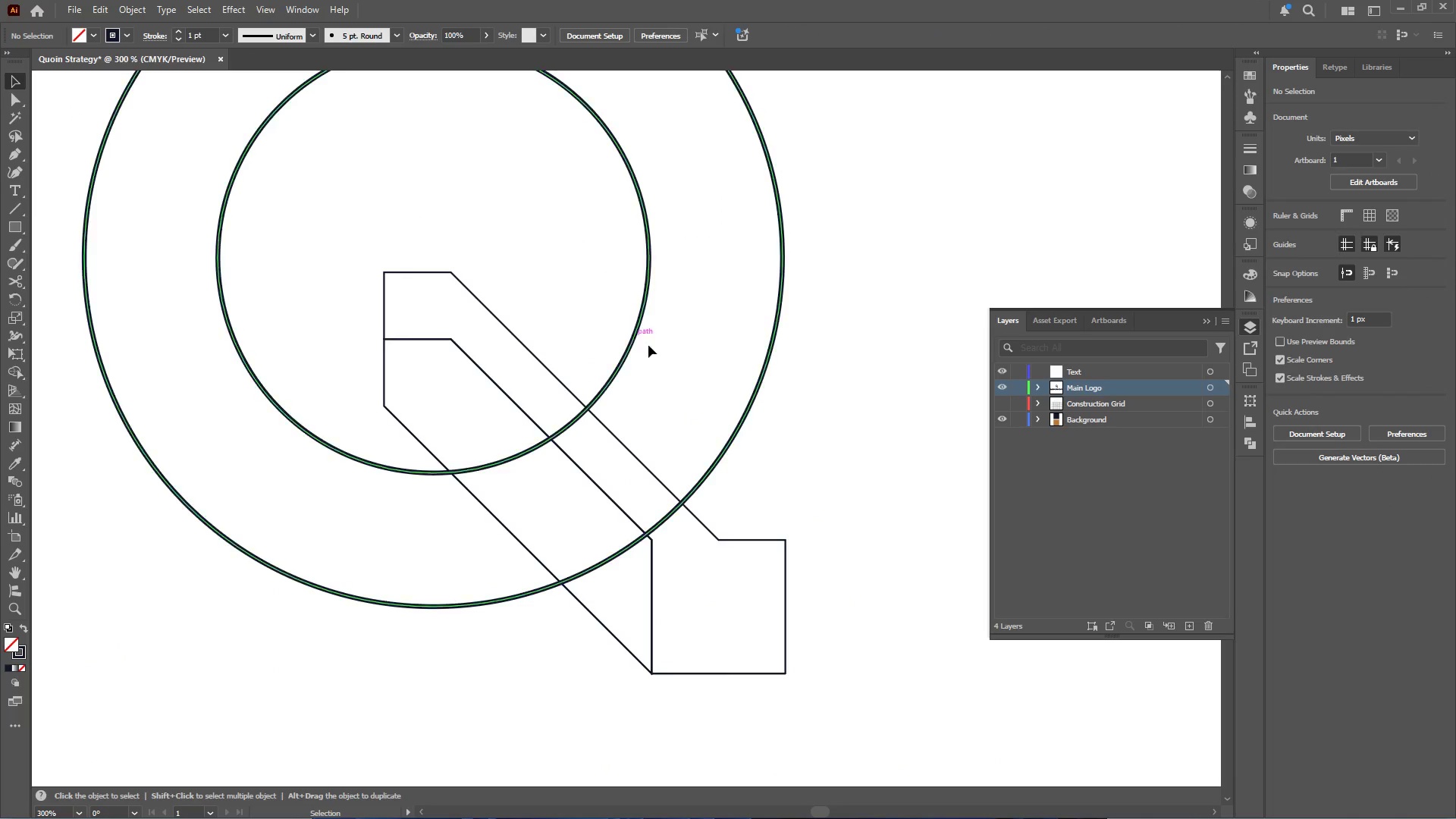 
left_click([642, 314])
 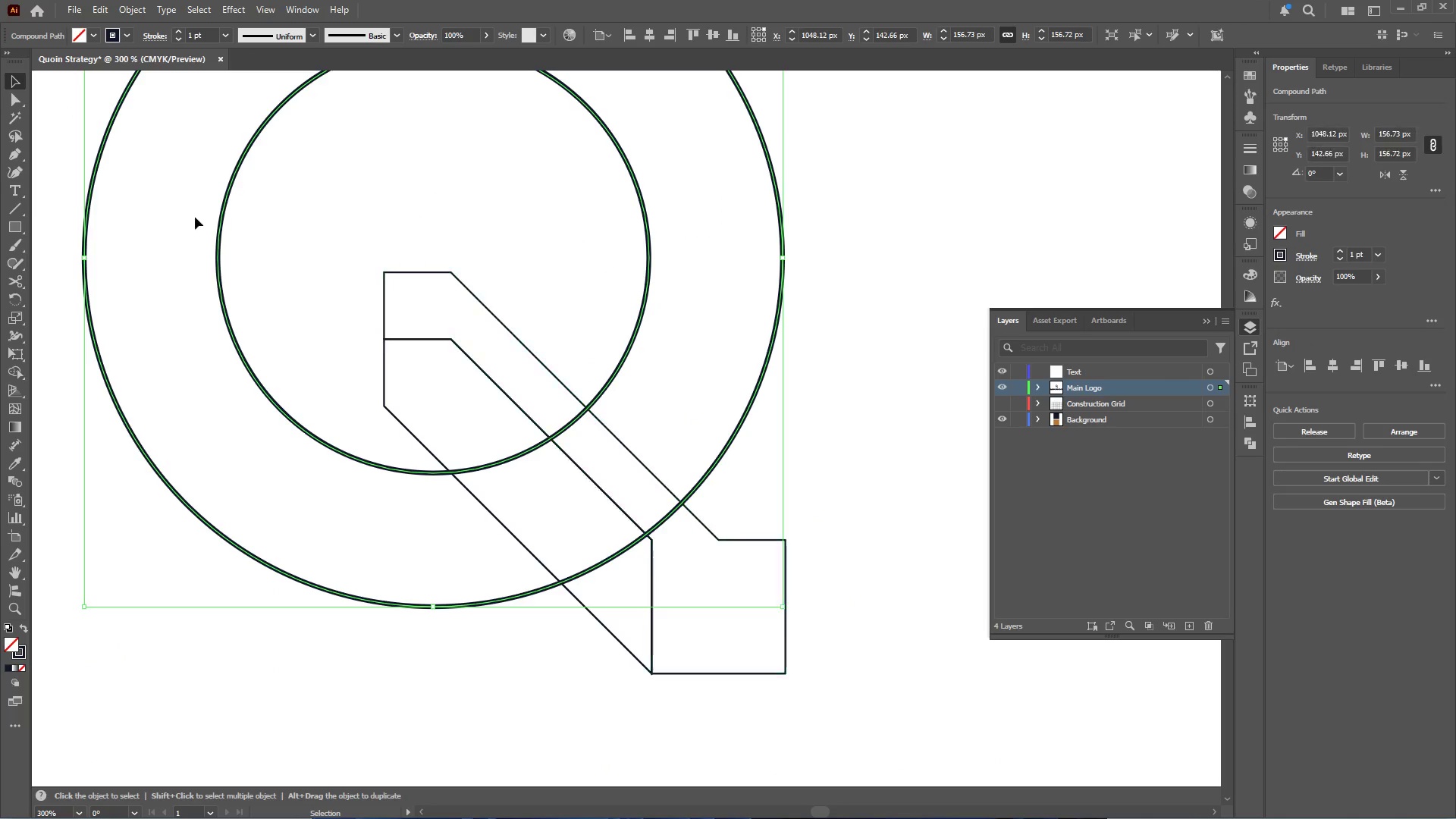 
hold_key(key=AltLeft, duration=0.5)
scroll: coordinate [418, 289], scroll_direction: down, amount: 4.0
 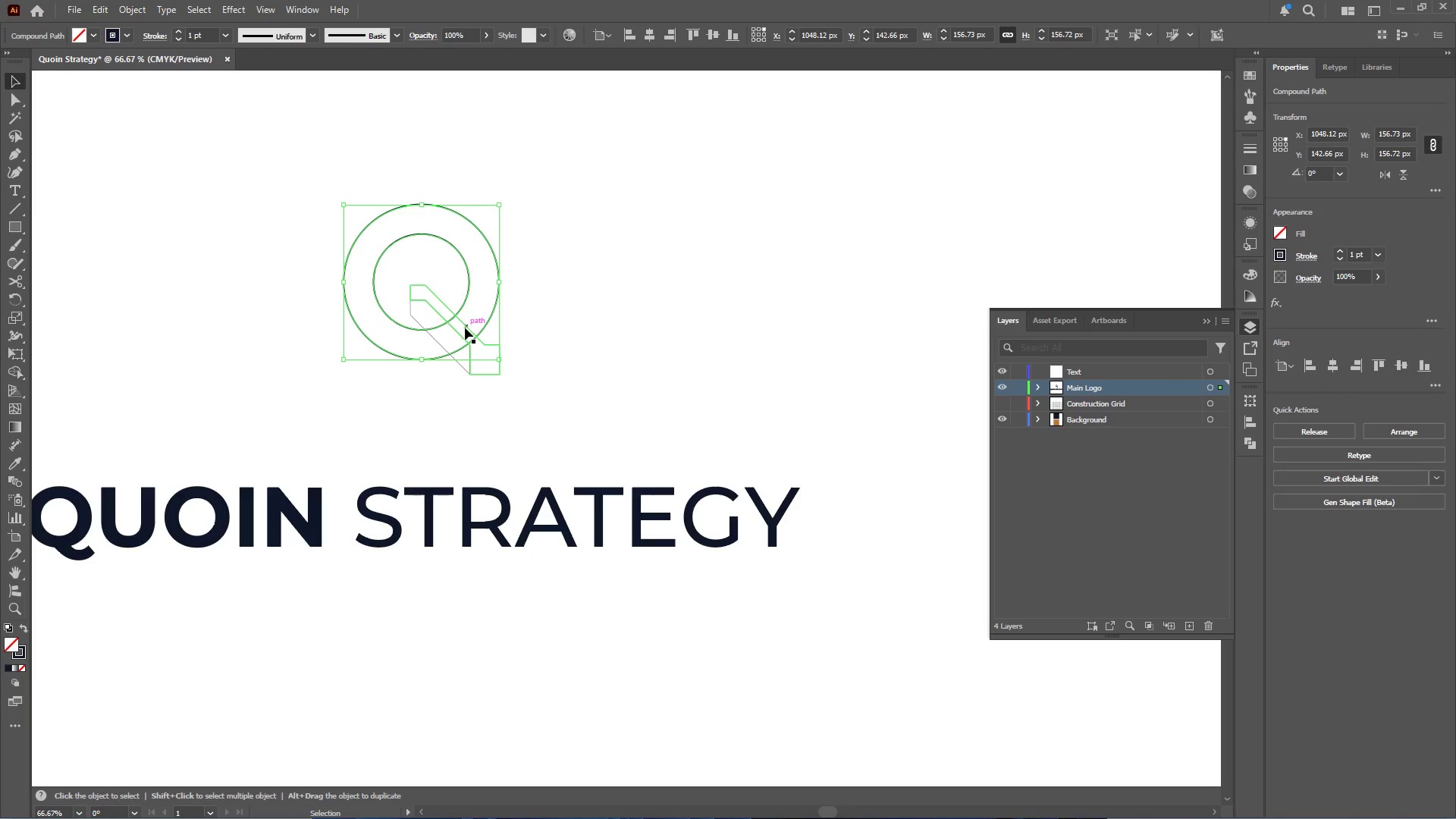 
hold_key(key=AltLeft, duration=0.42)
 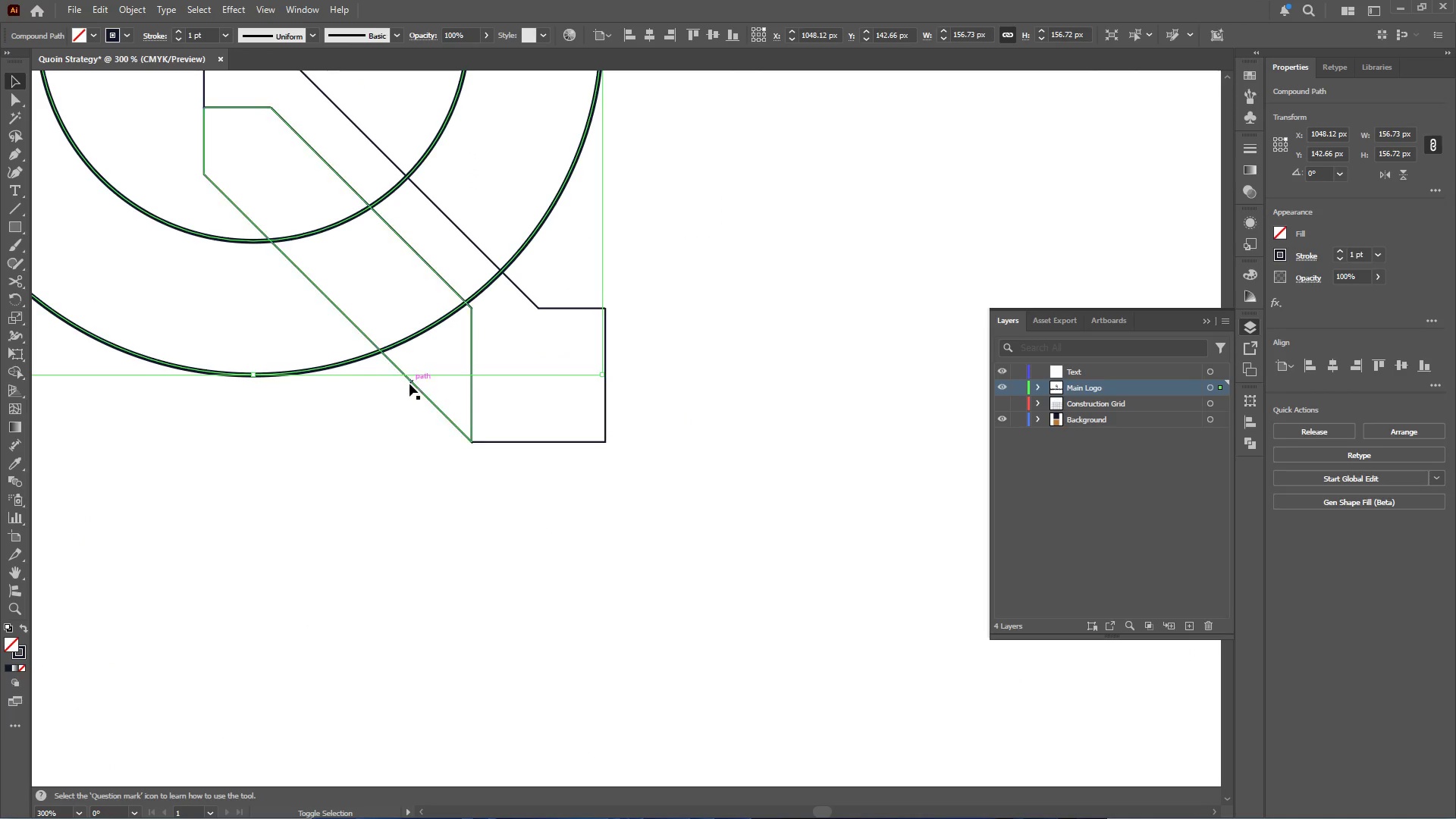 
hold_key(key=ShiftLeft, duration=1.2)
 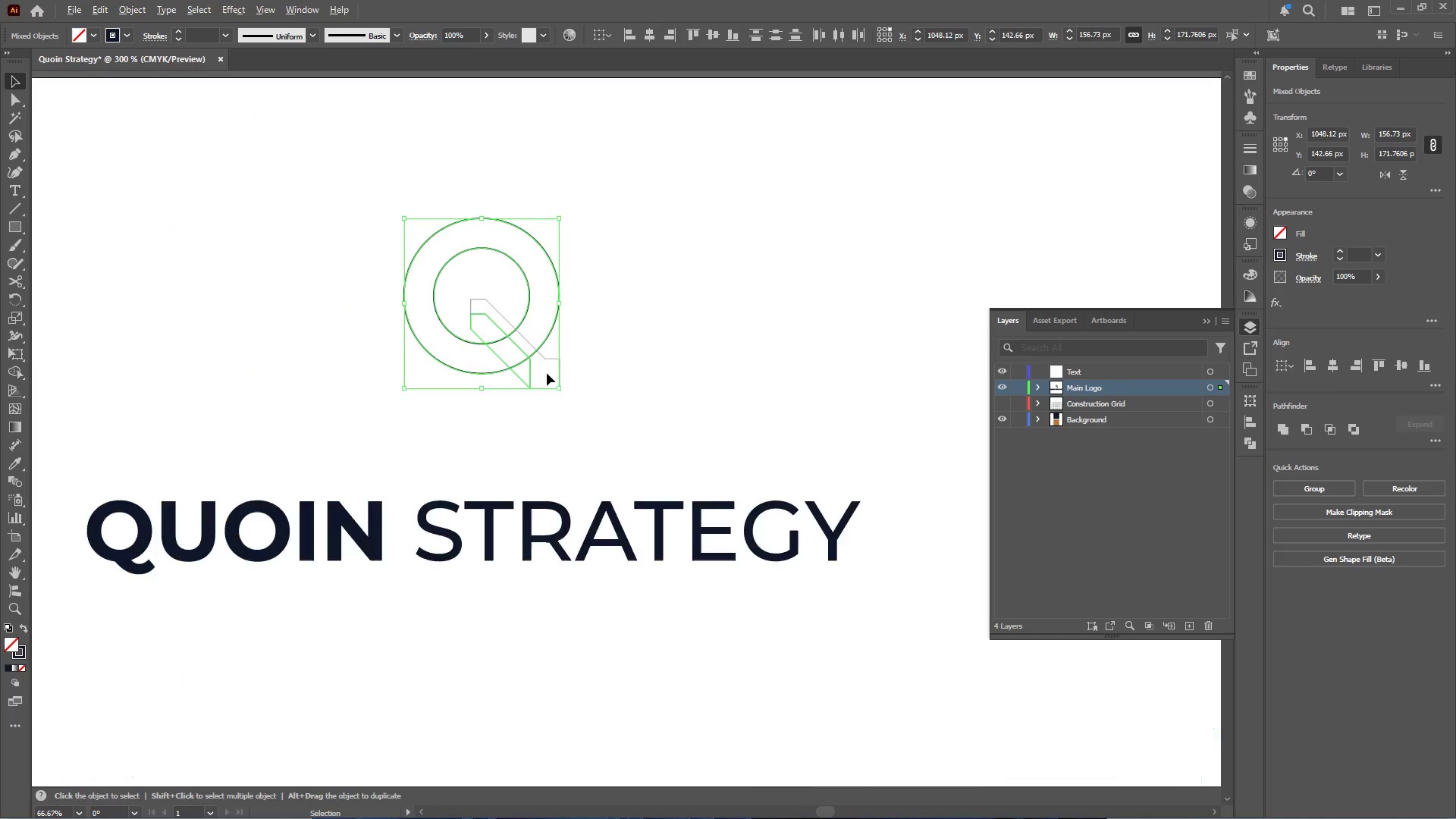 
scroll: coordinate [460, 359], scroll_direction: up, amount: 4.0
 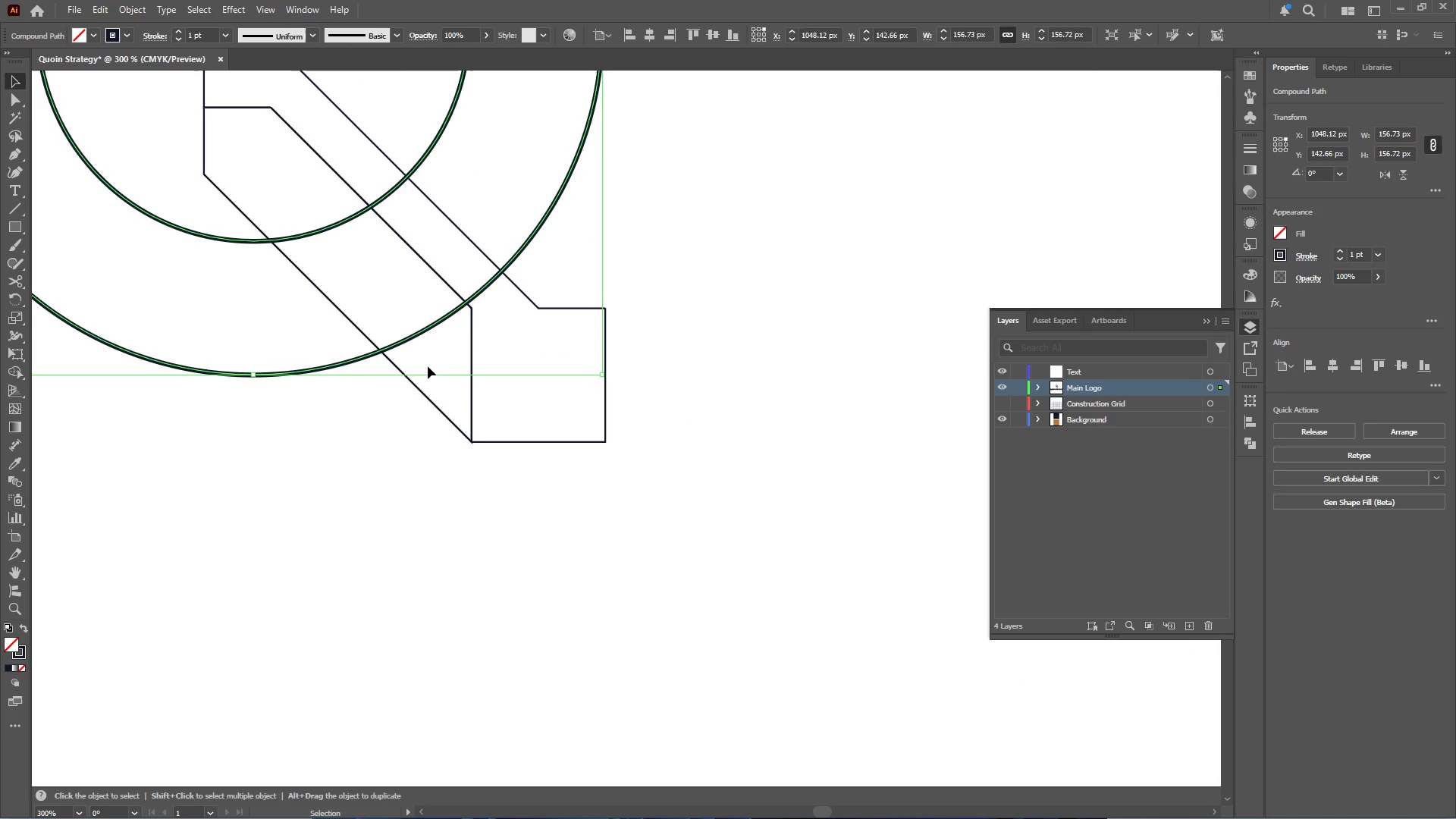 
left_click([416, 384])
 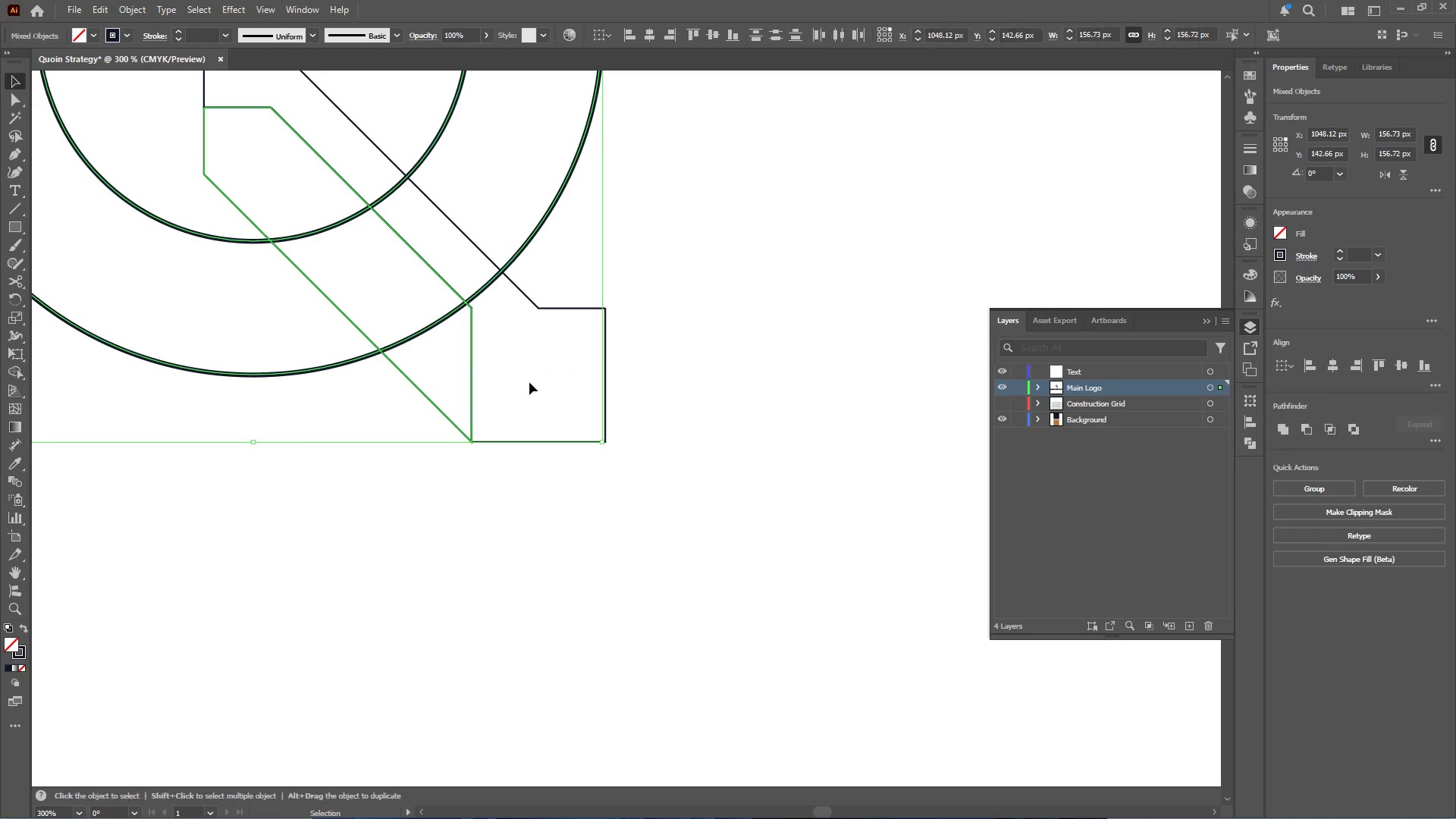 
hold_key(key=AltLeft, duration=0.94)
scroll: coordinate [547, 372], scroll_direction: down, amount: 7.0
 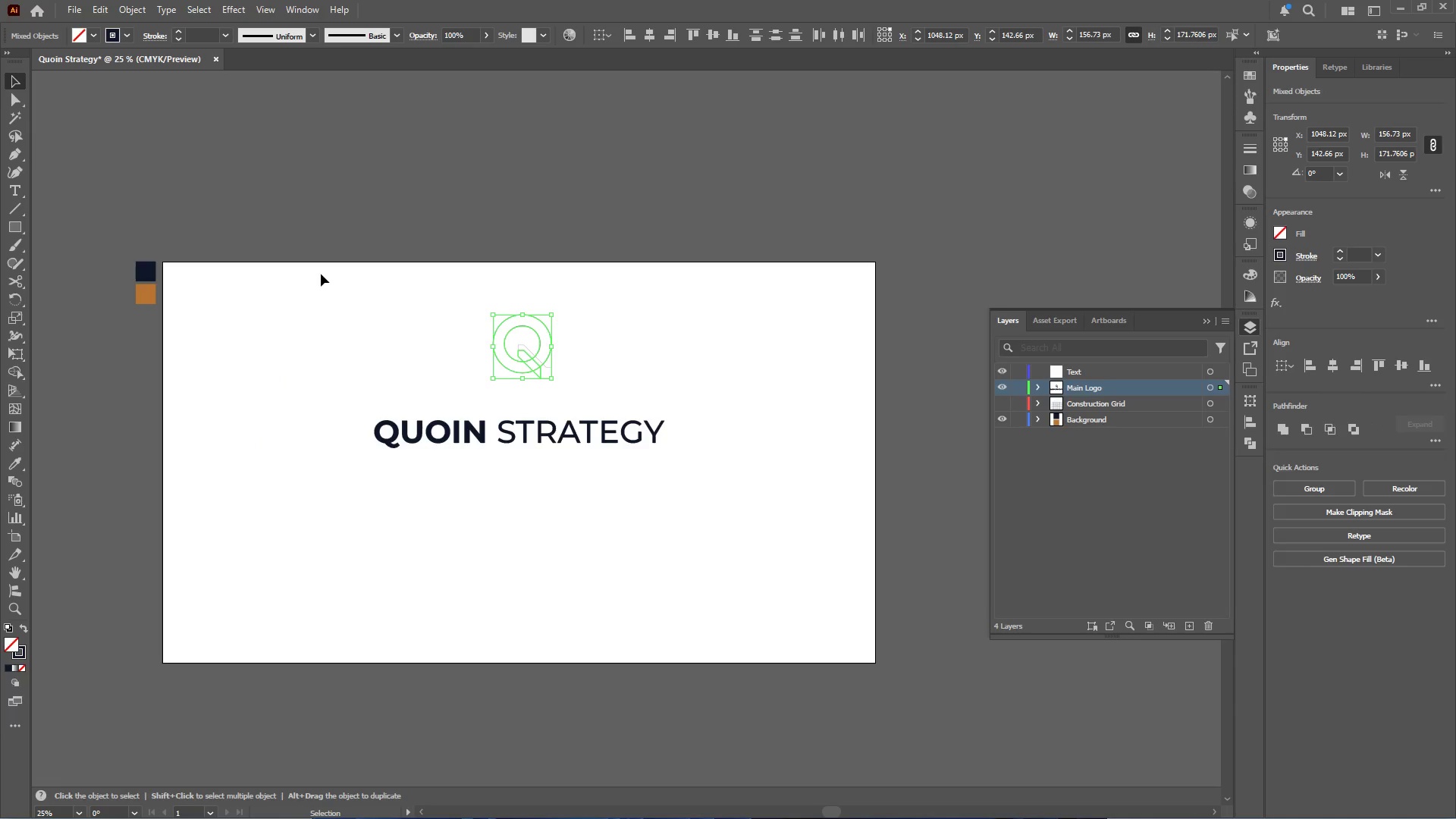 
key(I)
 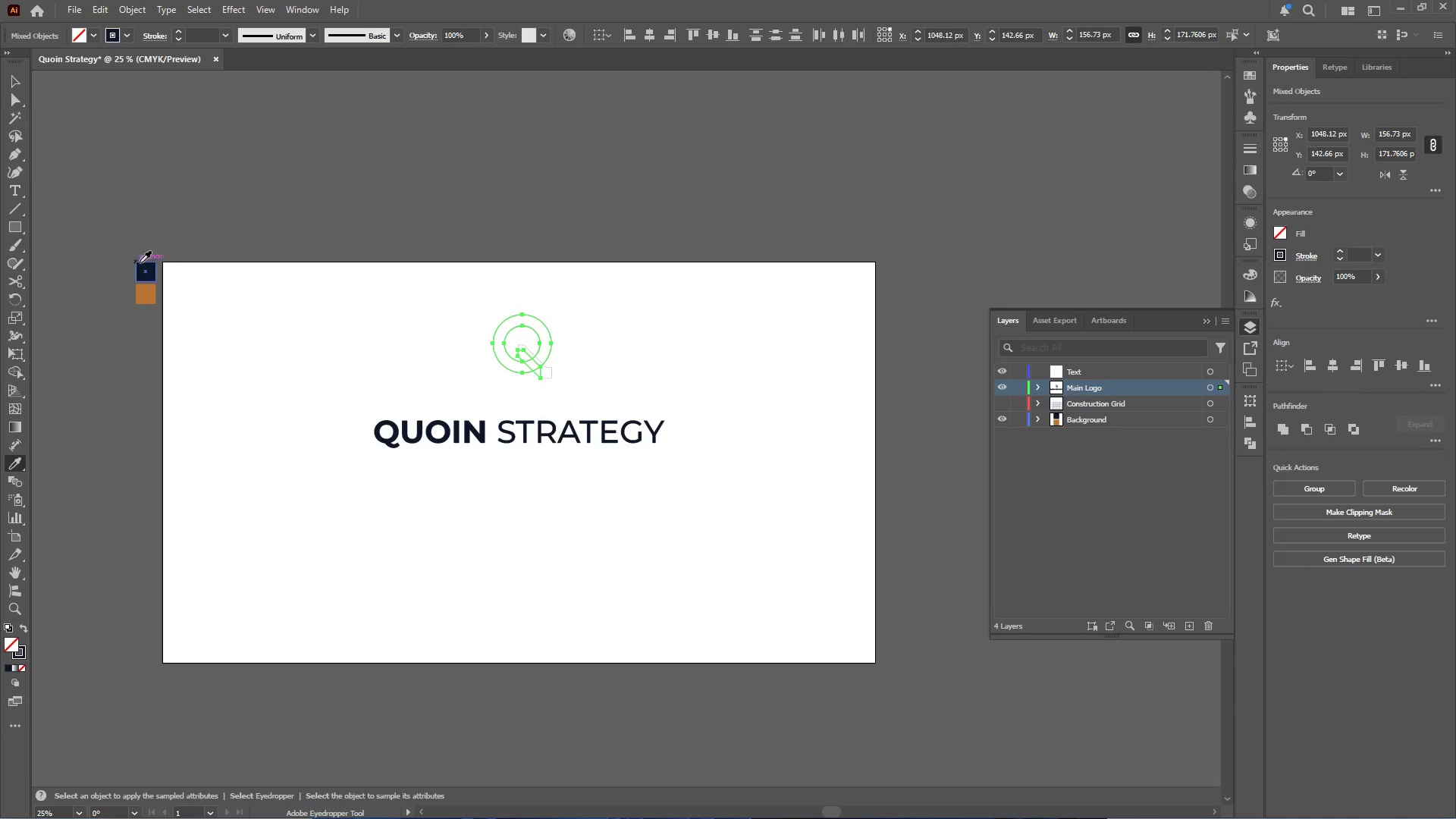 
left_click([146, 269])
 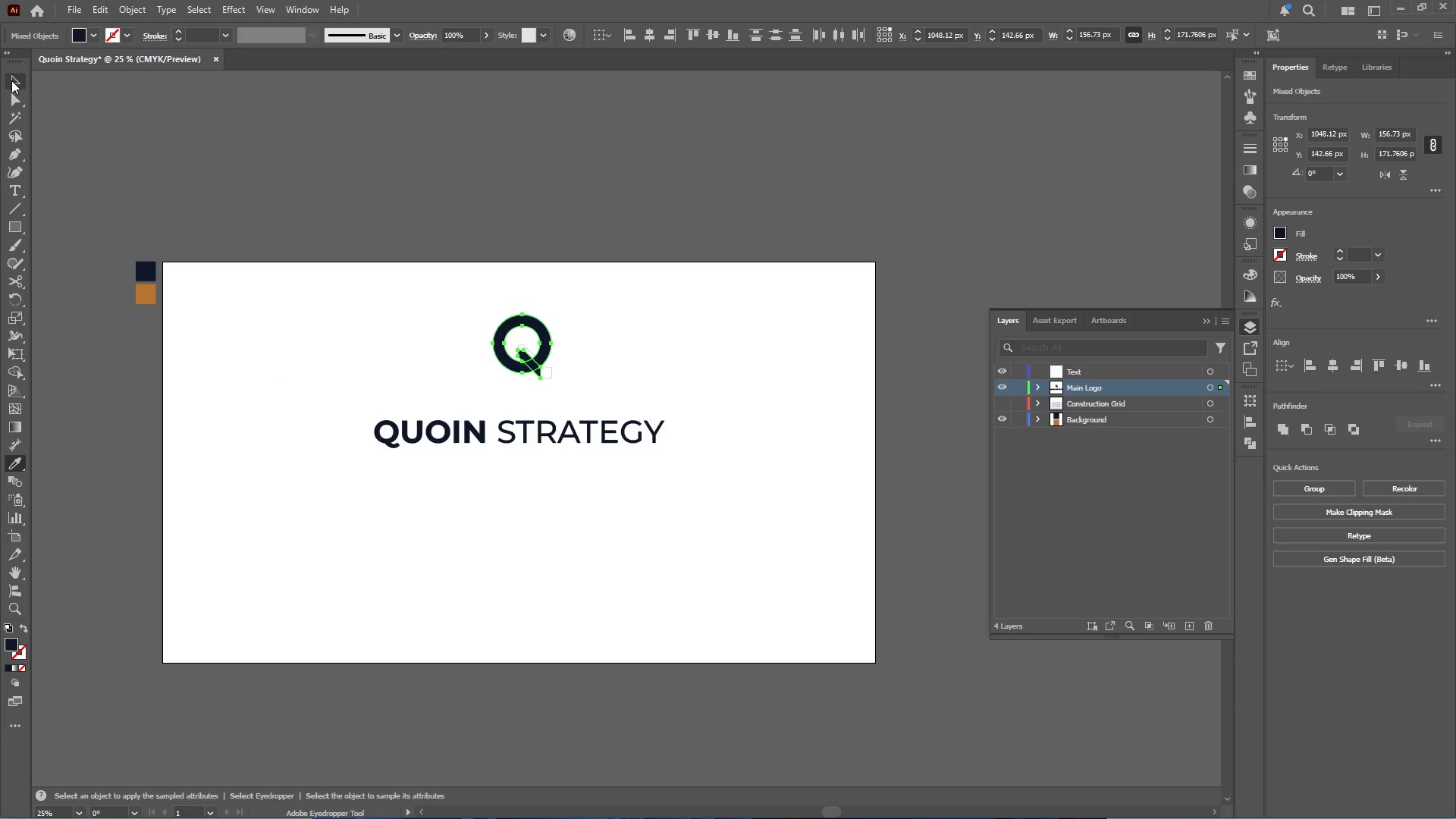 
double_click([359, 146])
 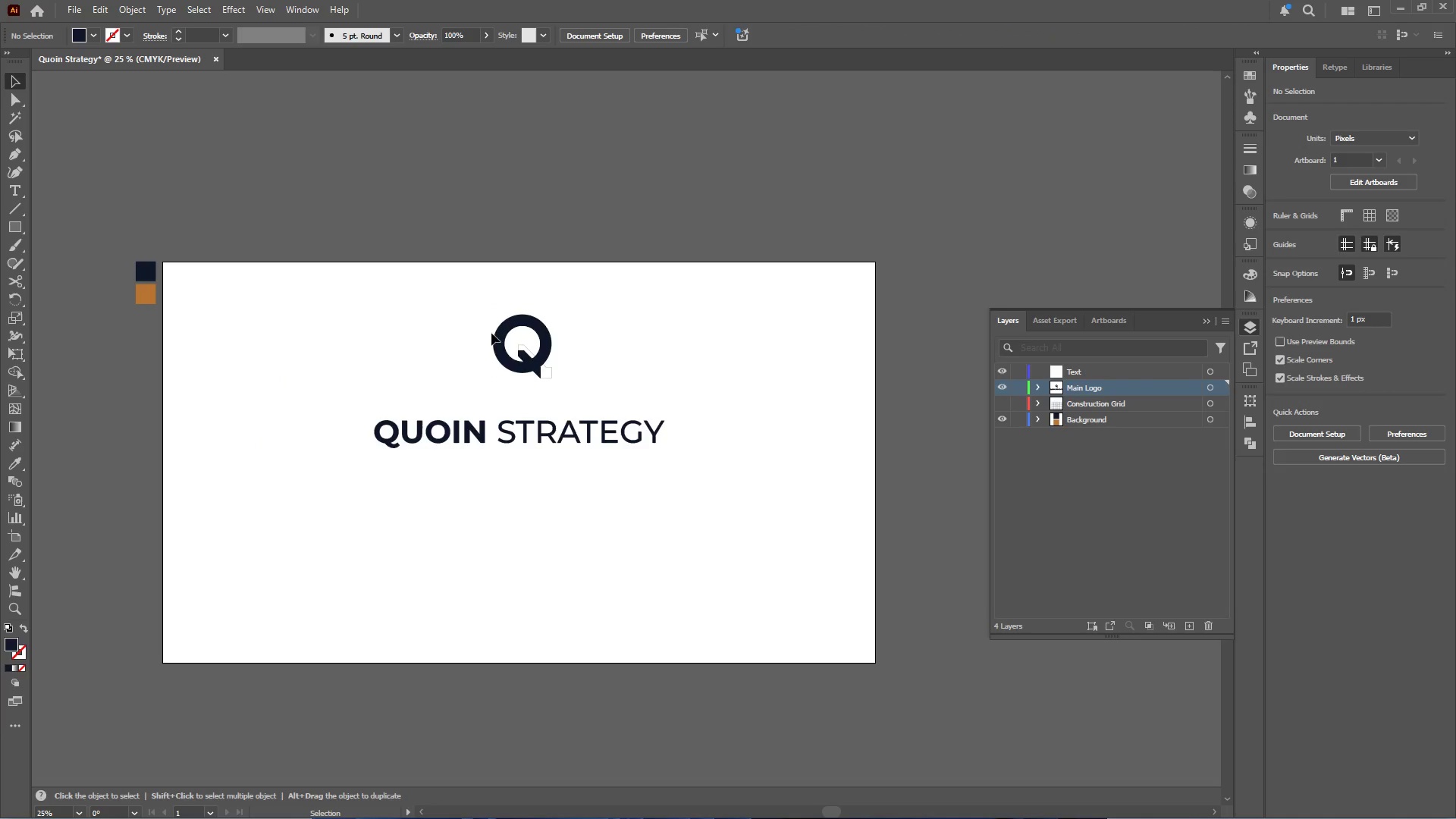 
hold_key(key=AltLeft, duration=0.36)
scroll: coordinate [593, 400], scroll_direction: up, amount: 3.0
 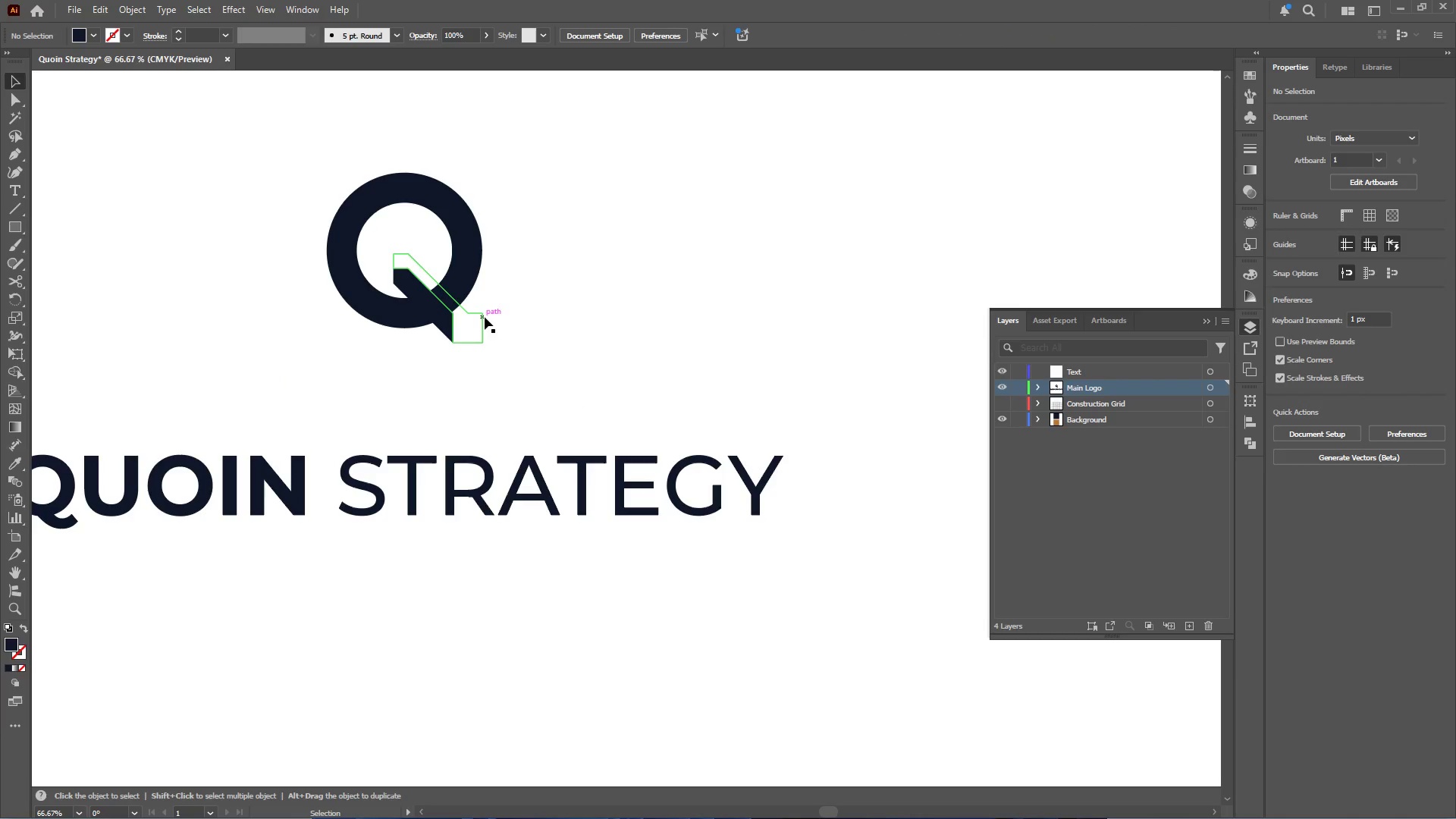 
left_click([485, 317])
 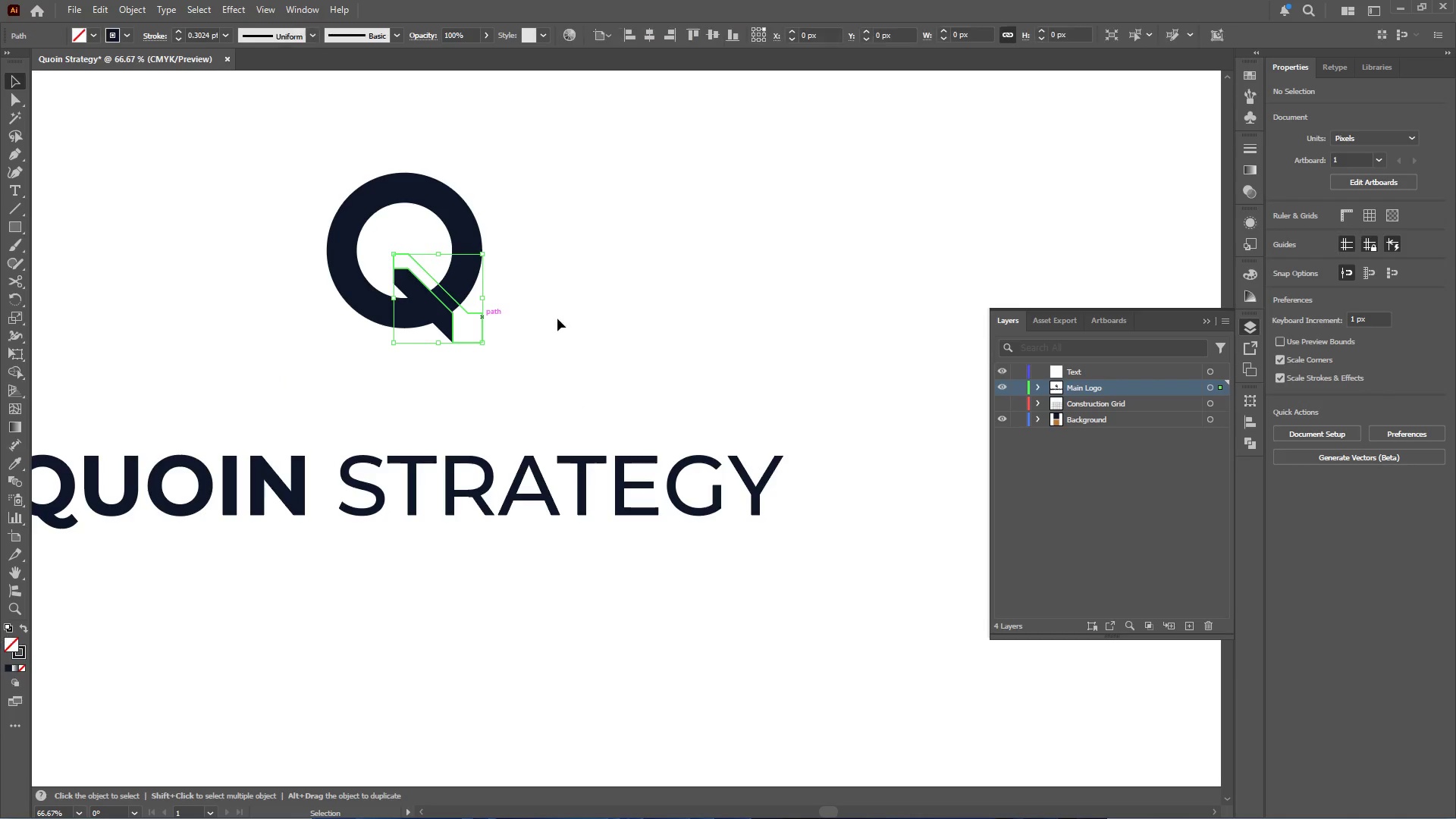 
hold_key(key=AltLeft, duration=0.48)
scroll: coordinate [561, 320], scroll_direction: down, amount: 3.0
 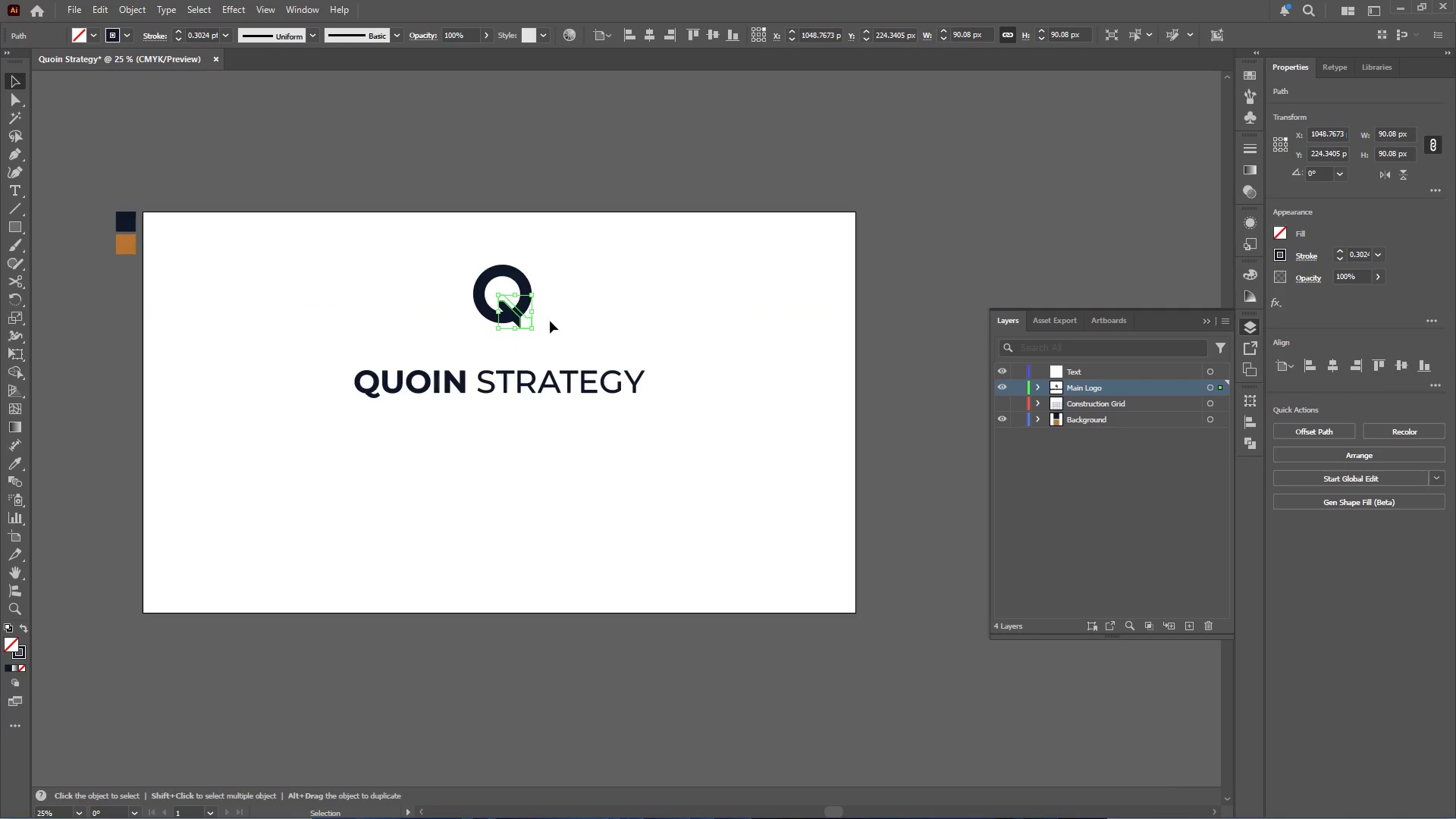 
key(I)
 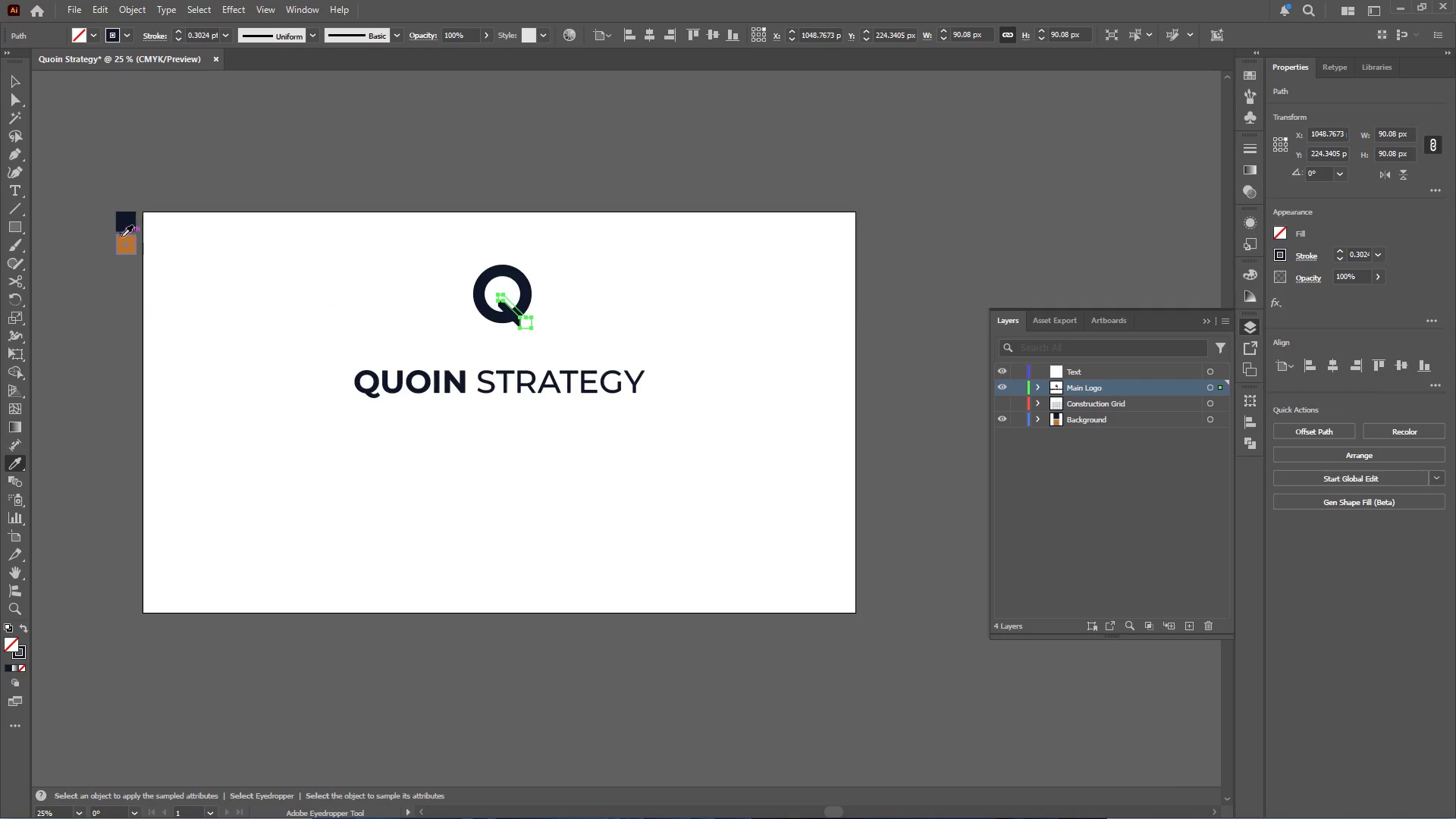 
left_click([121, 238])
 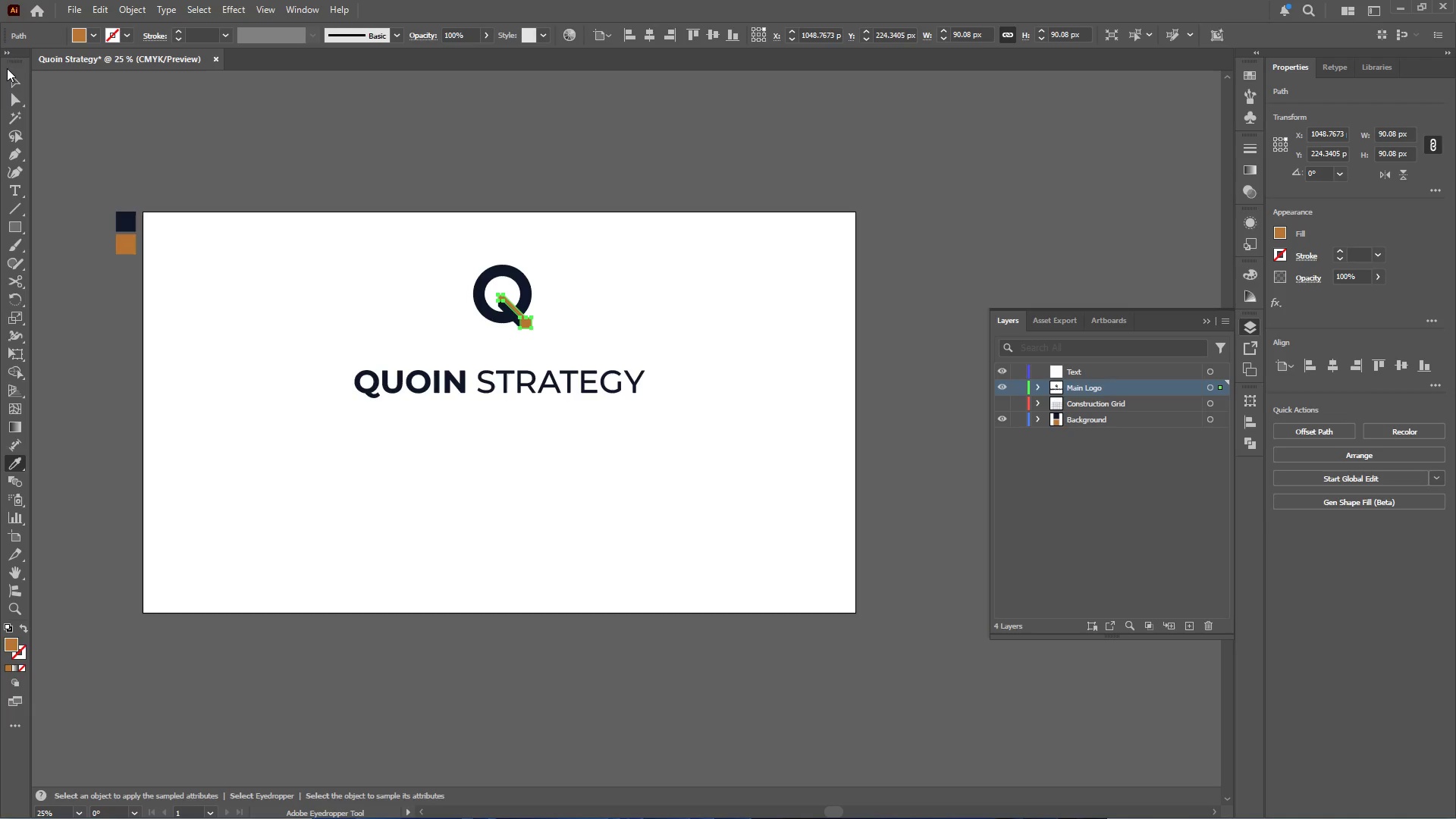 
left_click([10, 77])
 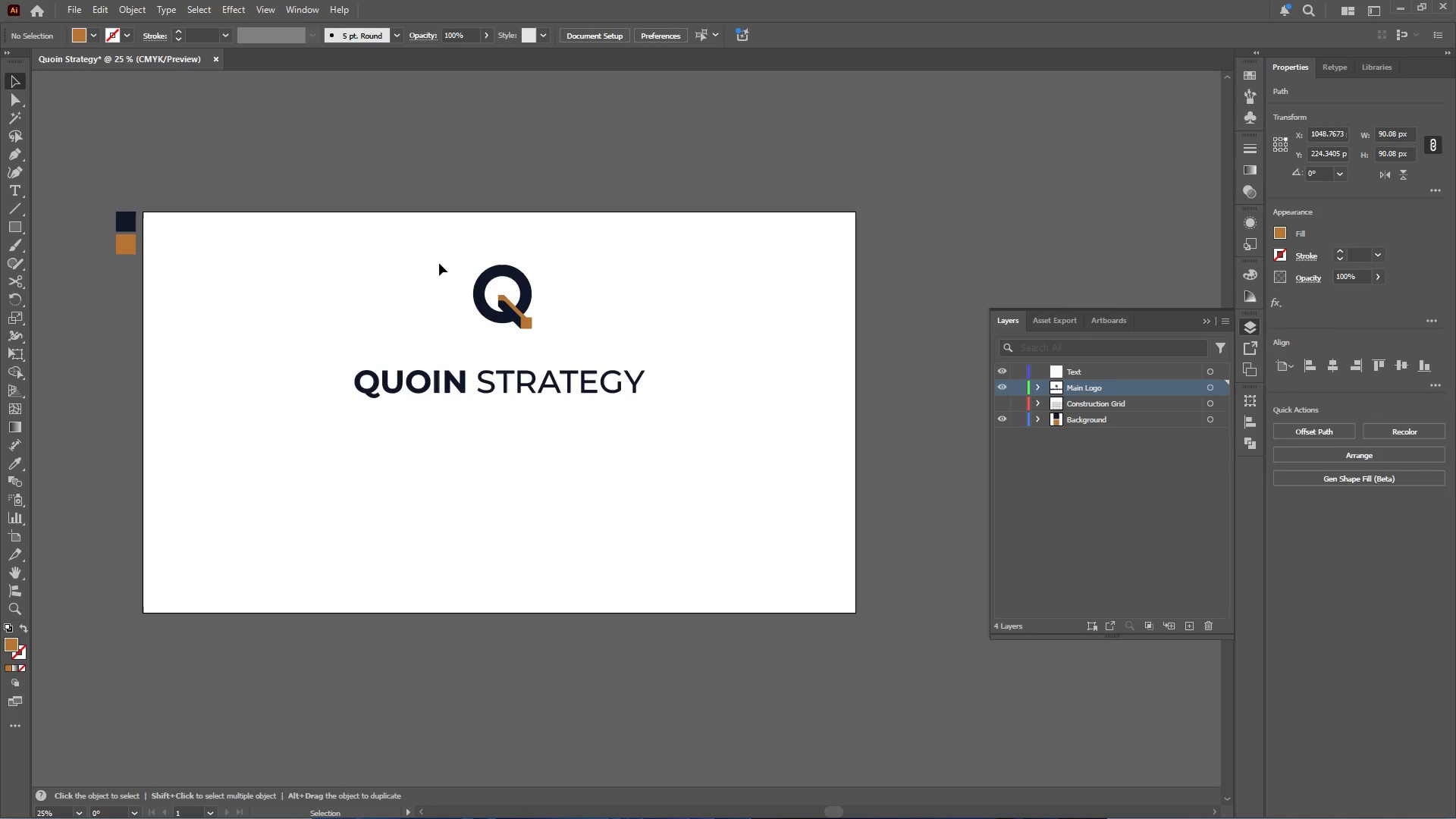 
hold_key(key=AltLeft, duration=1.05)
scroll: coordinate [338, 211], scroll_direction: up, amount: 6.0
 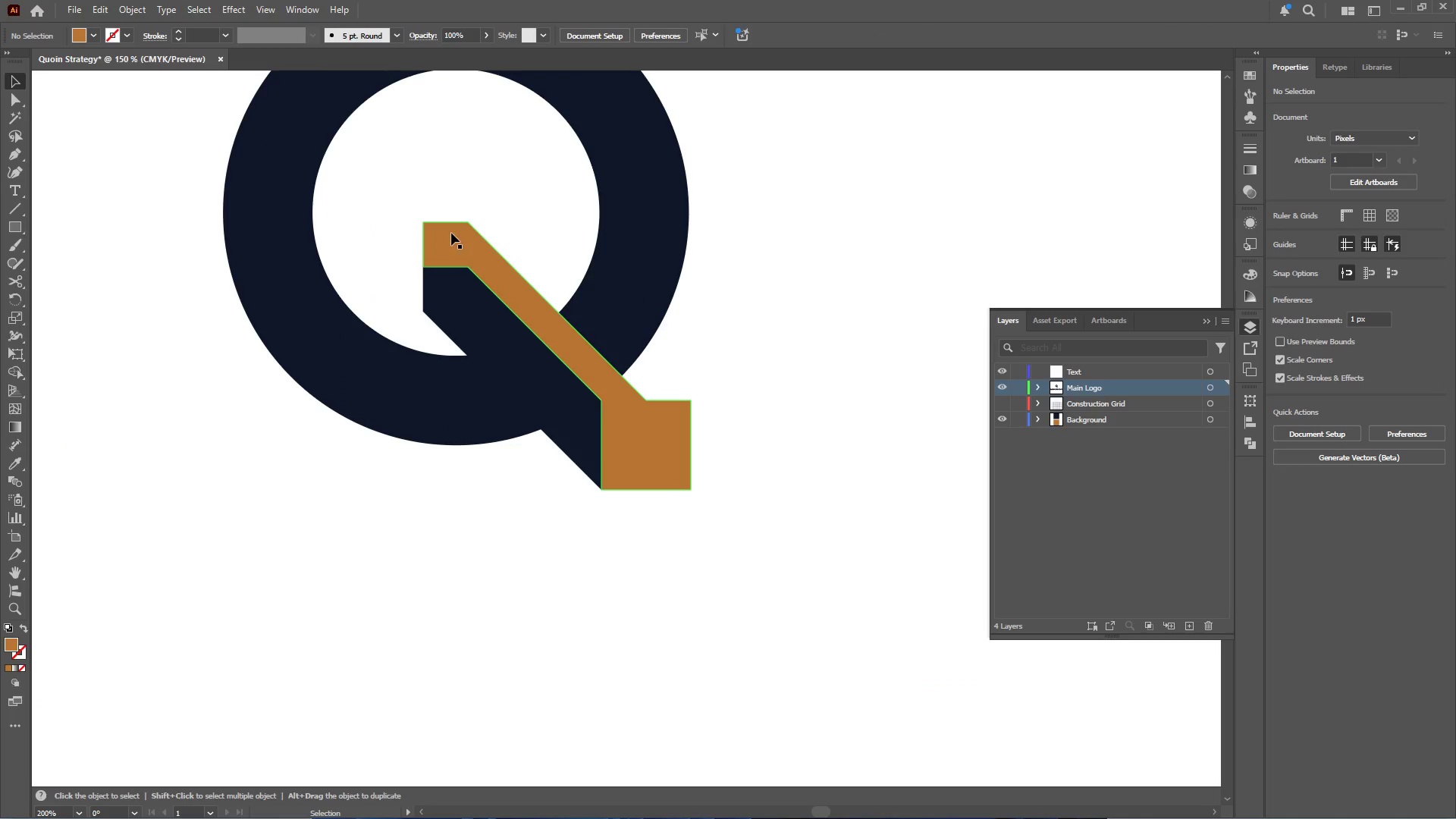 
left_click([451, 233])
 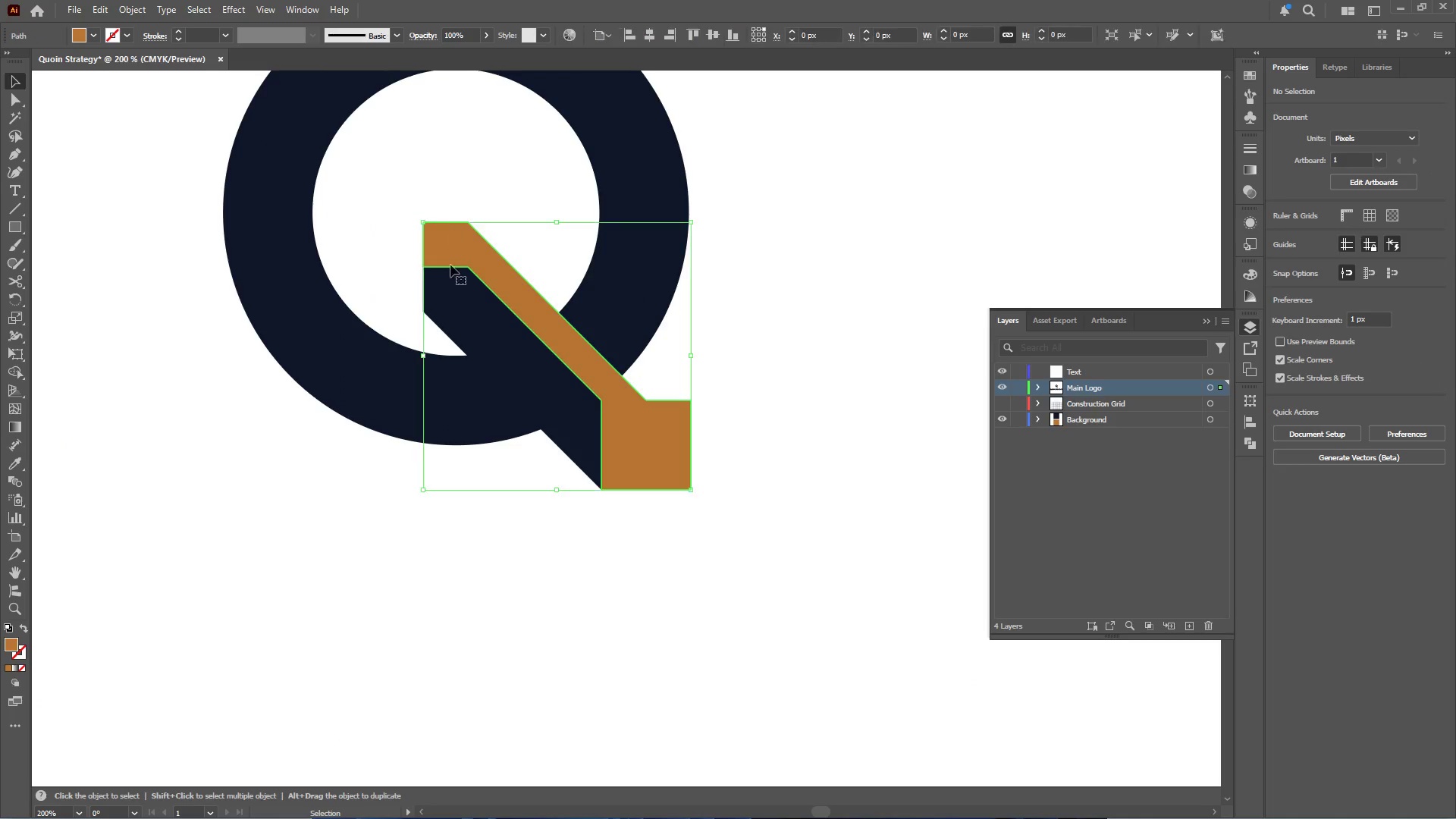 
hold_key(key=ShiftLeft, duration=0.55)
left_click([447, 284])
 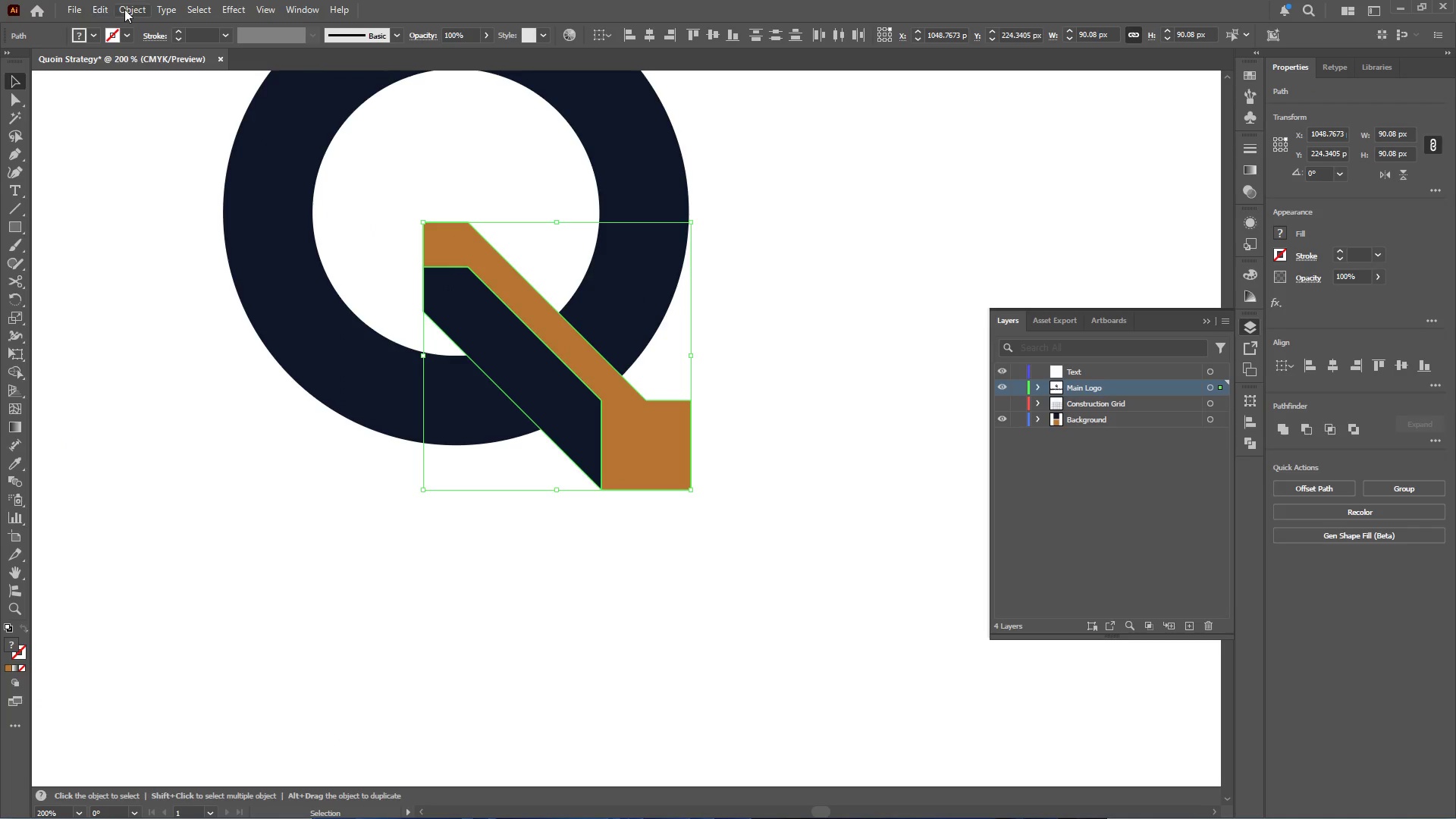 
left_click([129, 7])
 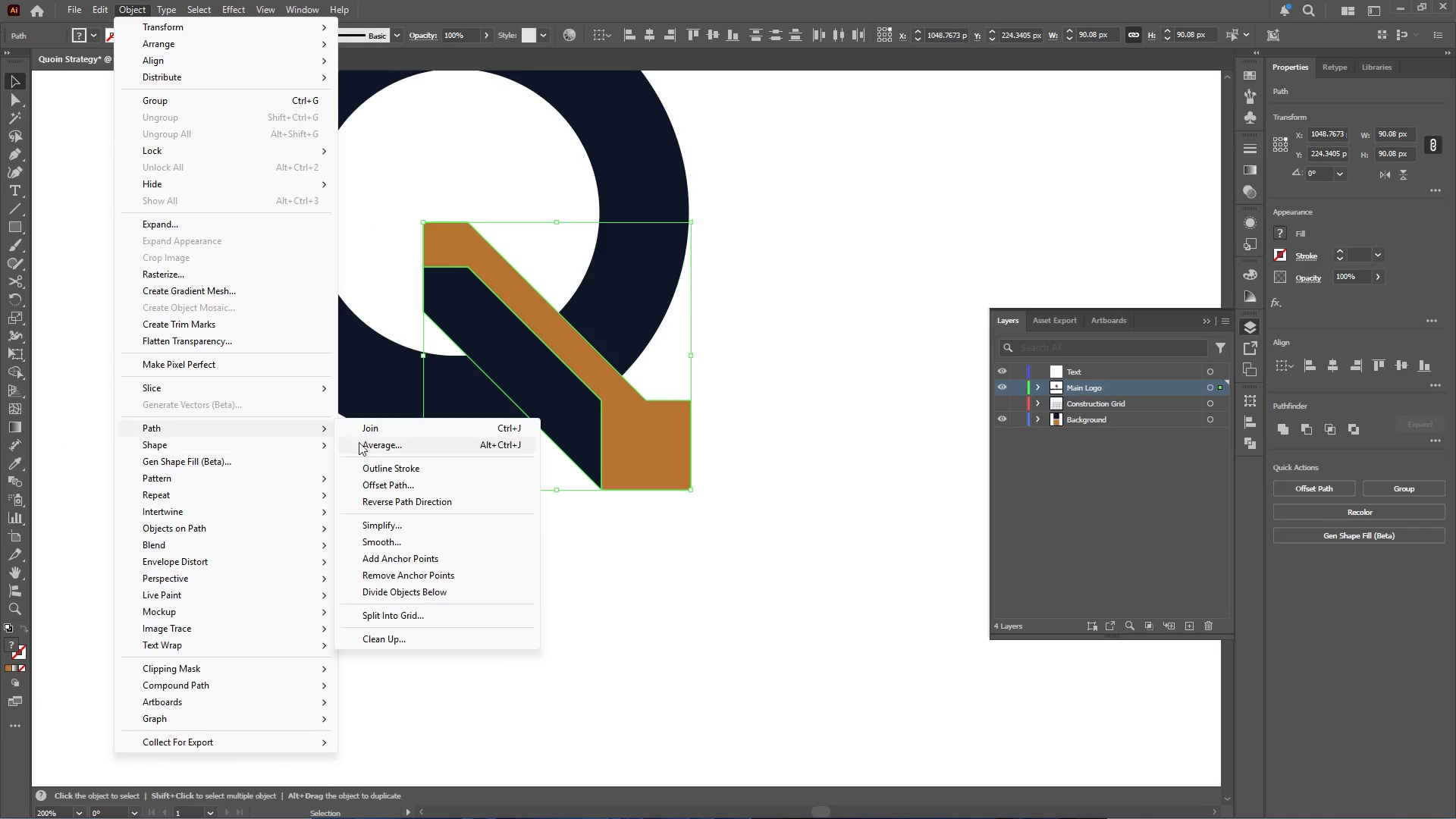 
left_click([378, 481])
 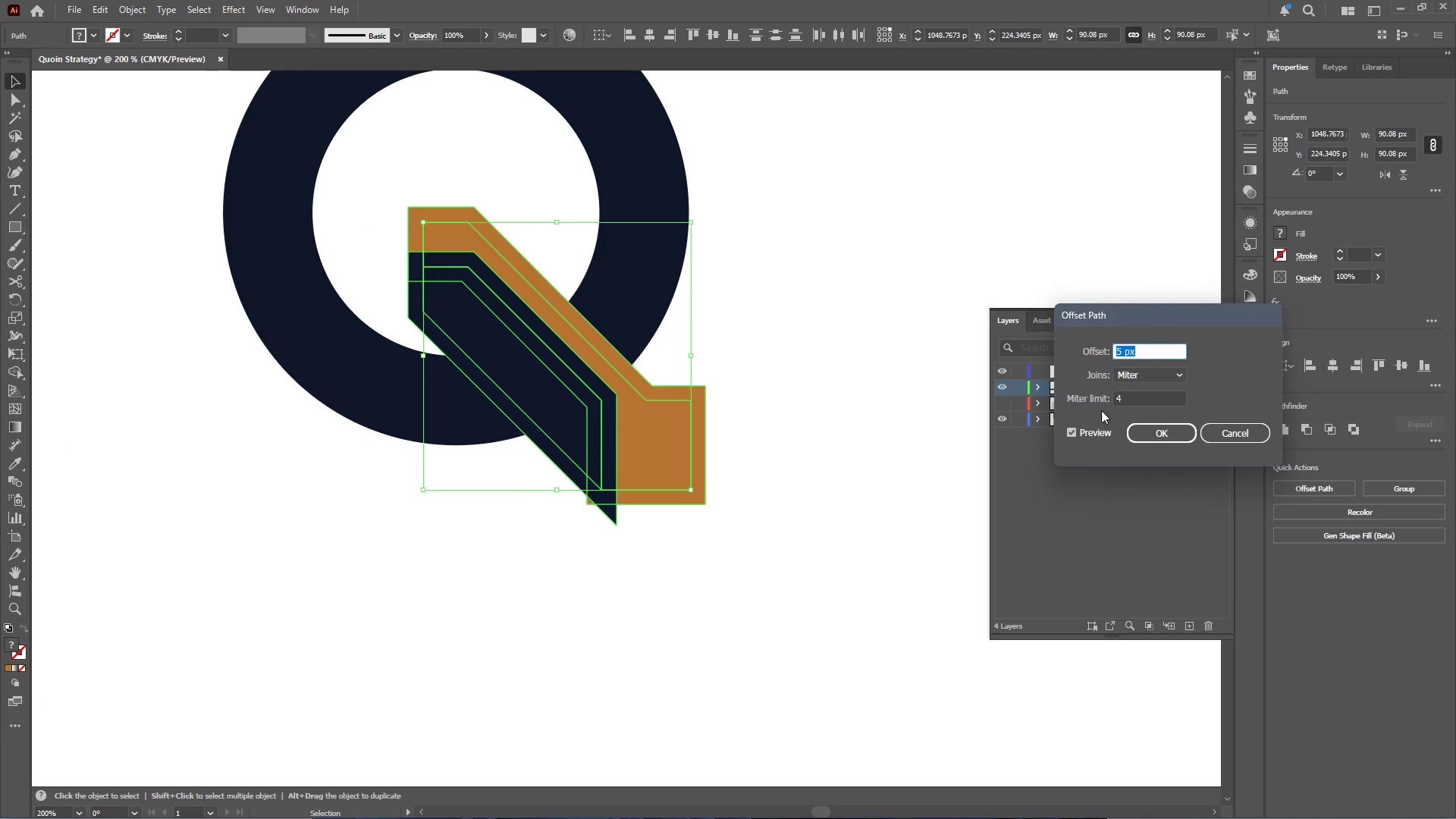 
left_click([1142, 431])
 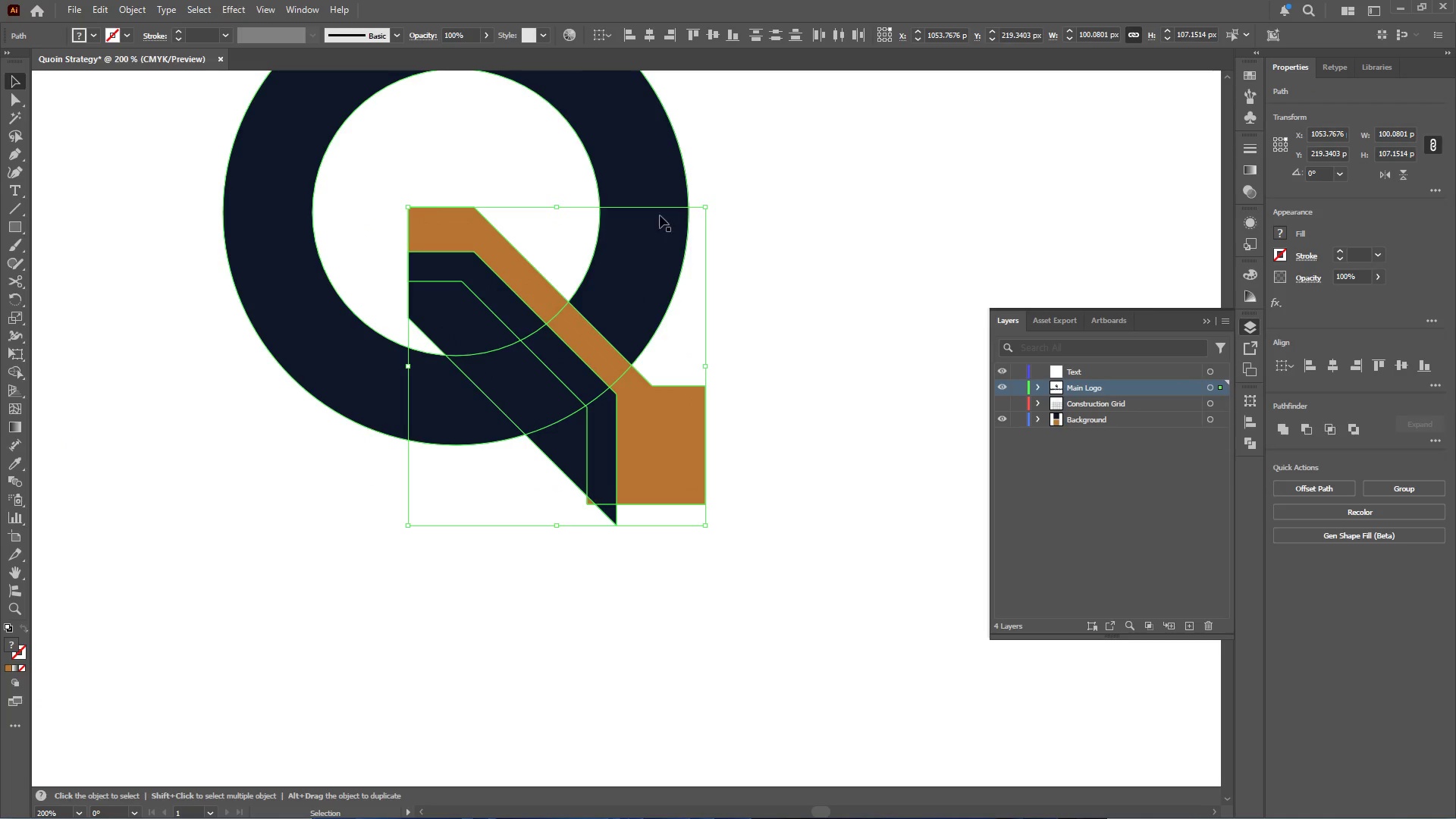 
hold_key(key=ShiftLeft, duration=0.81)
left_click([632, 123])
 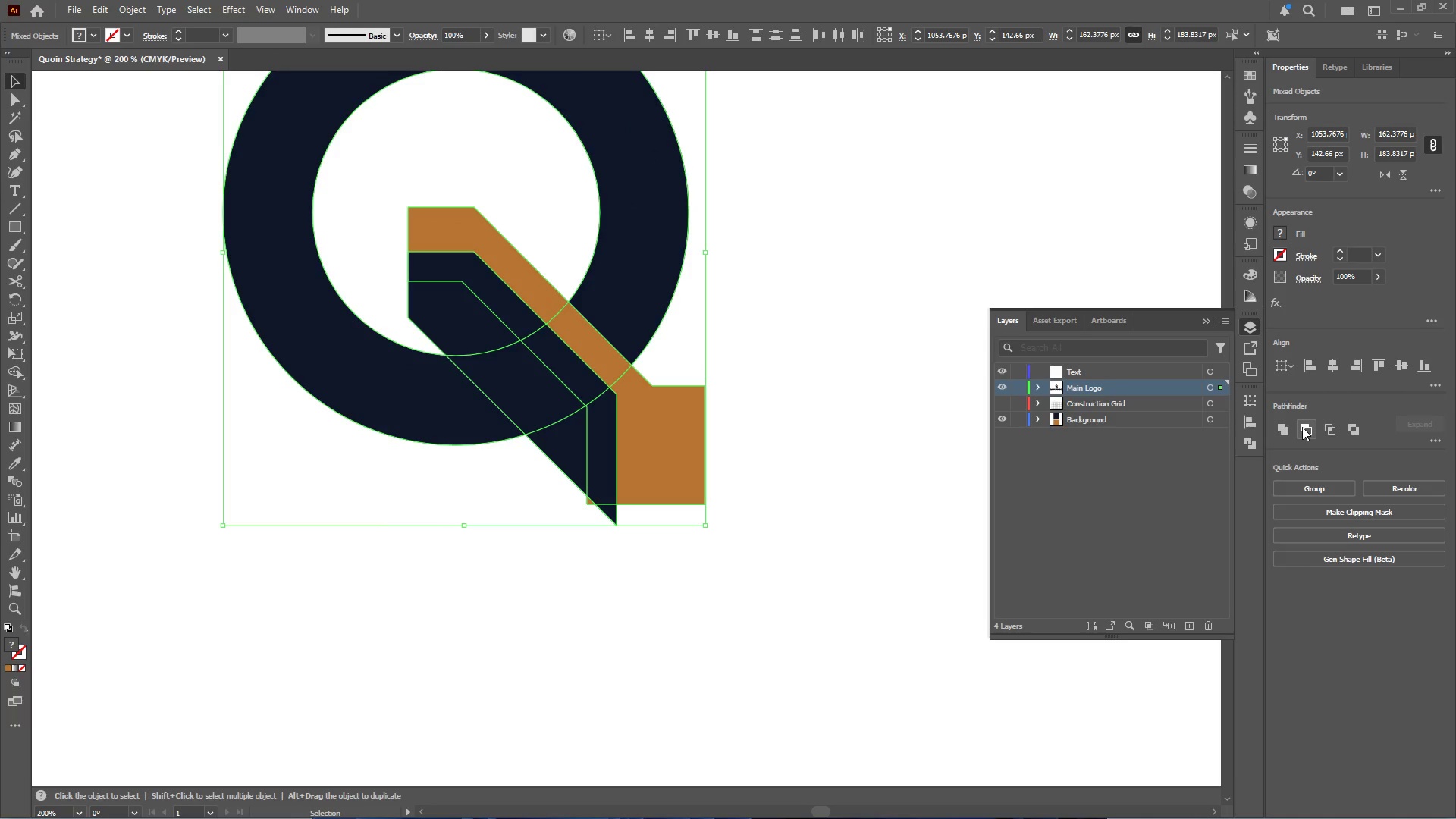 
left_click([1302, 427])
 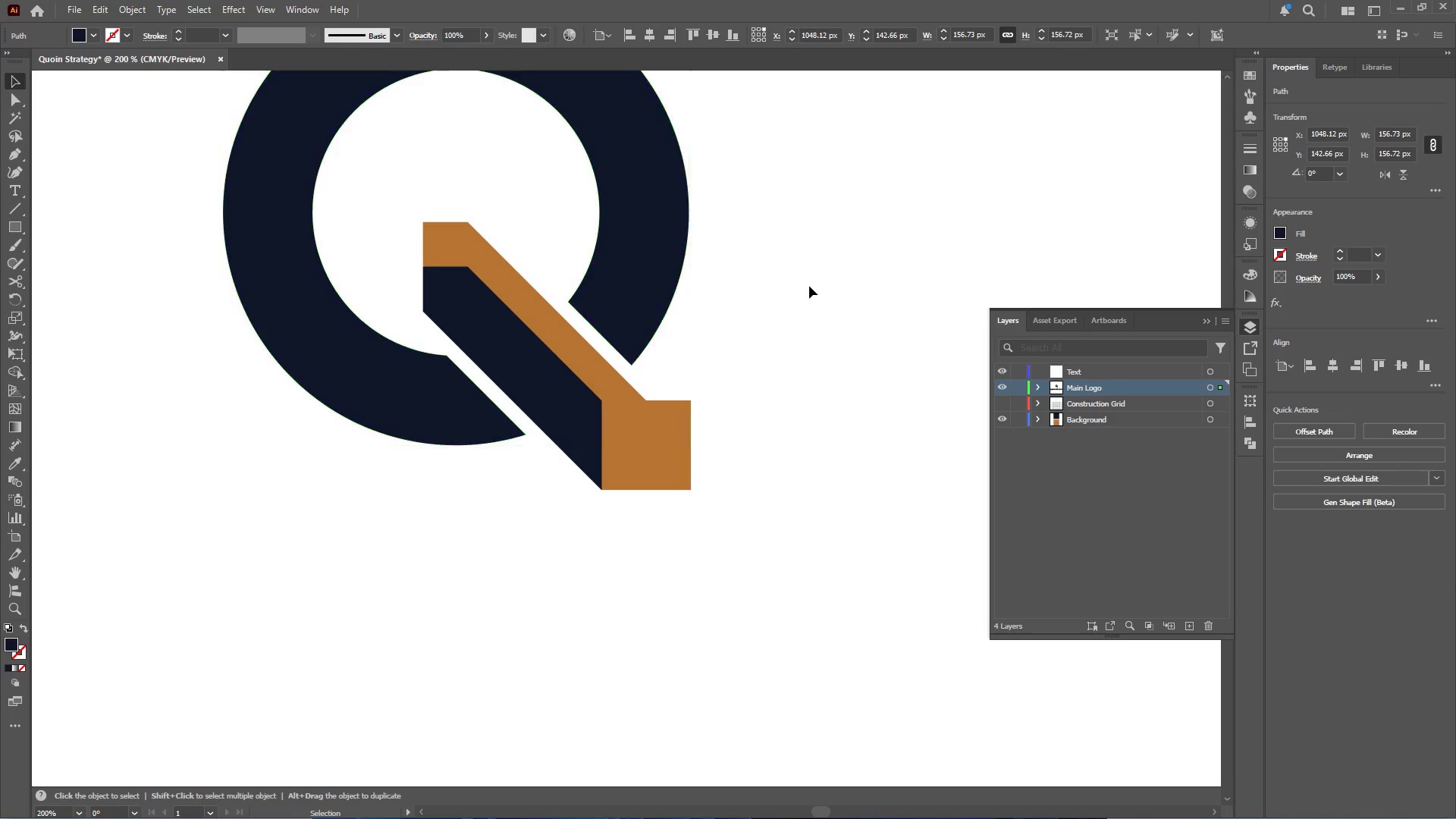 
double_click([790, 329])
 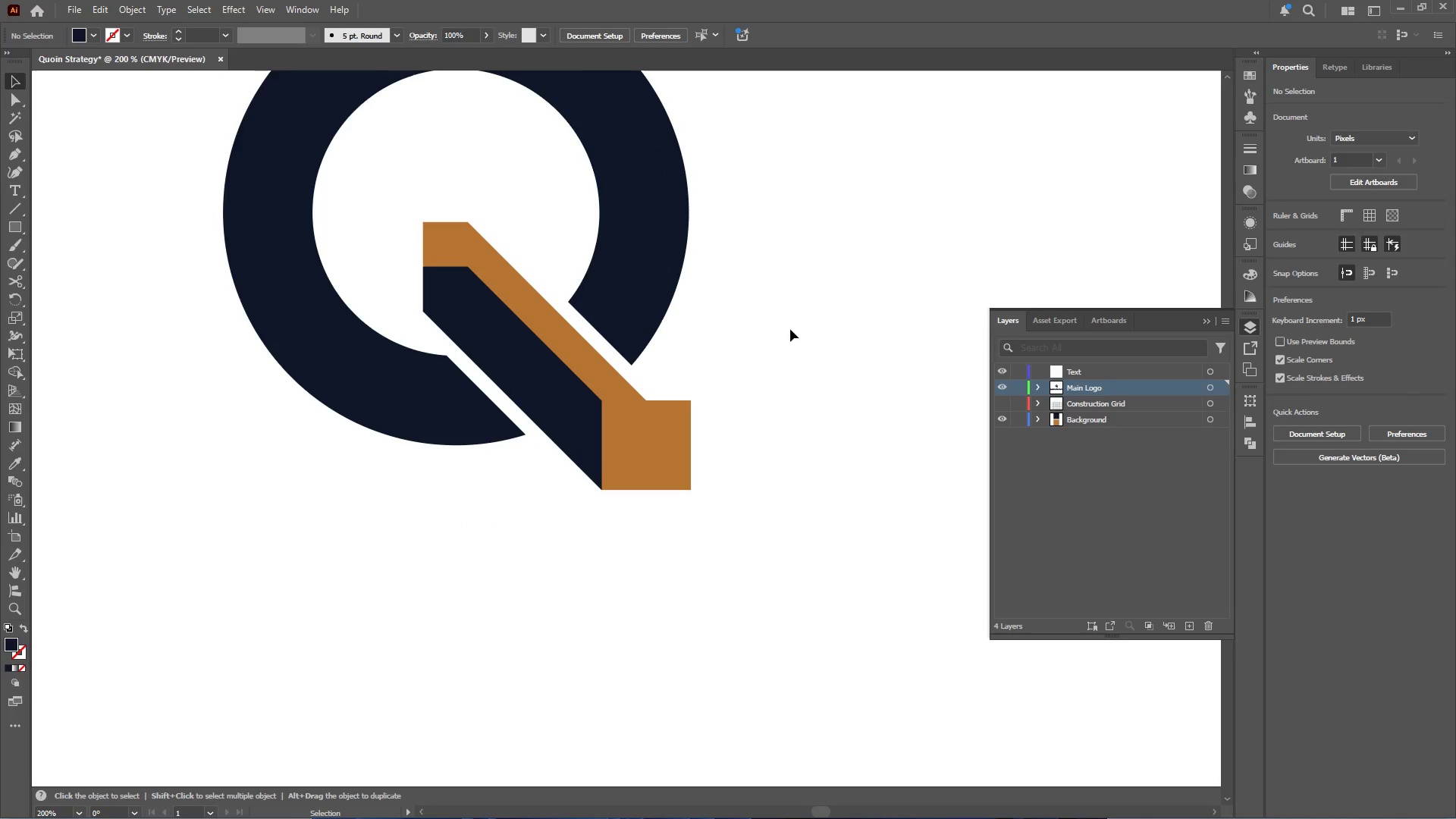 
triple_click([790, 329])
 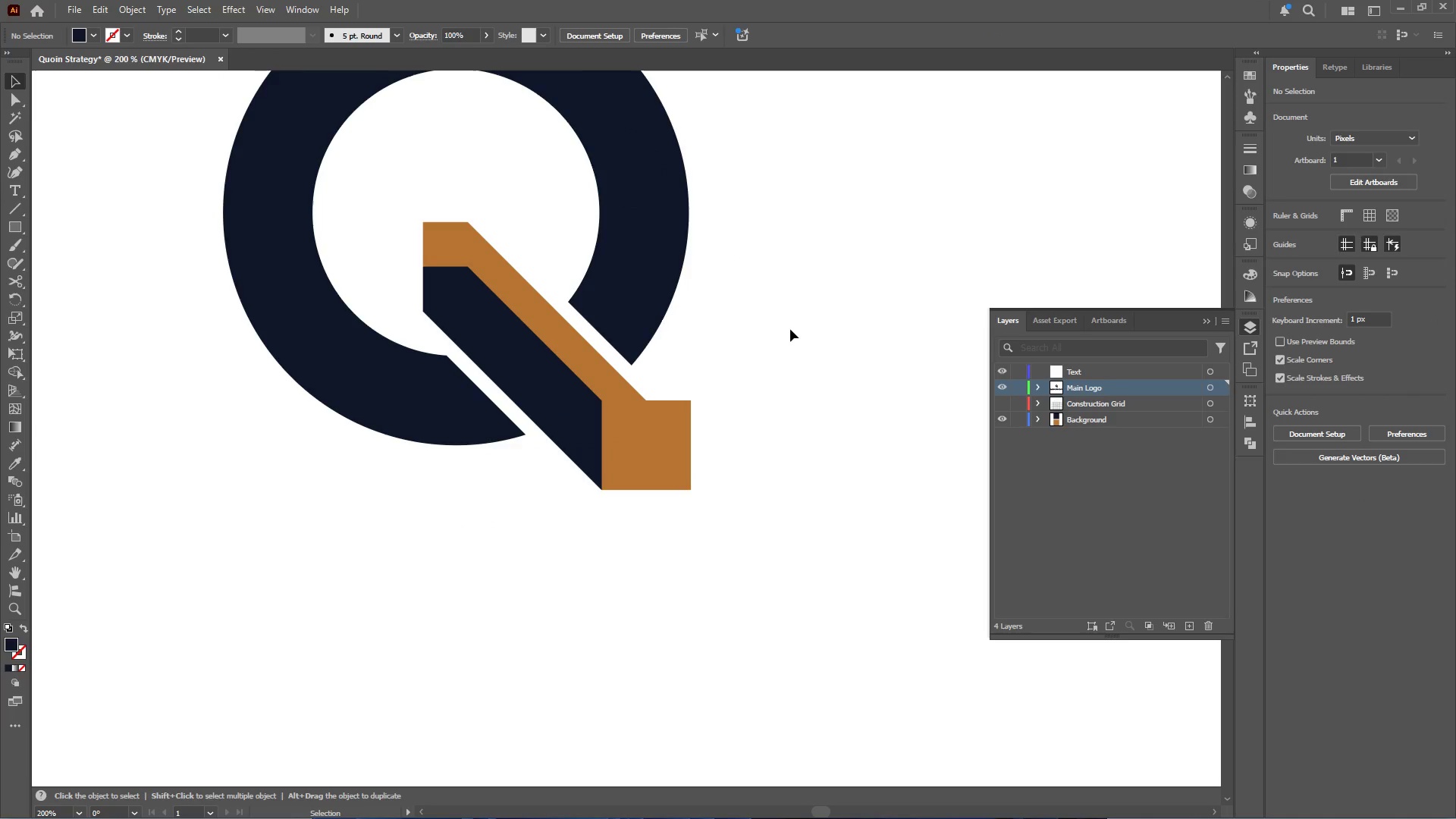 
hold_key(key=AltLeft, duration=0.48)
scroll: coordinate [573, 337], scroll_direction: down, amount: 4.0
 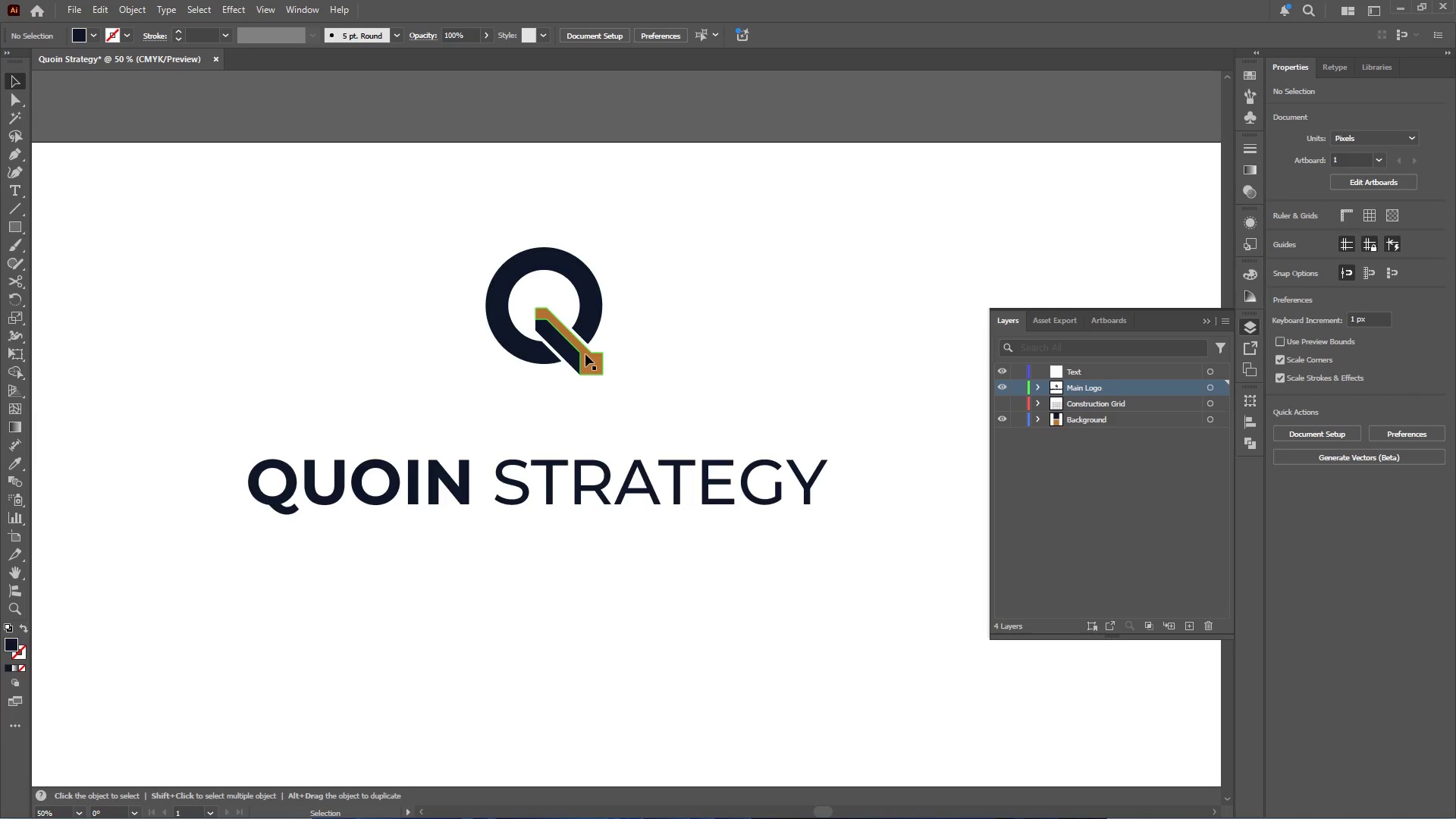 
left_click([584, 355])
 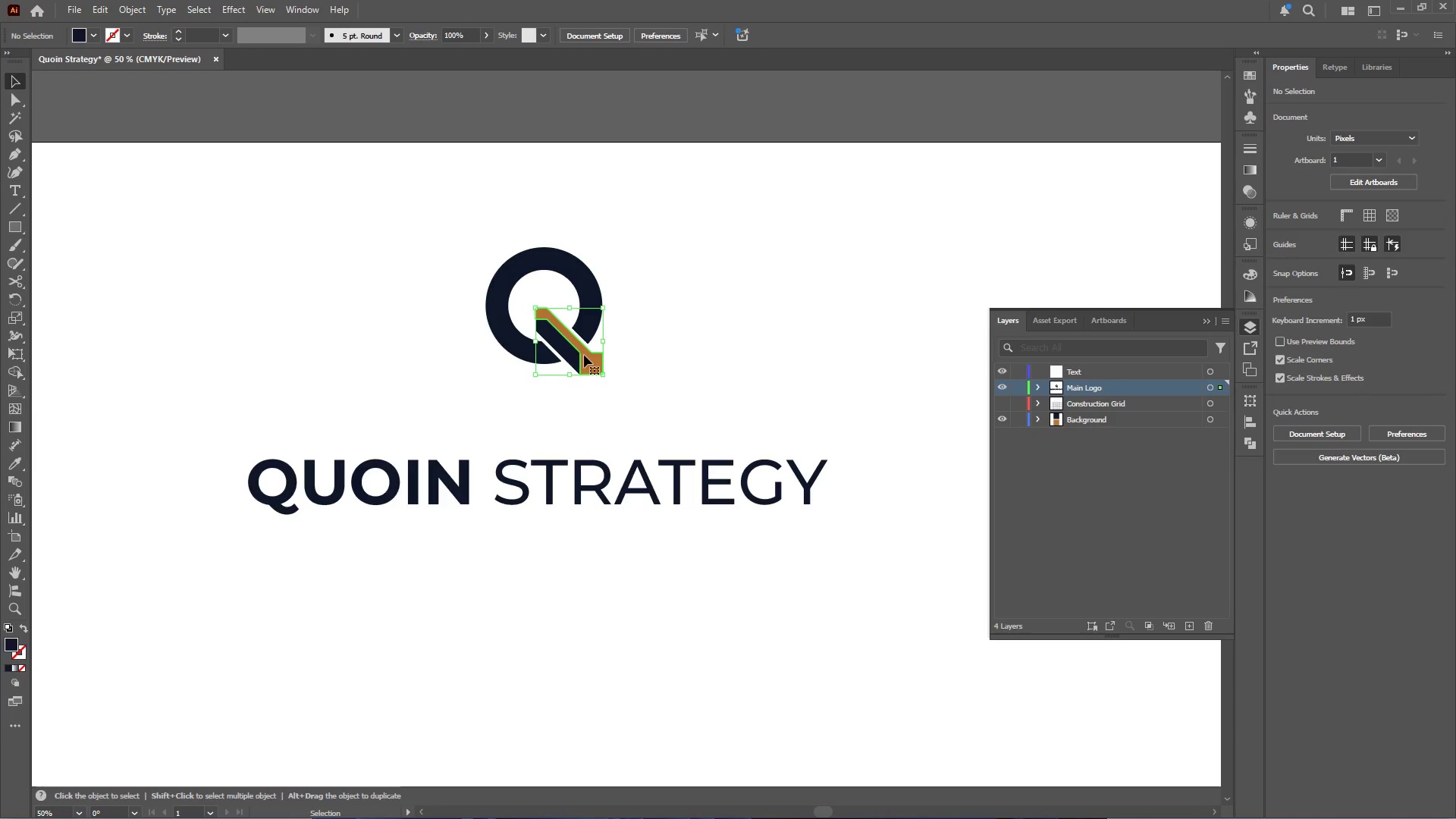 
key(Alt+AltLeft)
 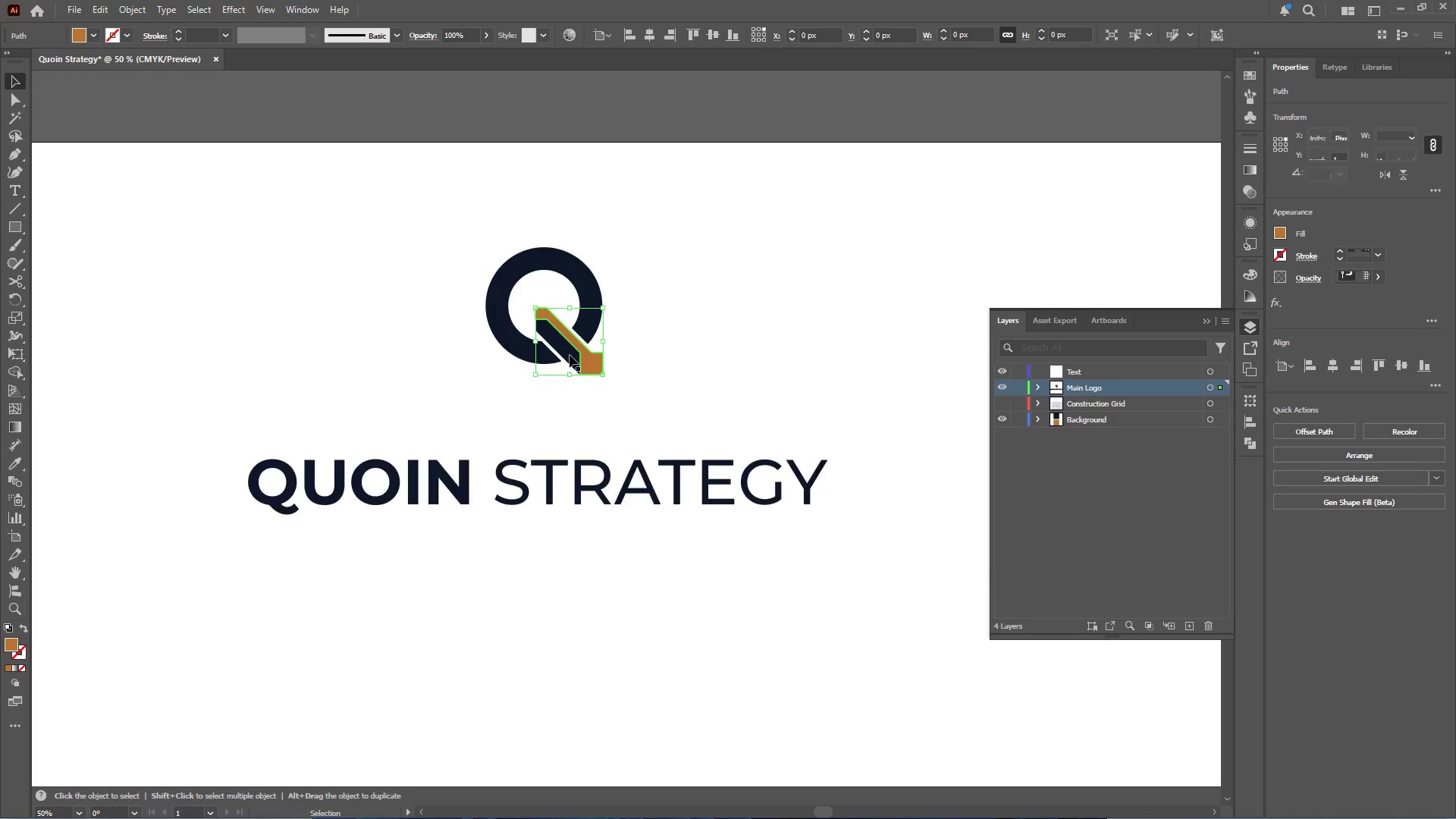 
hold_key(key=ShiftLeft, duration=0.98)
left_click([568, 351])
 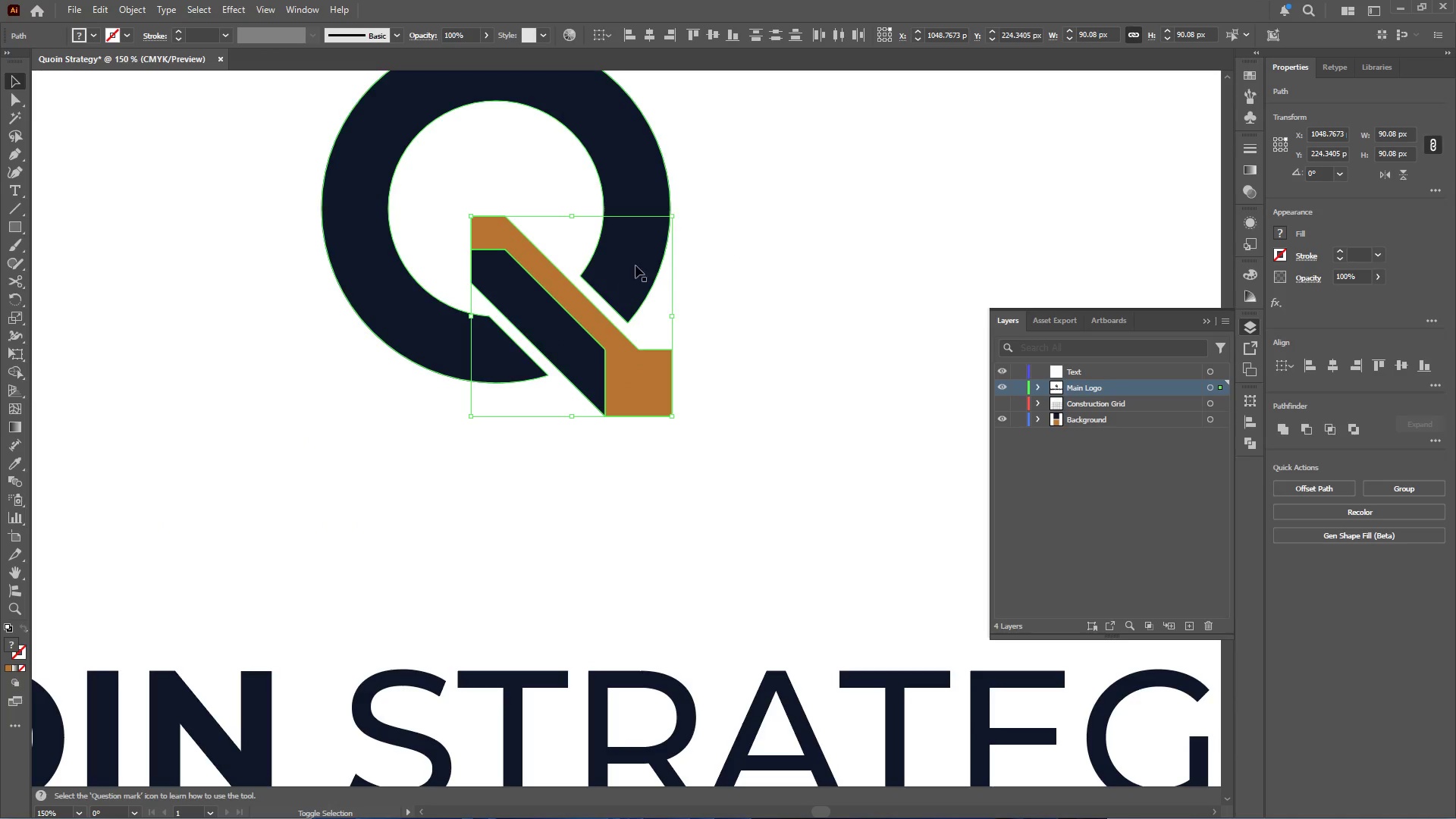 
scroll: coordinate [568, 354], scroll_direction: up, amount: 3.0
 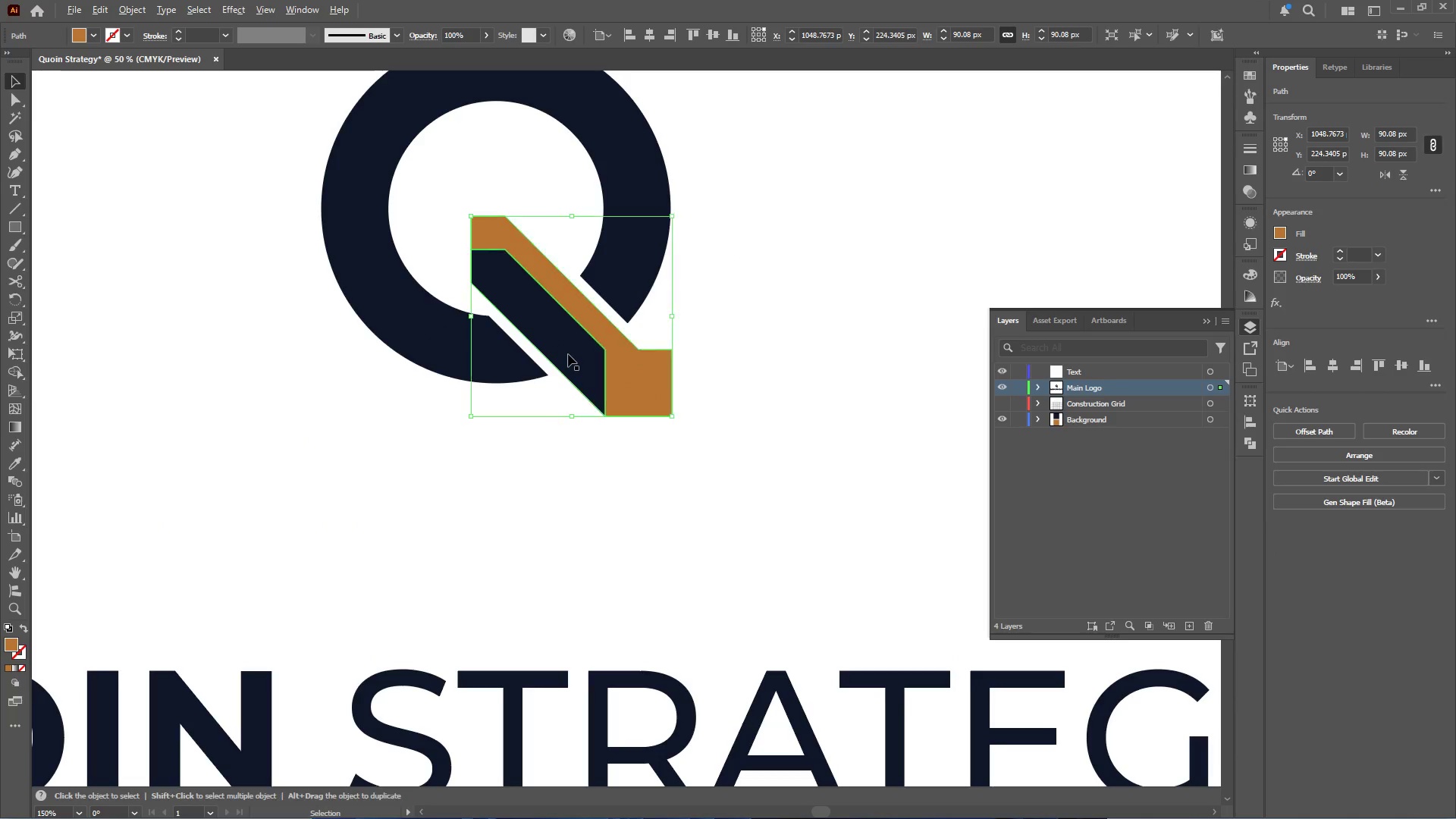 
left_click([641, 259])
 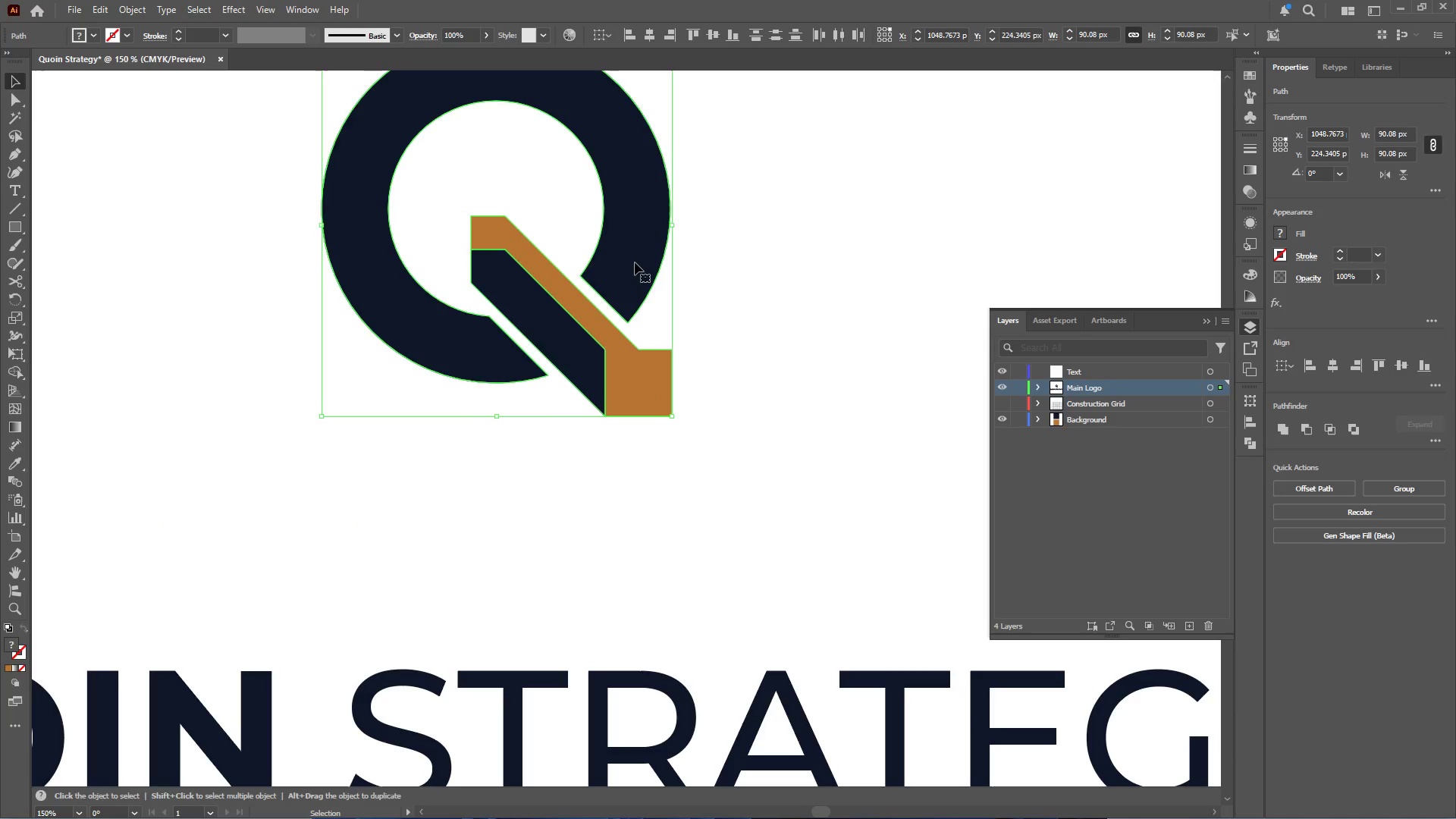 
key(Control+G)
 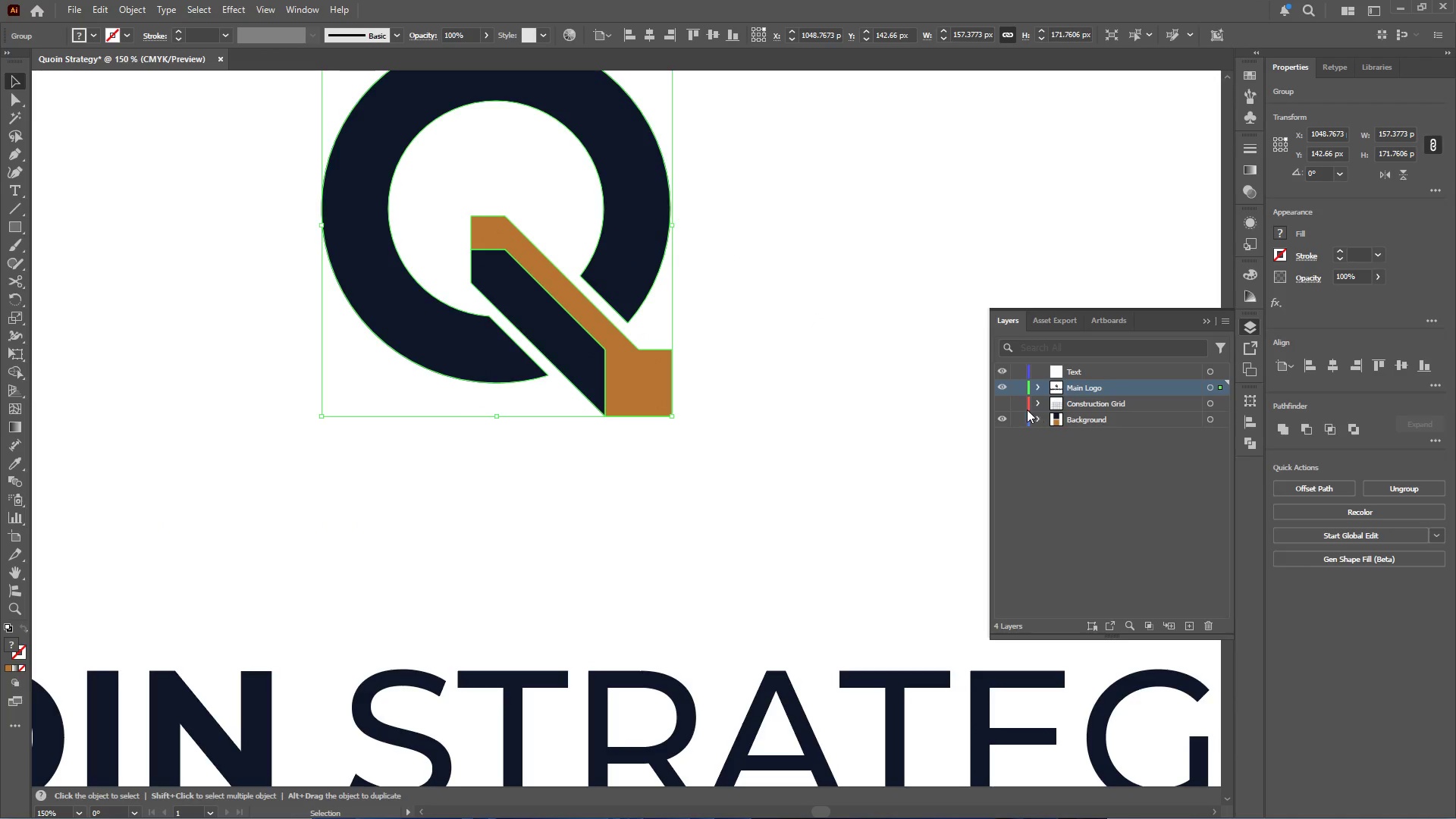 
left_click([999, 400])
 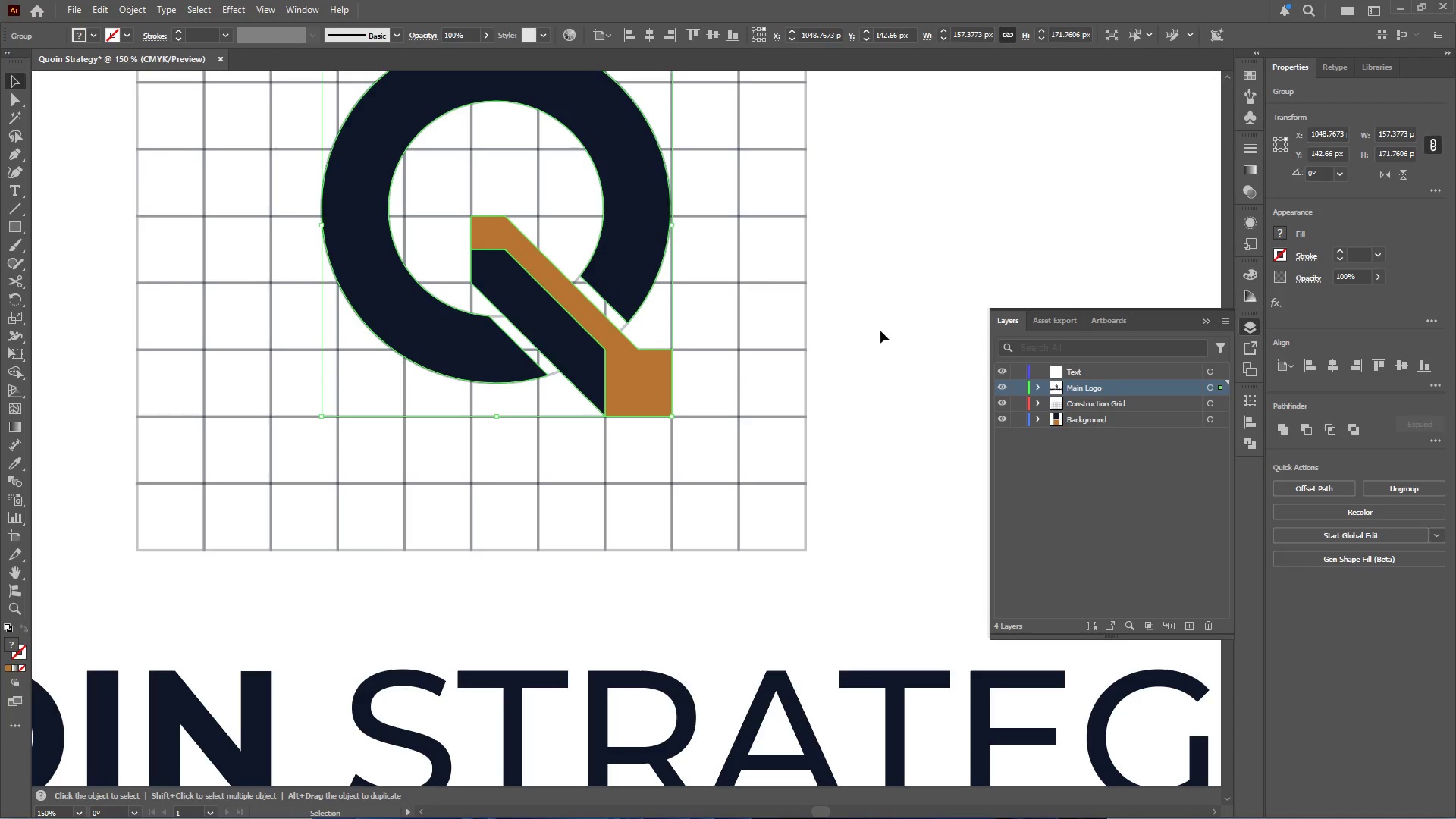 
left_click([880, 308])
 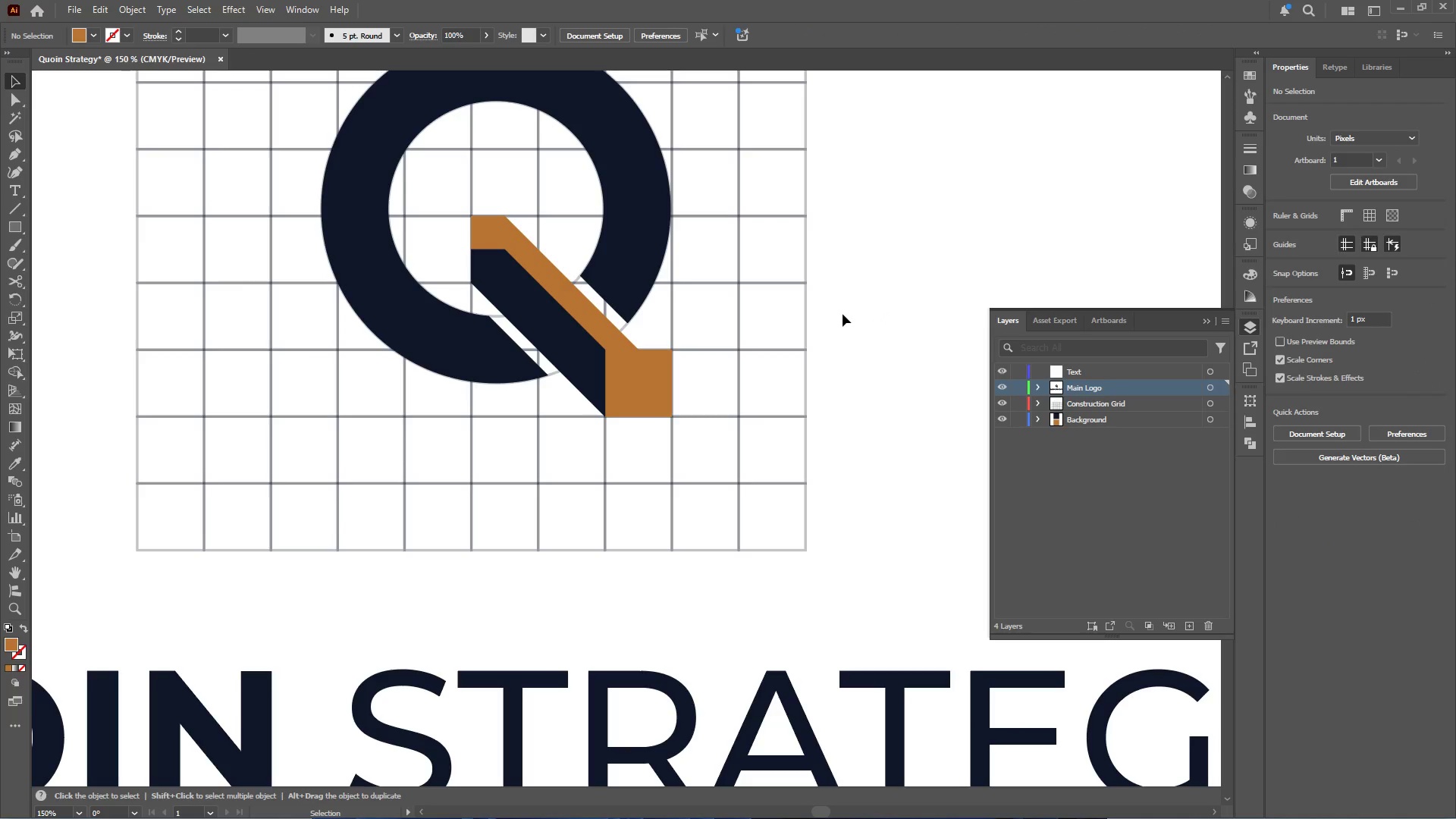 
scroll: coordinate [797, 331], scroll_direction: up, amount: 10.0
 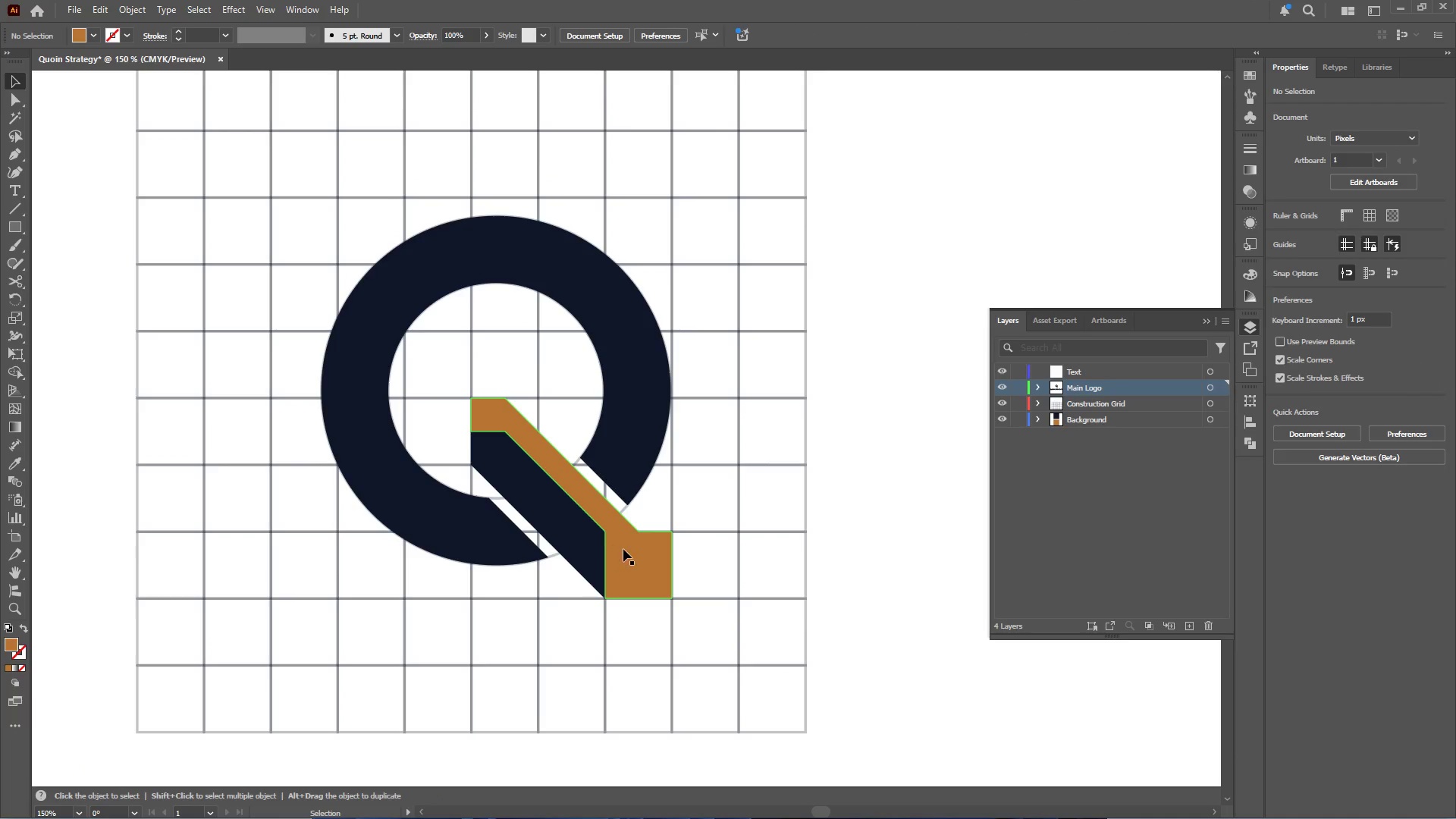 
left_click([627, 550])
 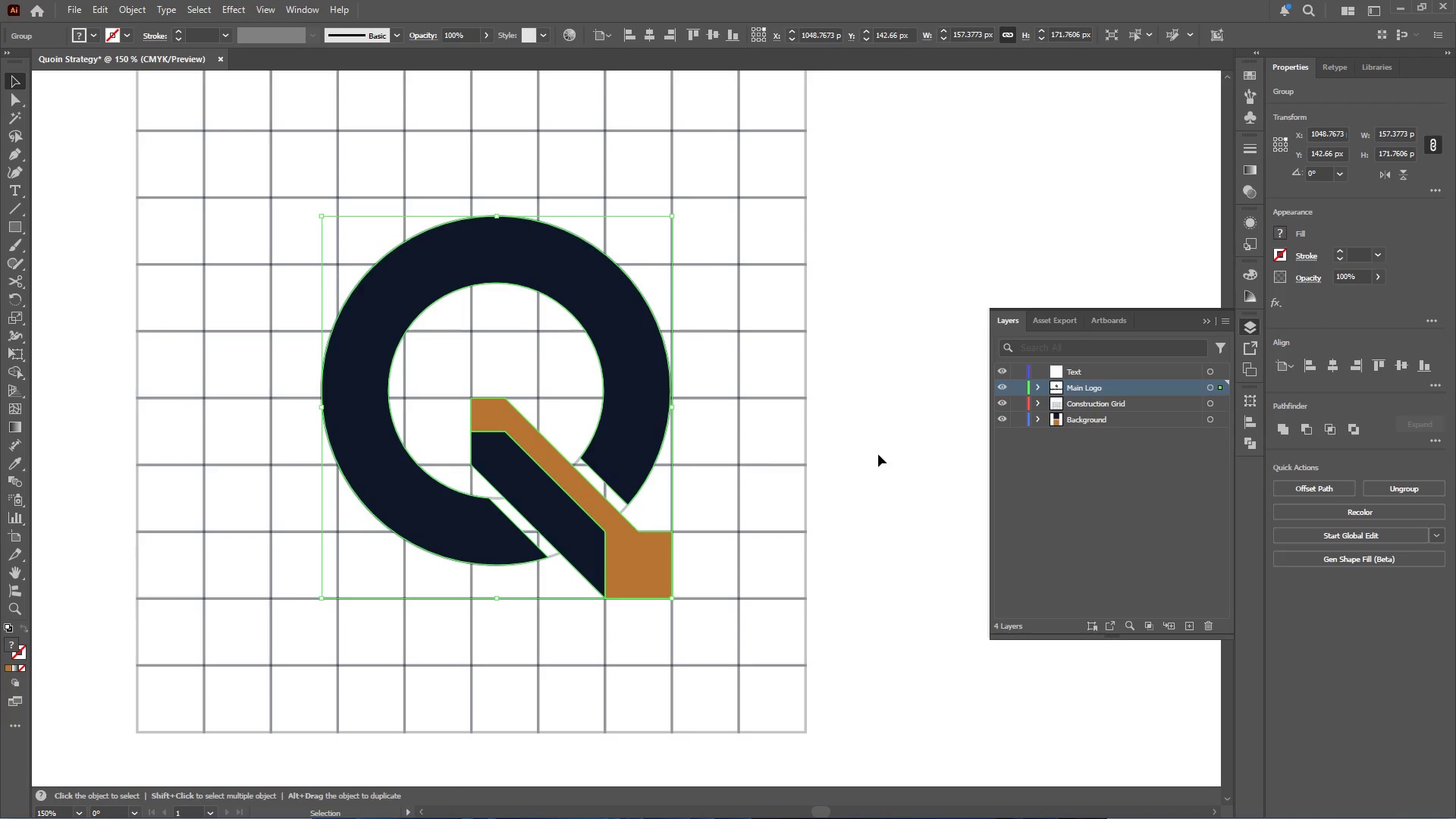 
hold_key(key=ControlLeft, duration=2.36)
 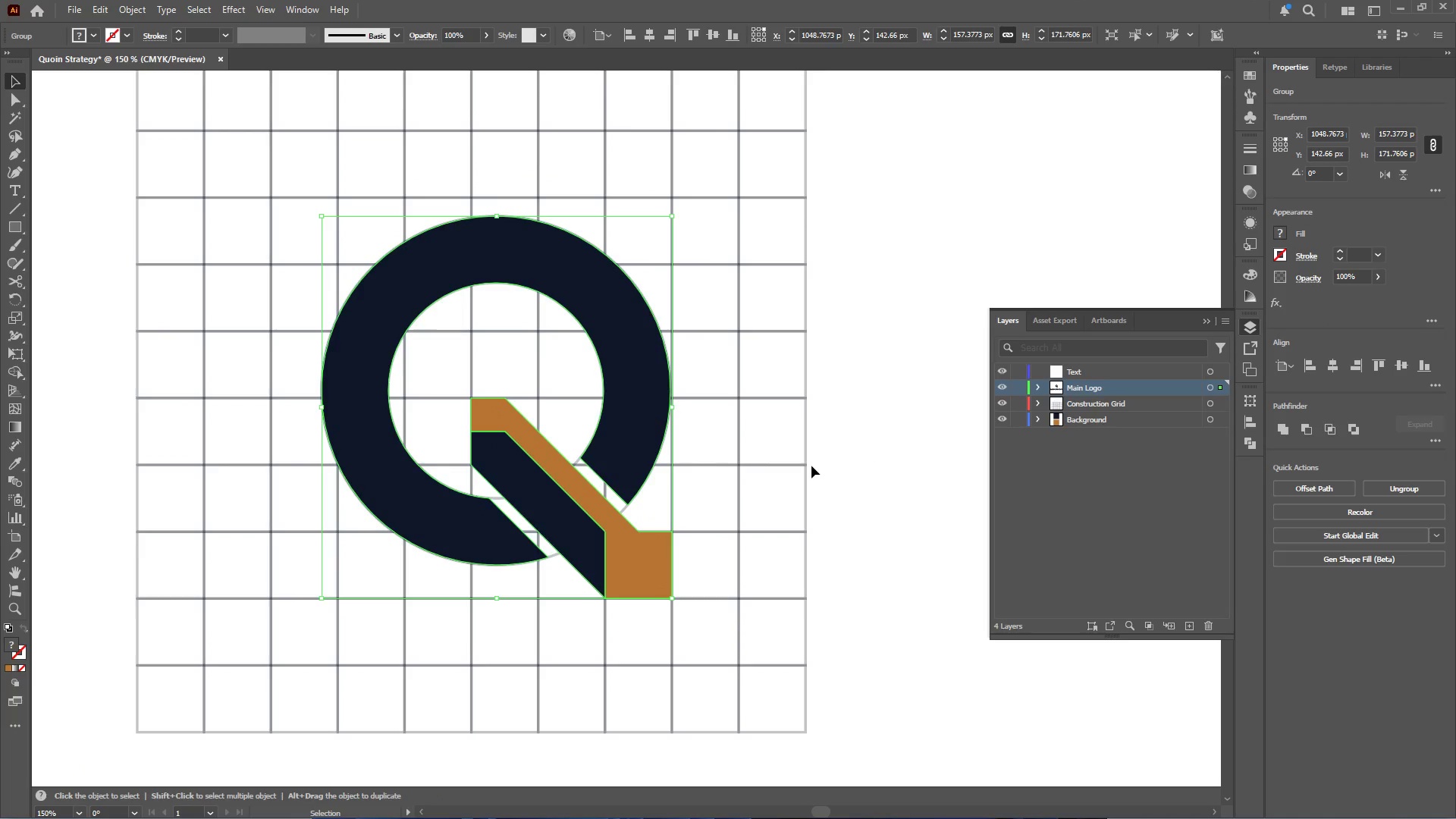 
hold_key(key=AltLeft, duration=0.64)
 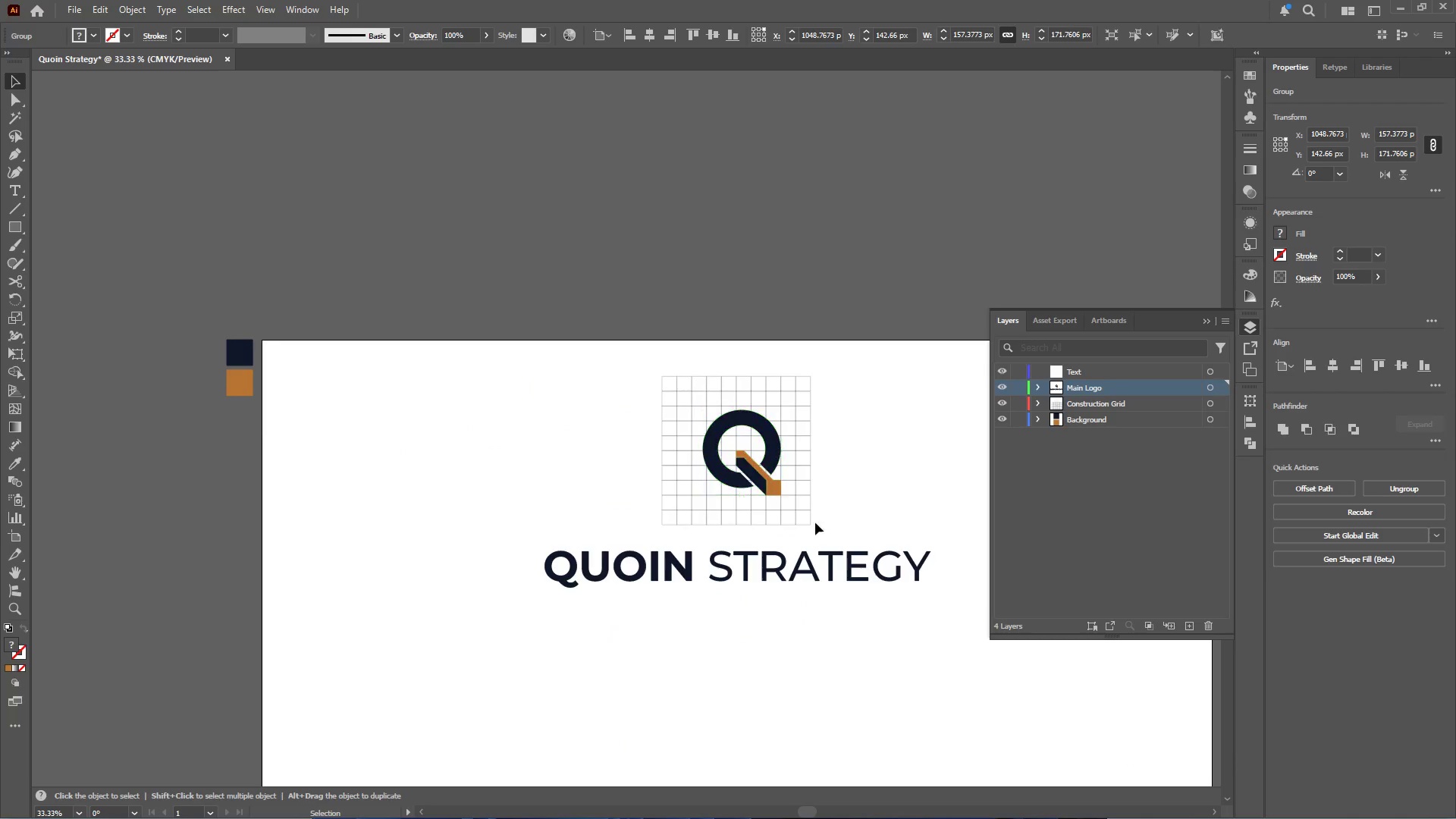 
left_click([856, 481])
 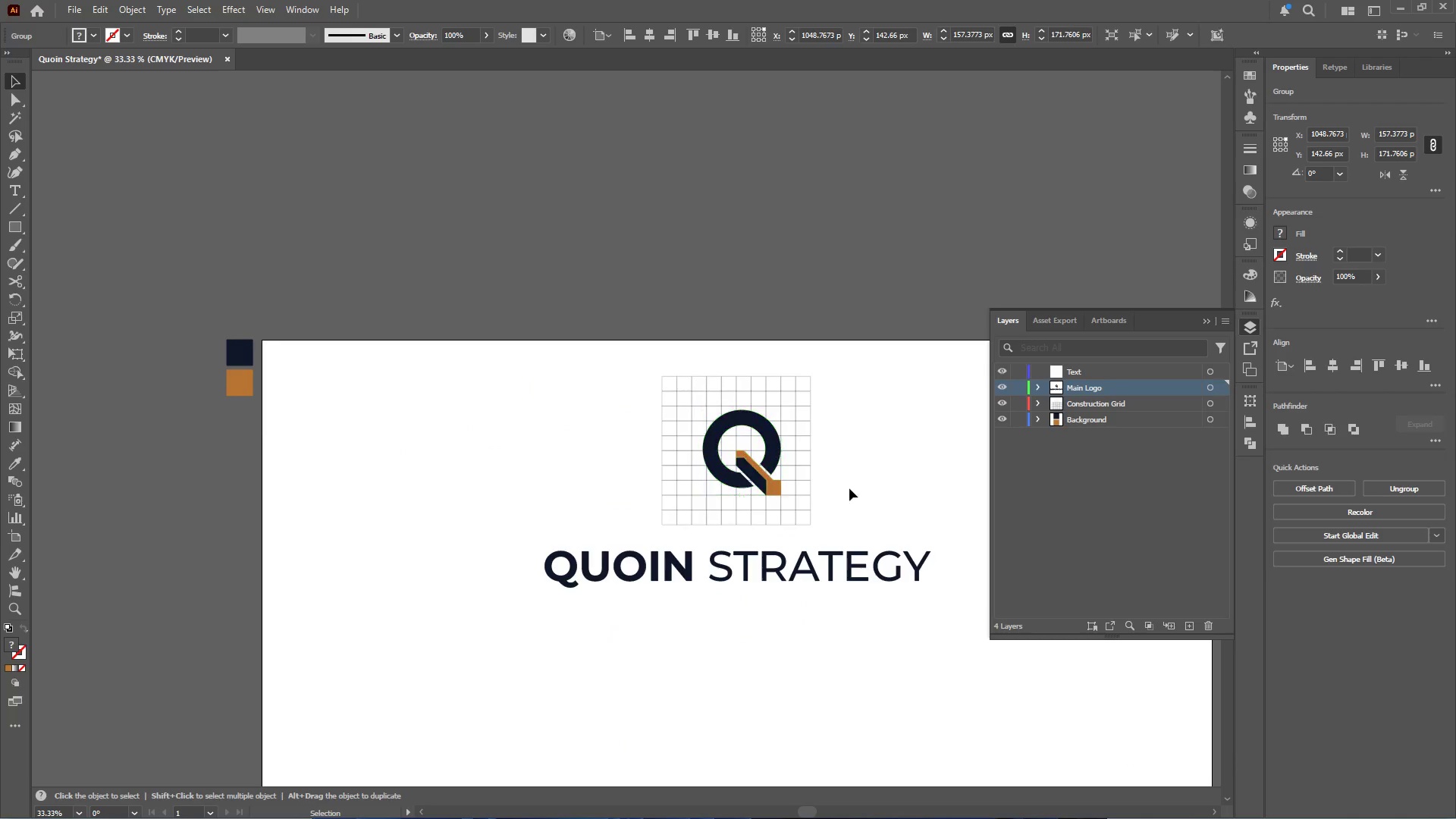 
scroll: coordinate [812, 466], scroll_direction: down, amount: 4.0
 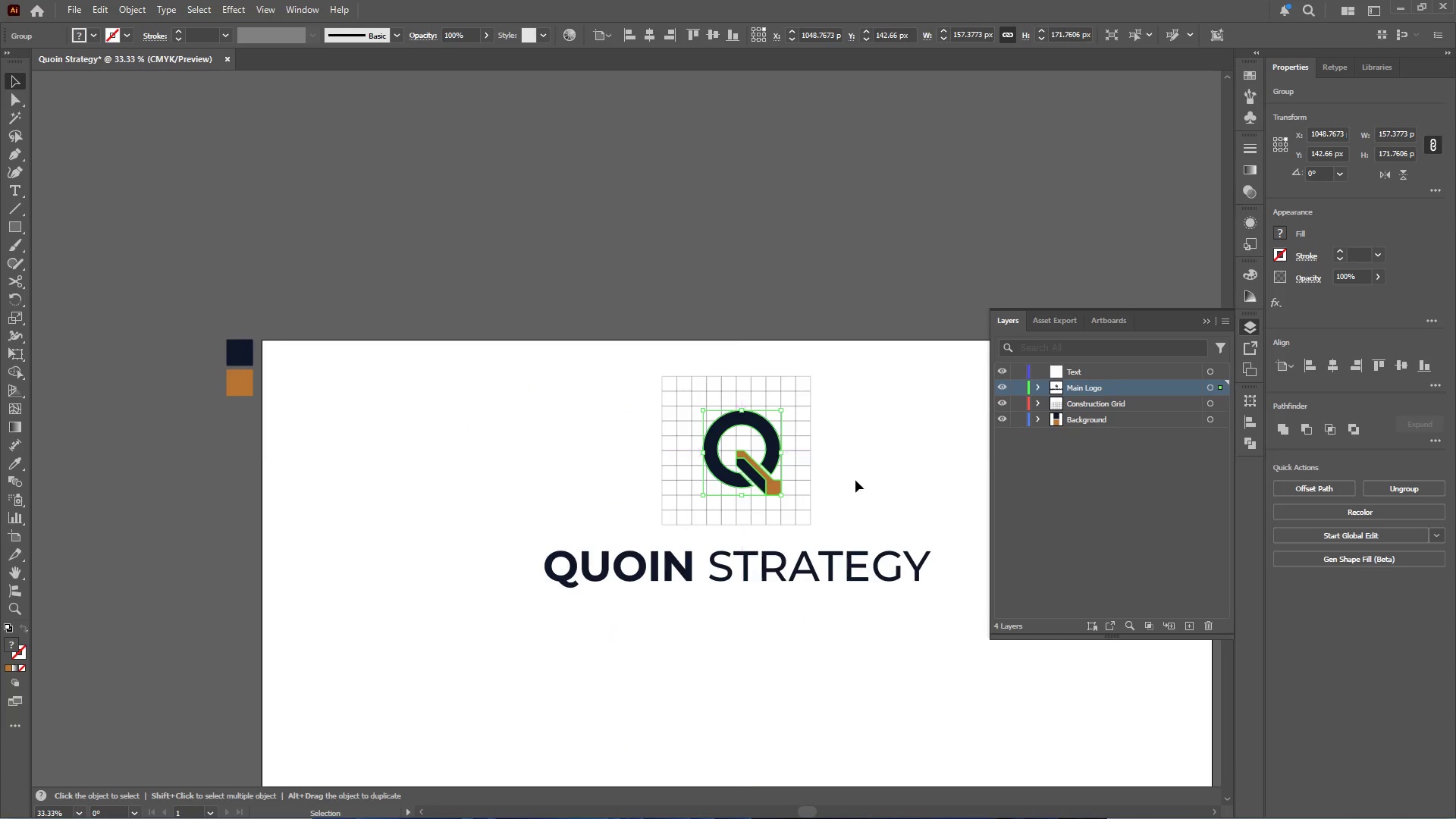 
hold_key(key=AltLeft, duration=0.47)
scroll: coordinate [811, 534], scroll_direction: up, amount: 2.0
 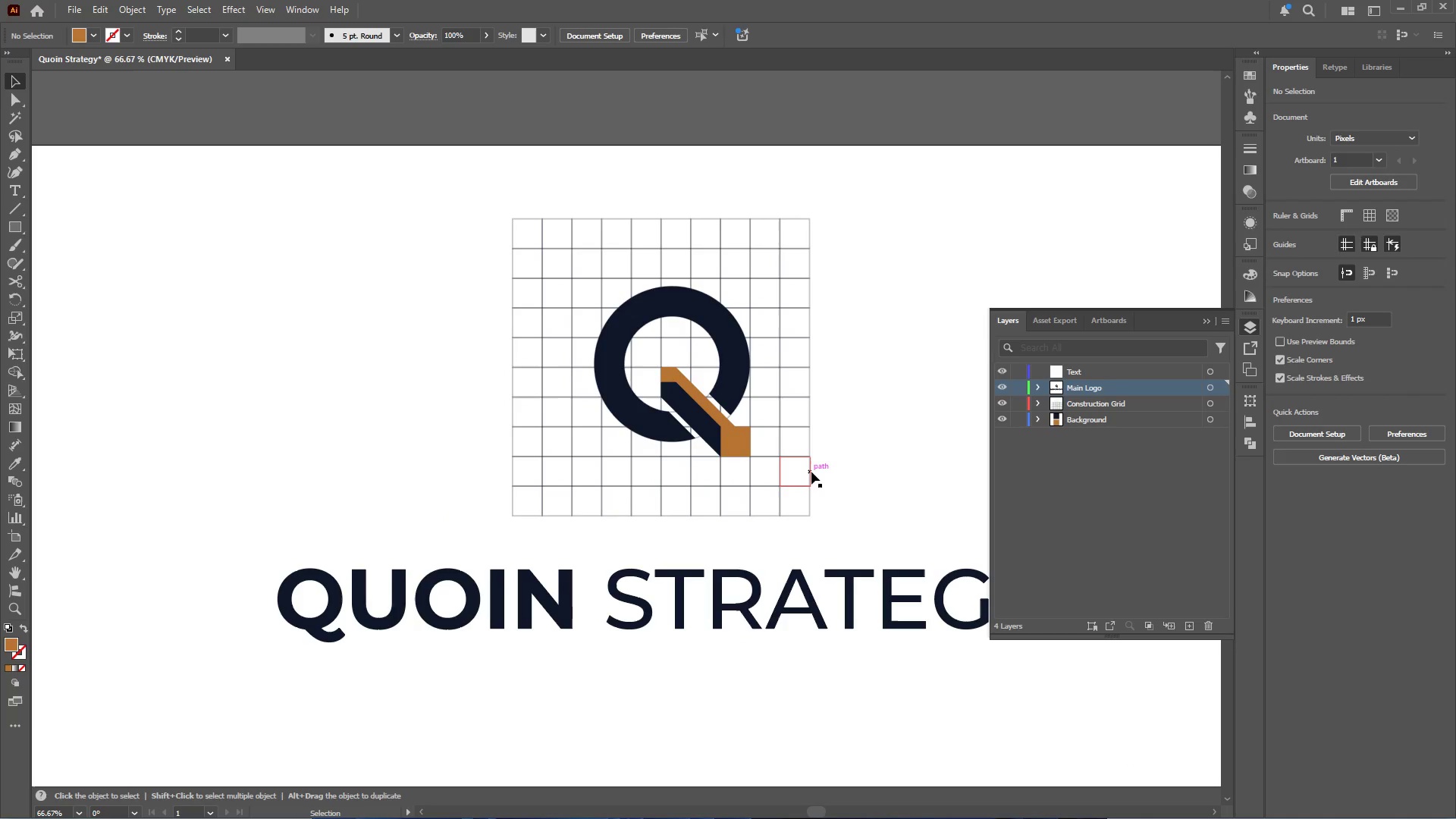 
left_click([811, 472])
 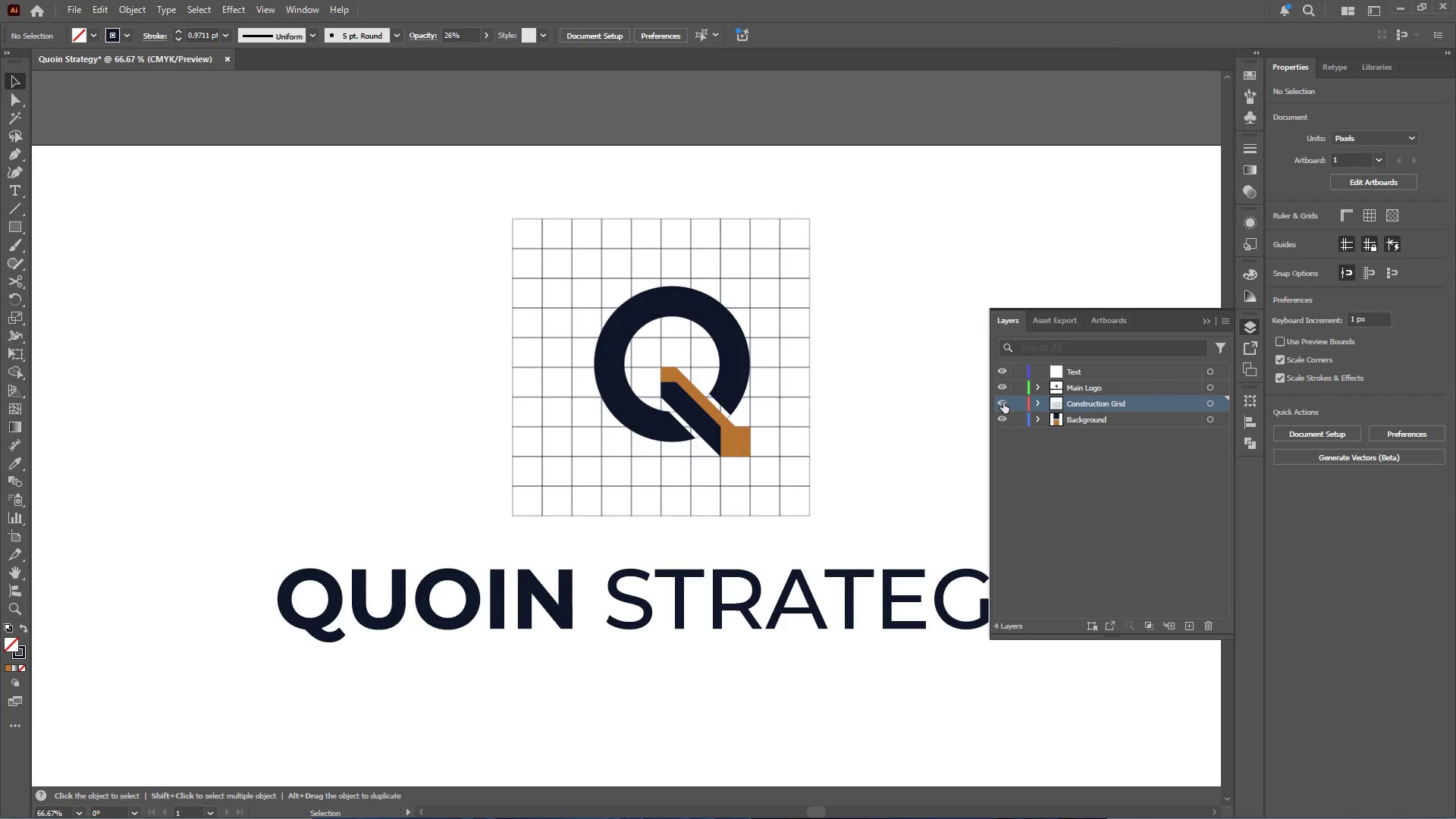 
double_click([846, 425])
 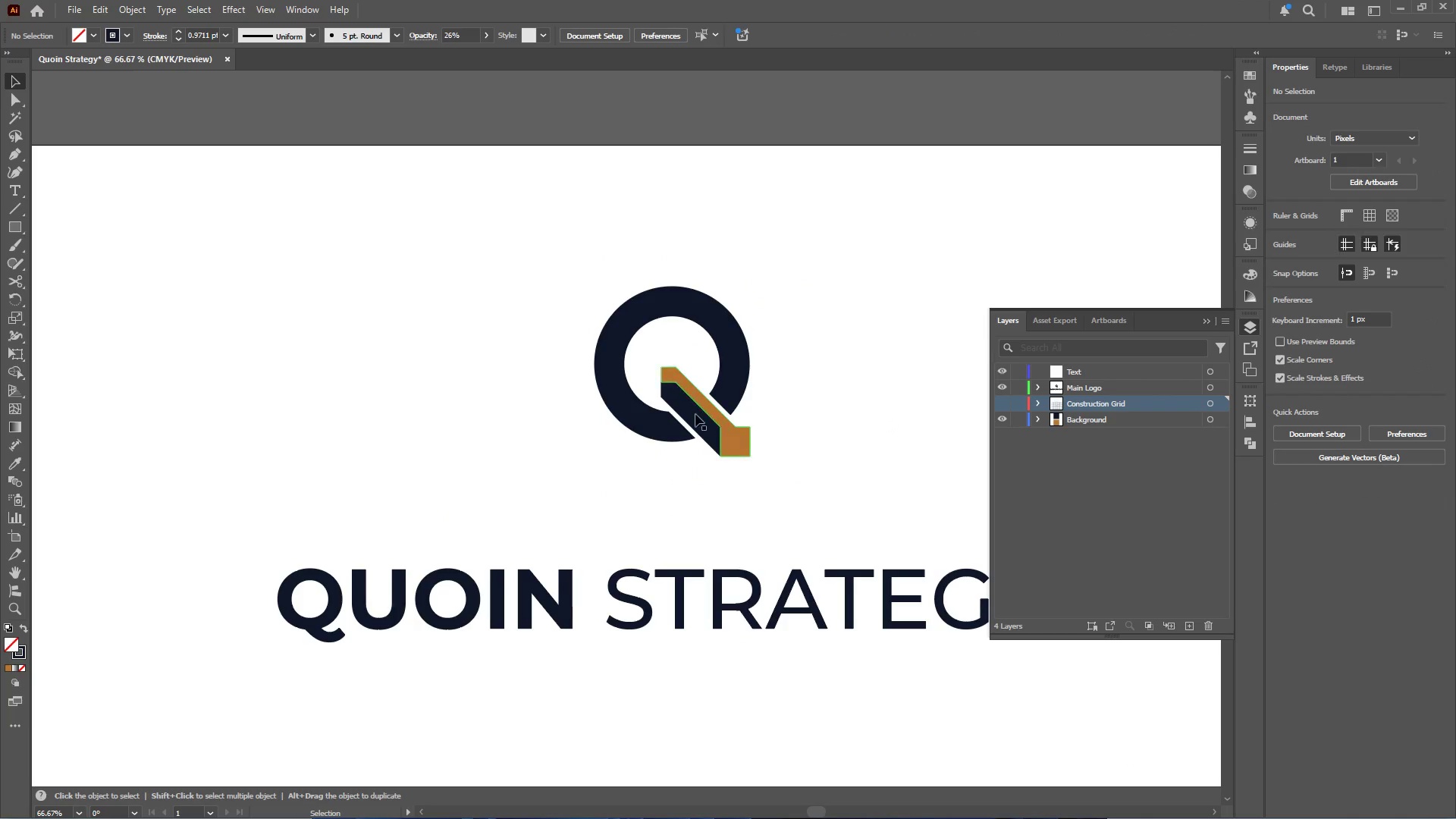 
hold_key(key=AltLeft, duration=0.45)
scroll: coordinate [638, 414], scroll_direction: down, amount: 2.0
 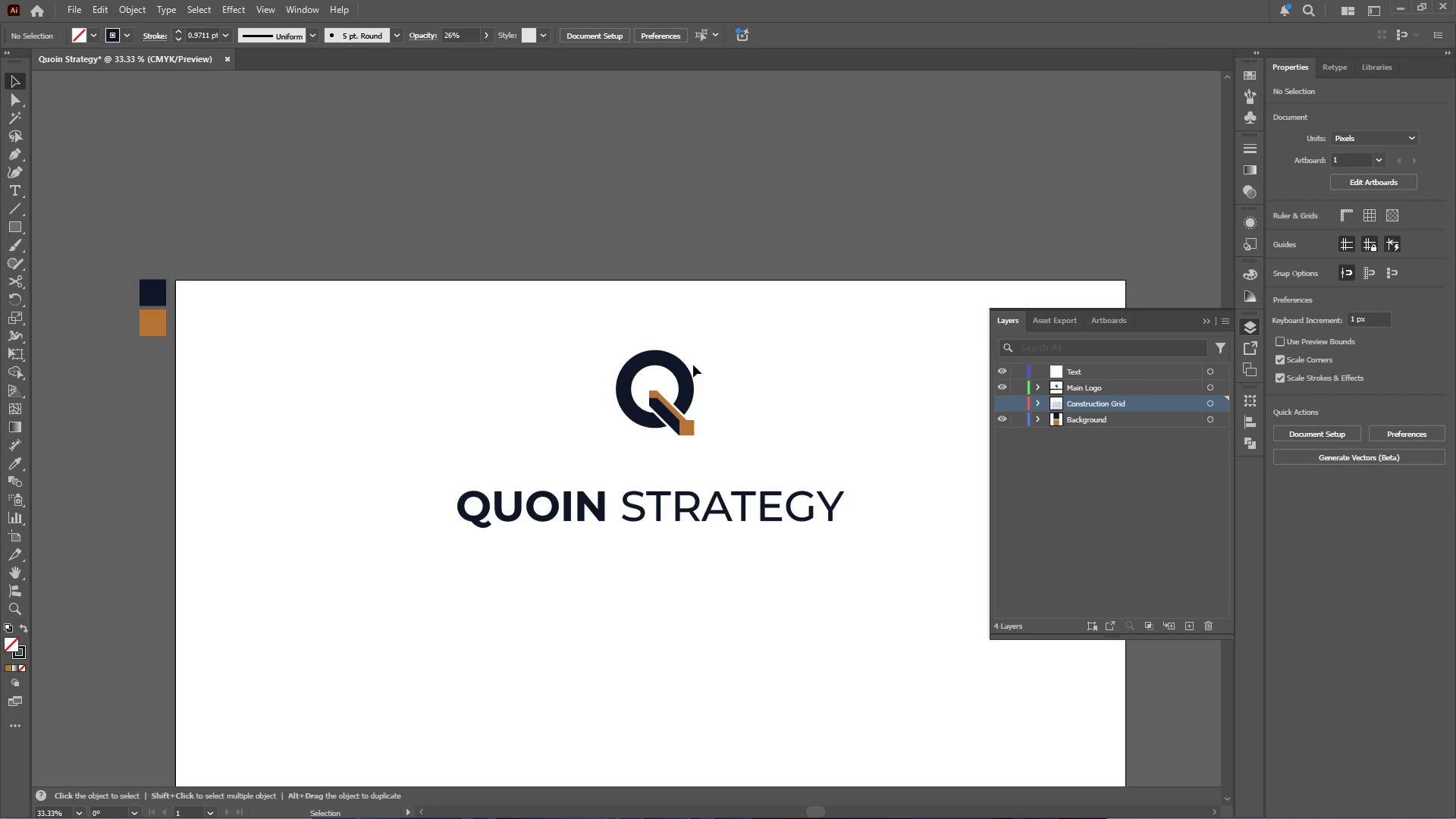 
left_click([685, 377])
 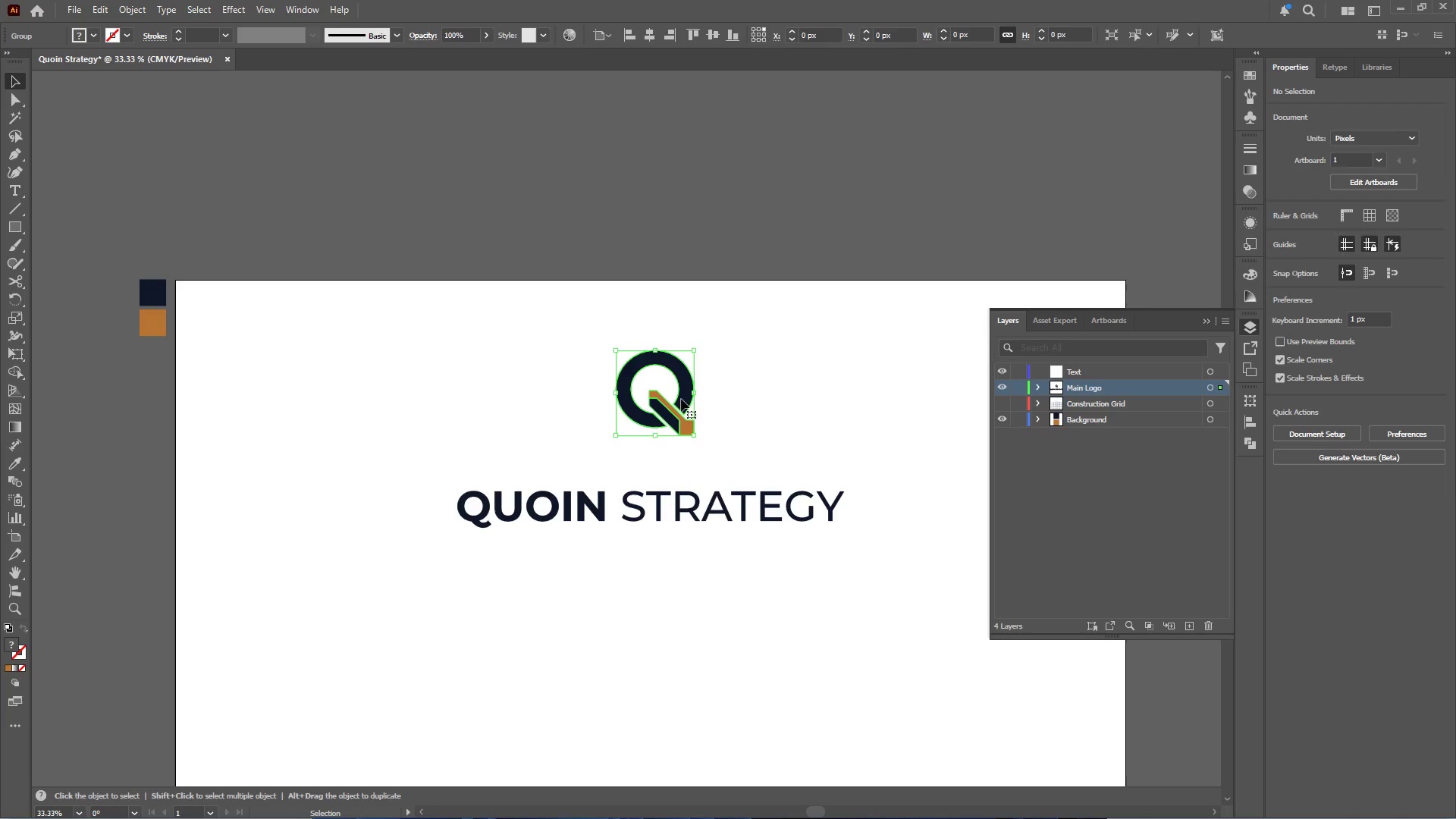 
key(Alt+AltLeft)
 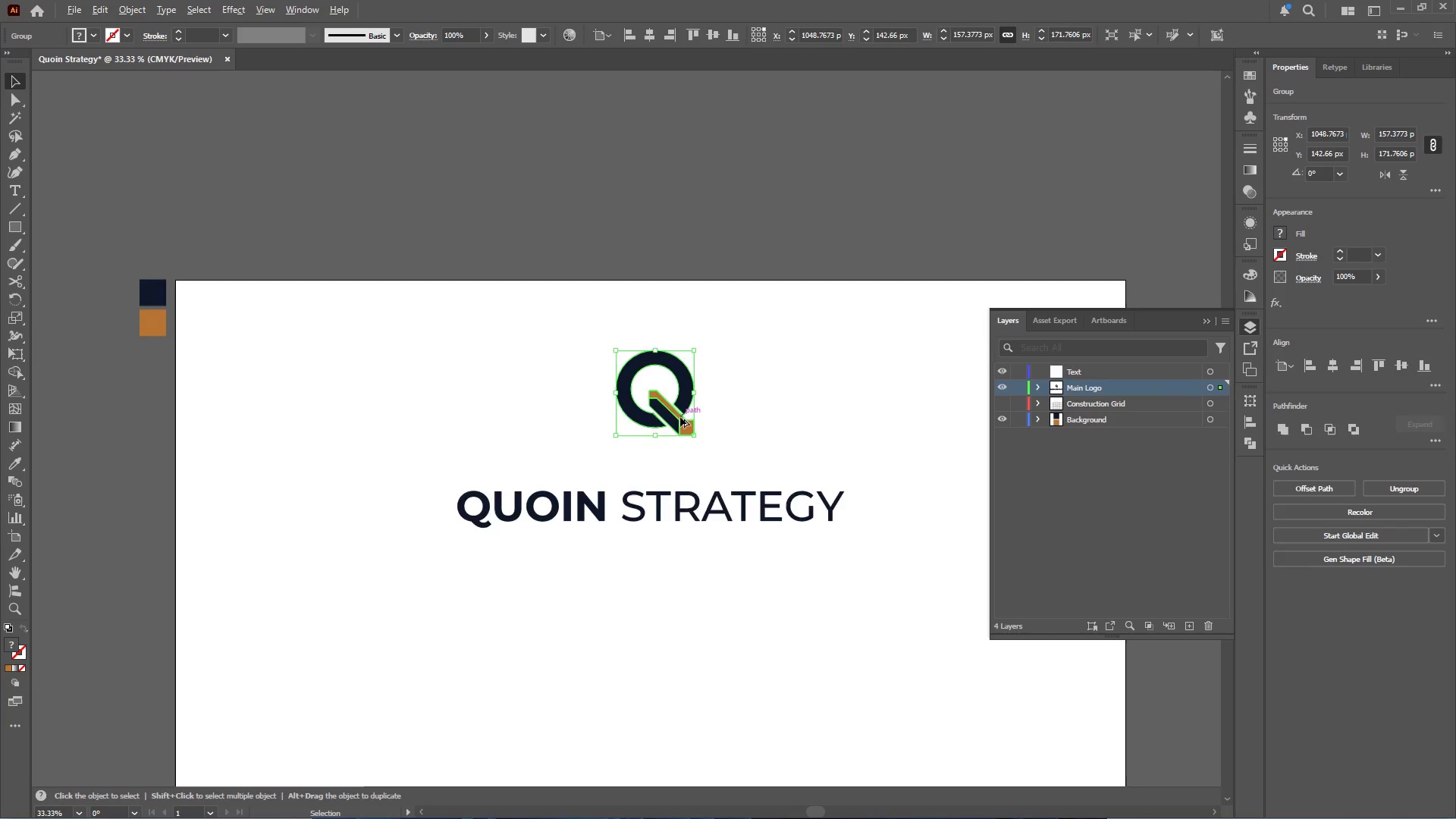 
scroll: coordinate [680, 419], scroll_direction: up, amount: 2.0
 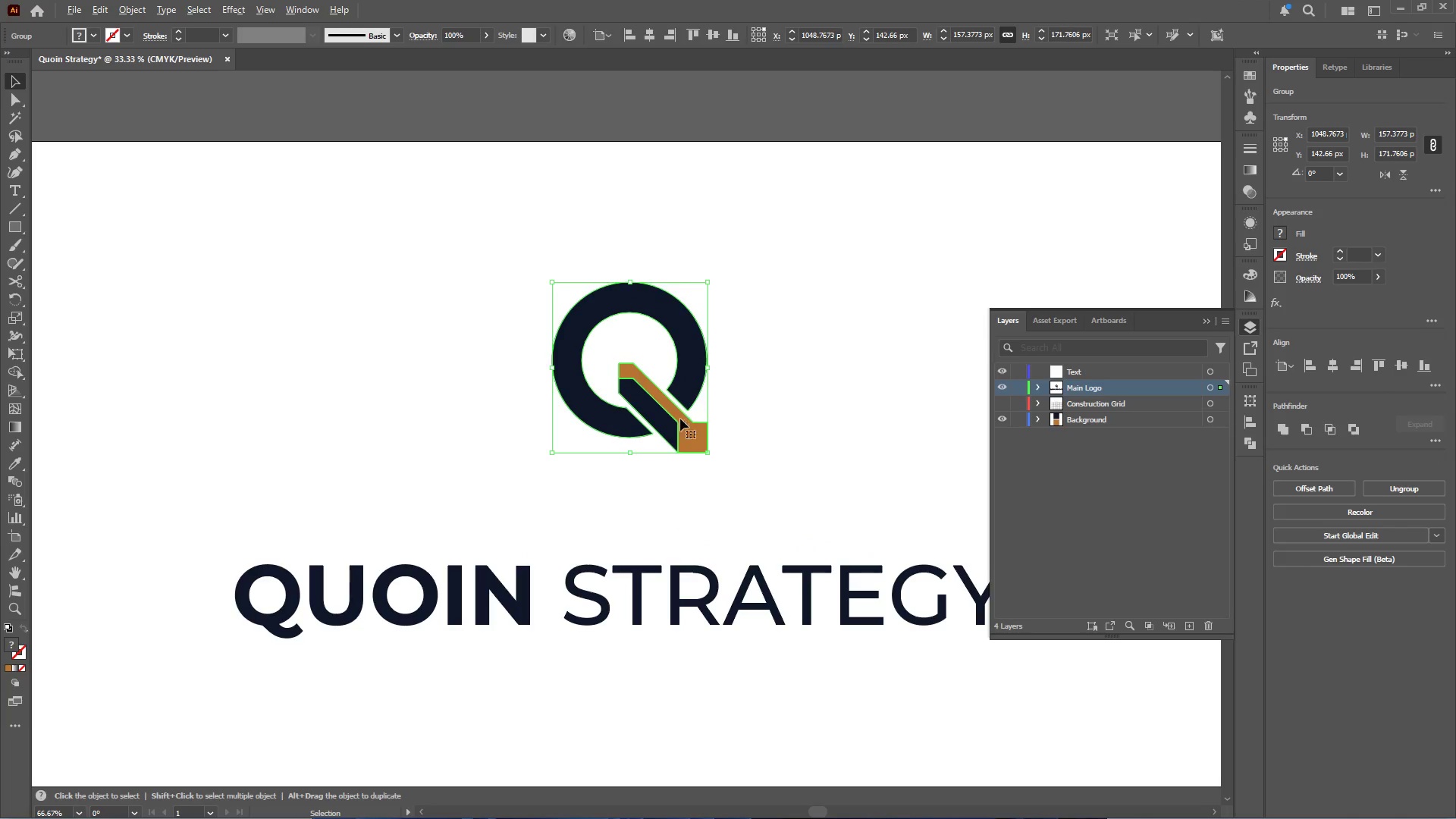 
key(Control+G)
 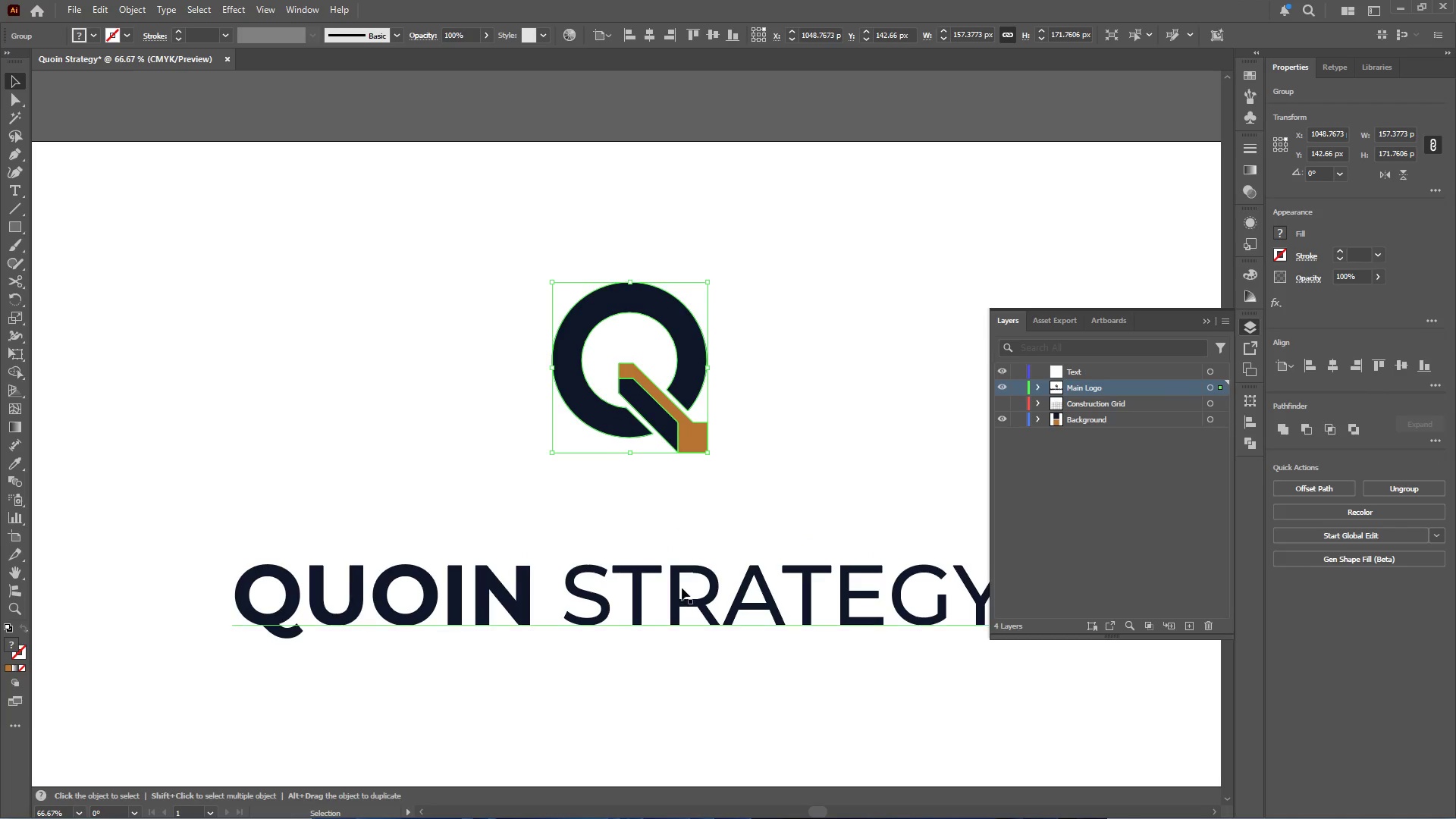 
left_click([682, 594])
 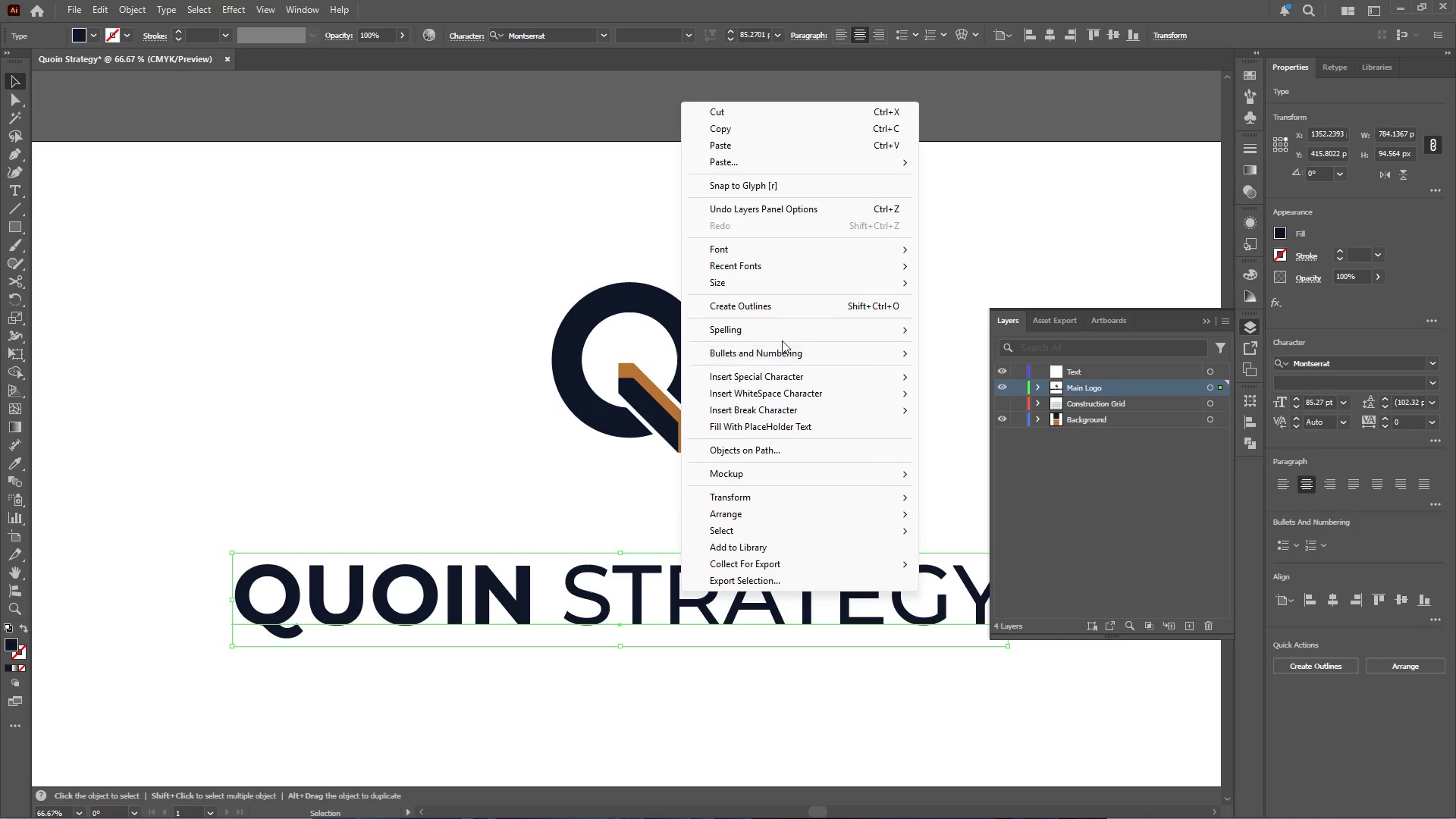 
left_click([786, 312])
 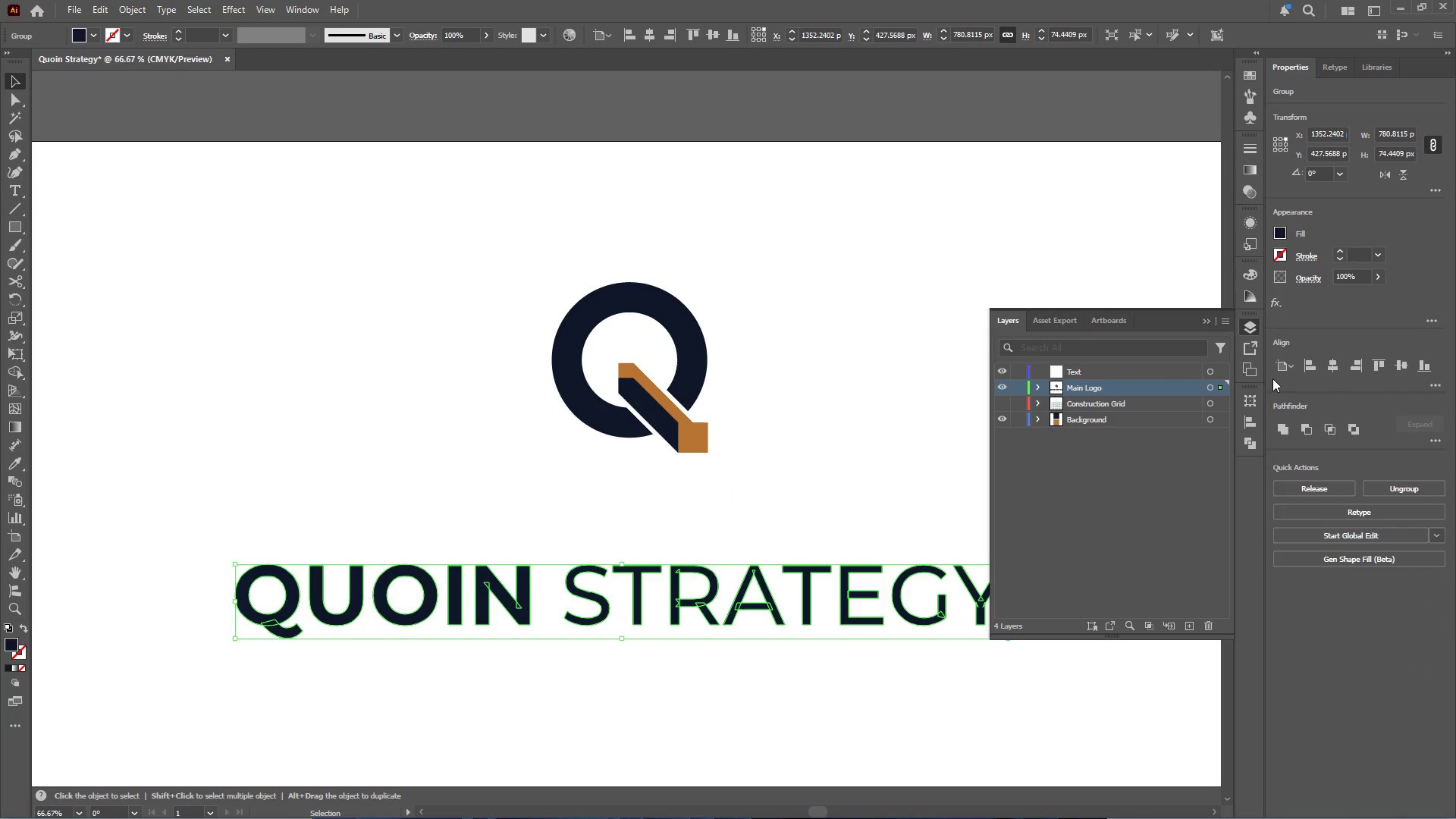 
left_click([1285, 425])
 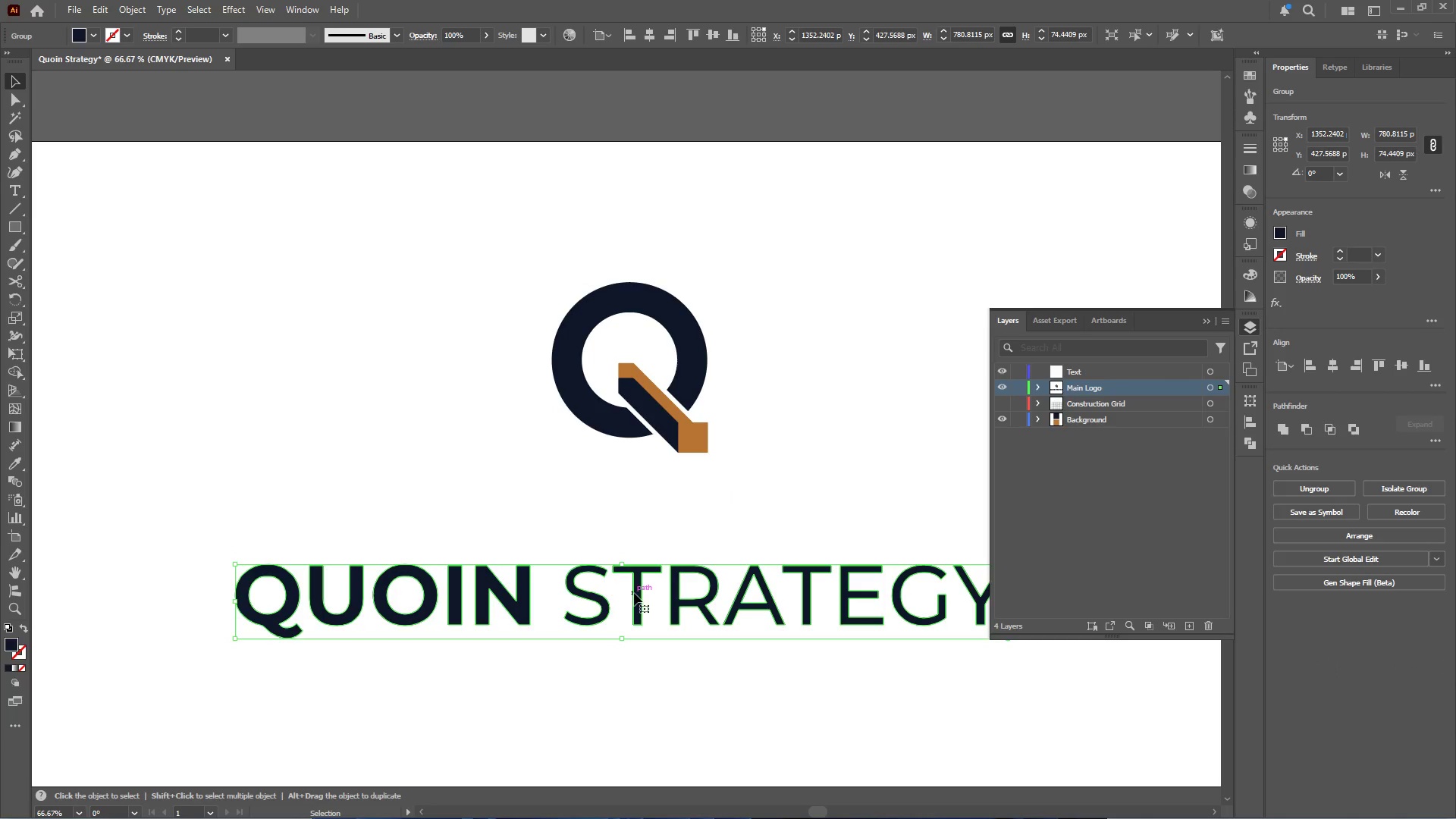 
left_click_drag(start_coordinate=[634, 592], to_coordinate=[643, 534])
 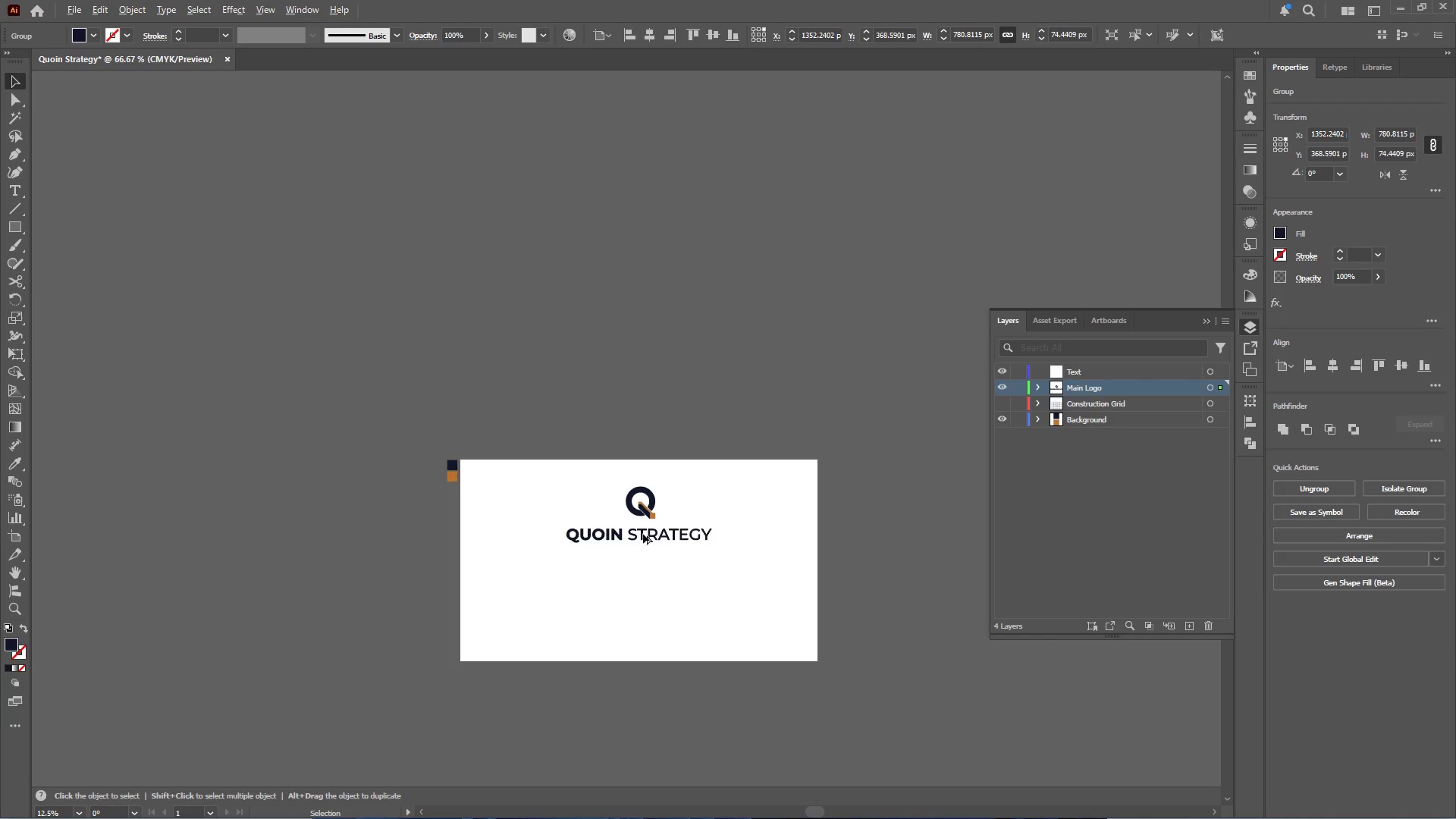 
hold_key(key=ShiftLeft, duration=1.28)
 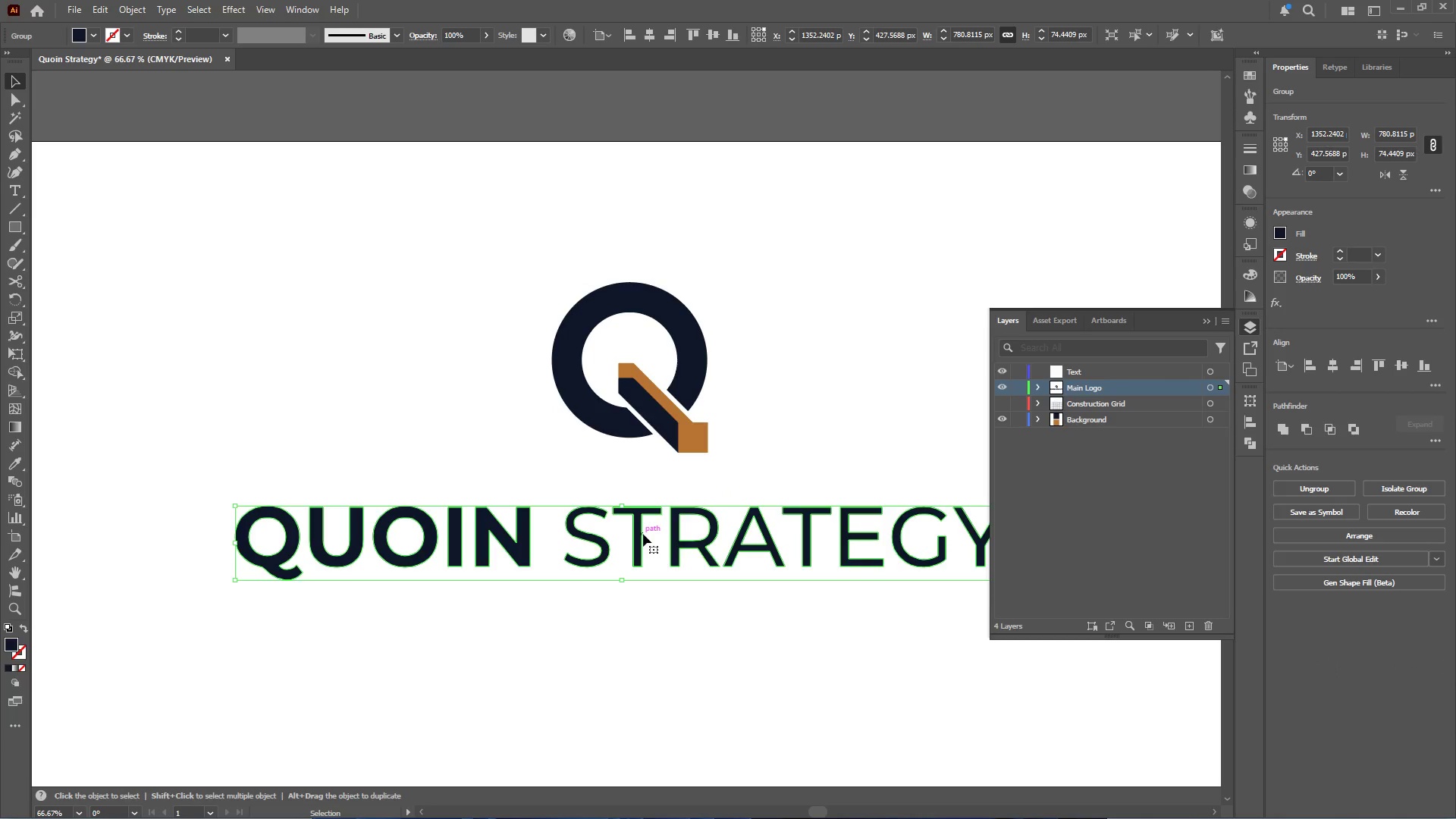 
hold_key(key=AltLeft, duration=0.55)
scroll: coordinate [643, 534], scroll_direction: down, amount: 5.0
 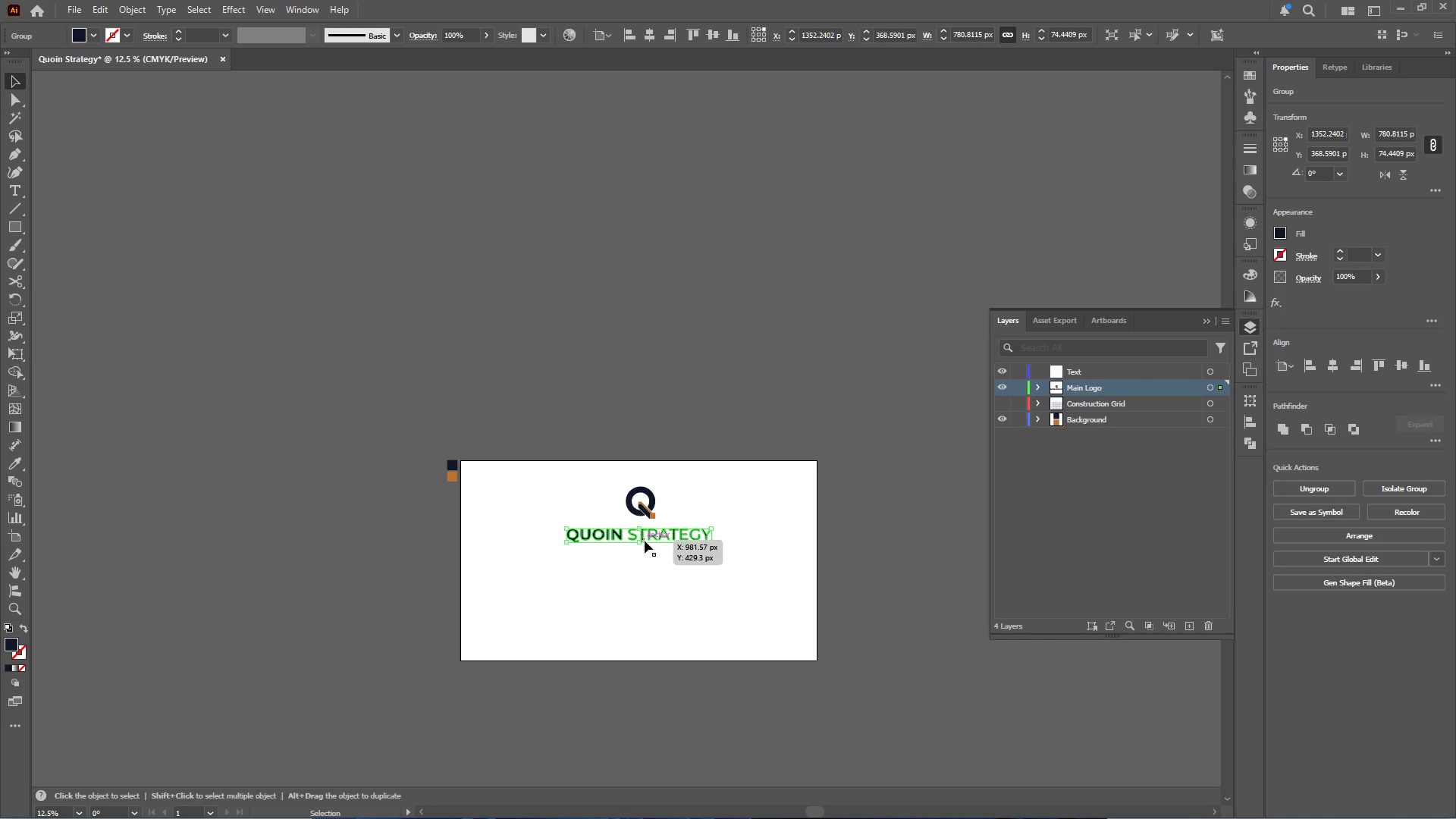 
hold_key(key=AltLeft, duration=0.38)
scroll: coordinate [645, 541], scroll_direction: up, amount: 4.0
 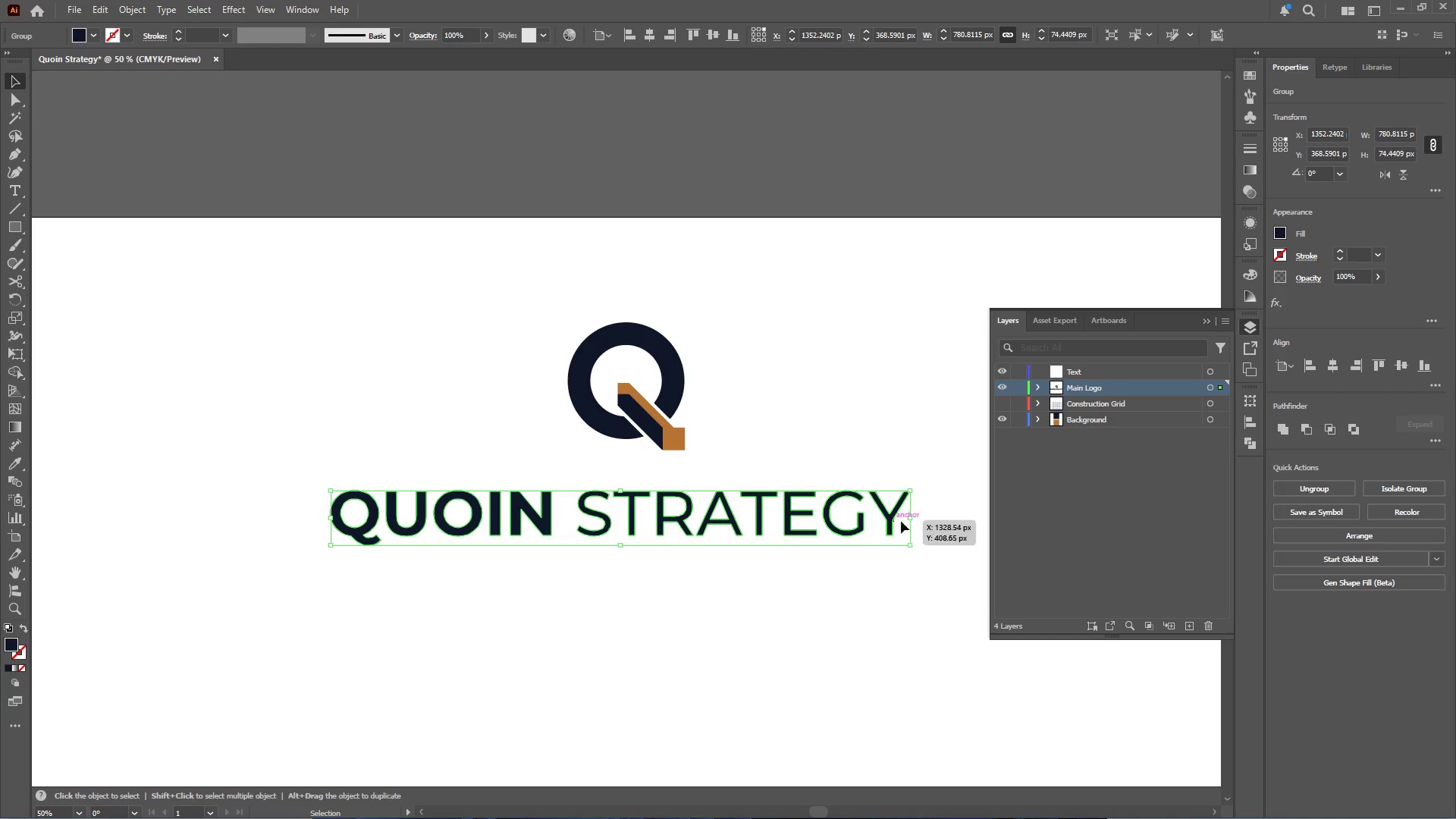 
hold_key(key=ShiftLeft, duration=1.84)
hold_key(key=AltLeft, duration=1.83)
left_click_drag(start_coordinate=[912, 519], to_coordinate=[805, 521])
 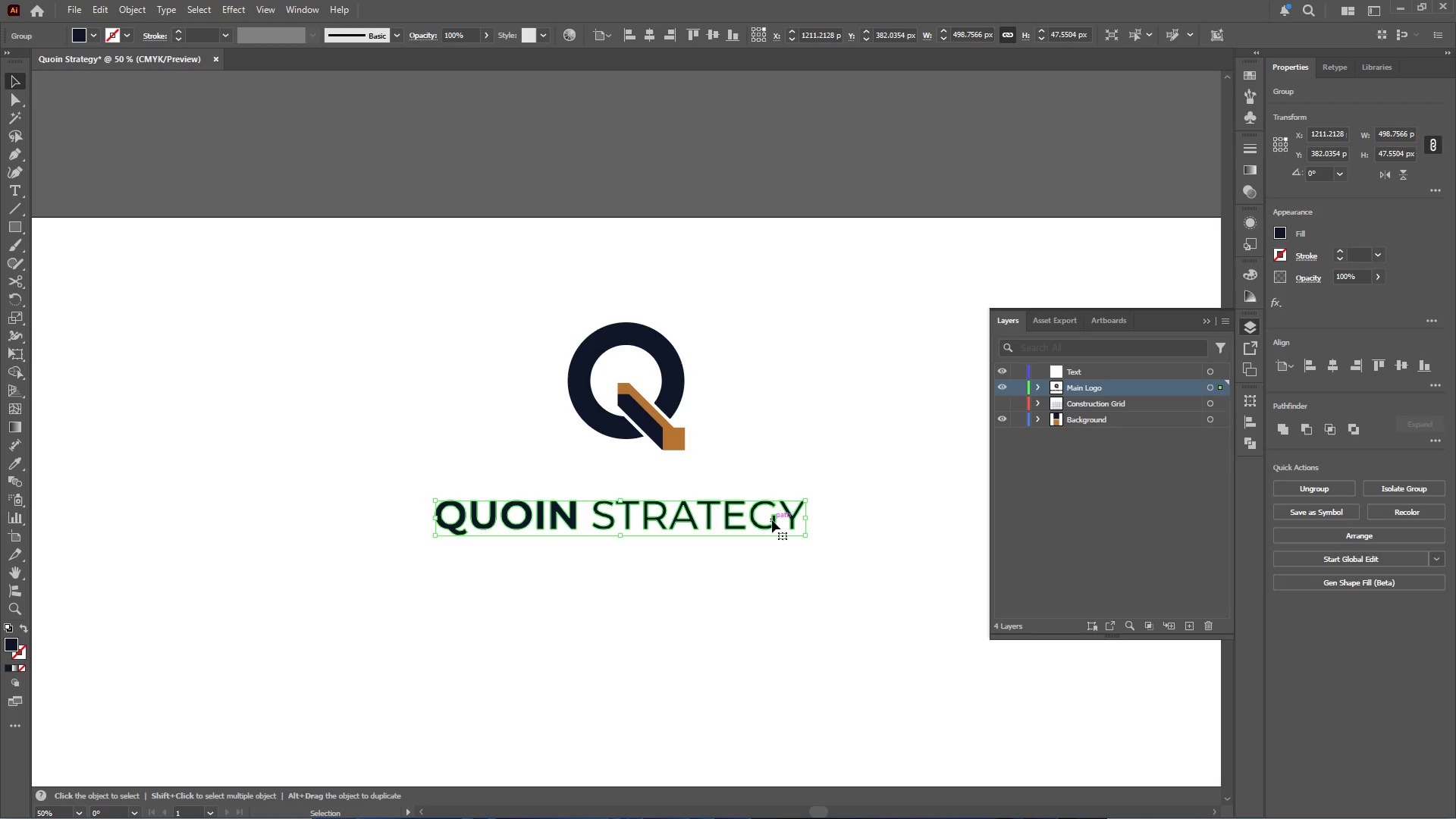 
left_click_drag(start_coordinate=[772, 520], to_coordinate=[773, 500])
 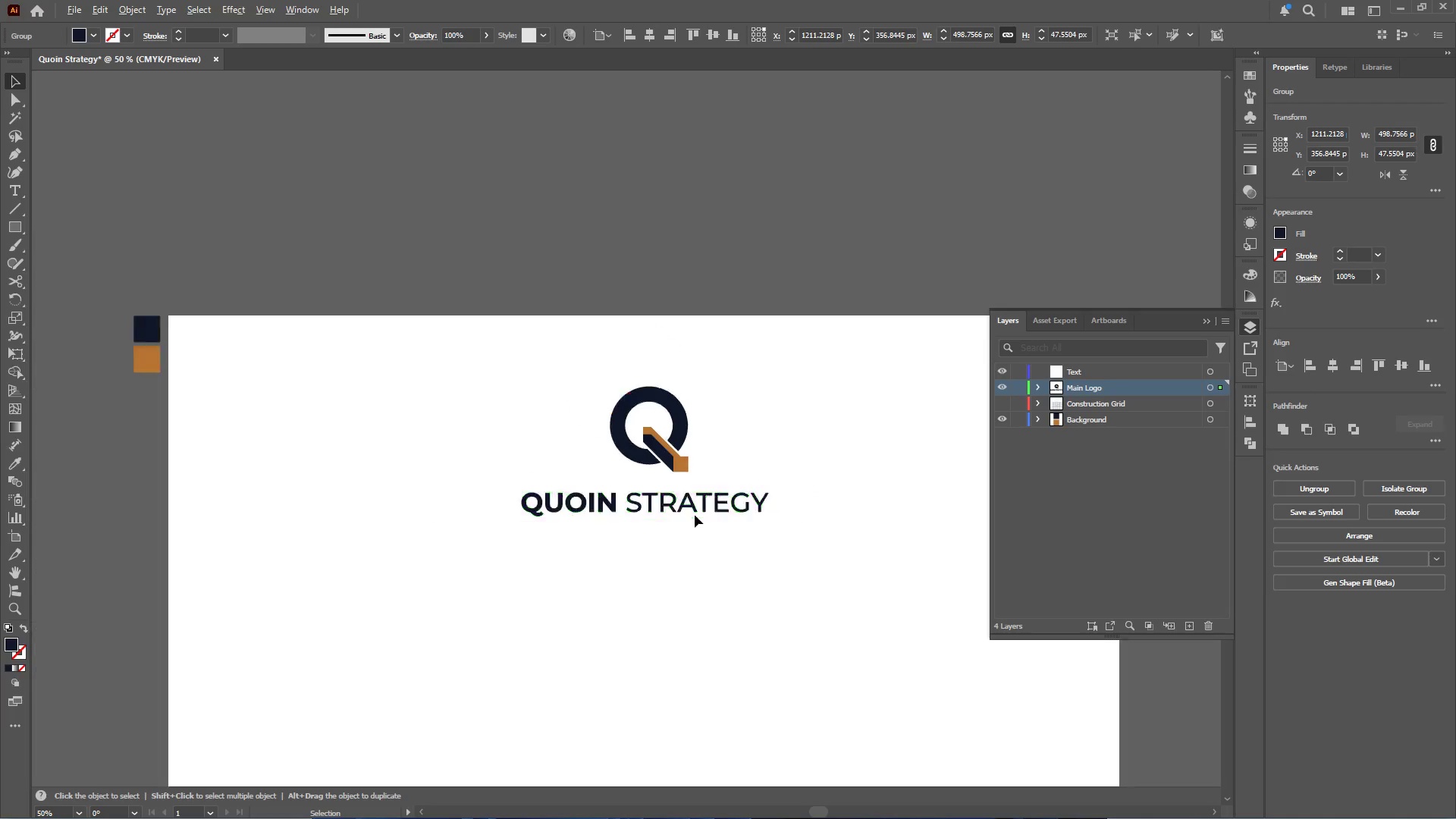 
hold_key(key=ShiftLeft, duration=0.97)
 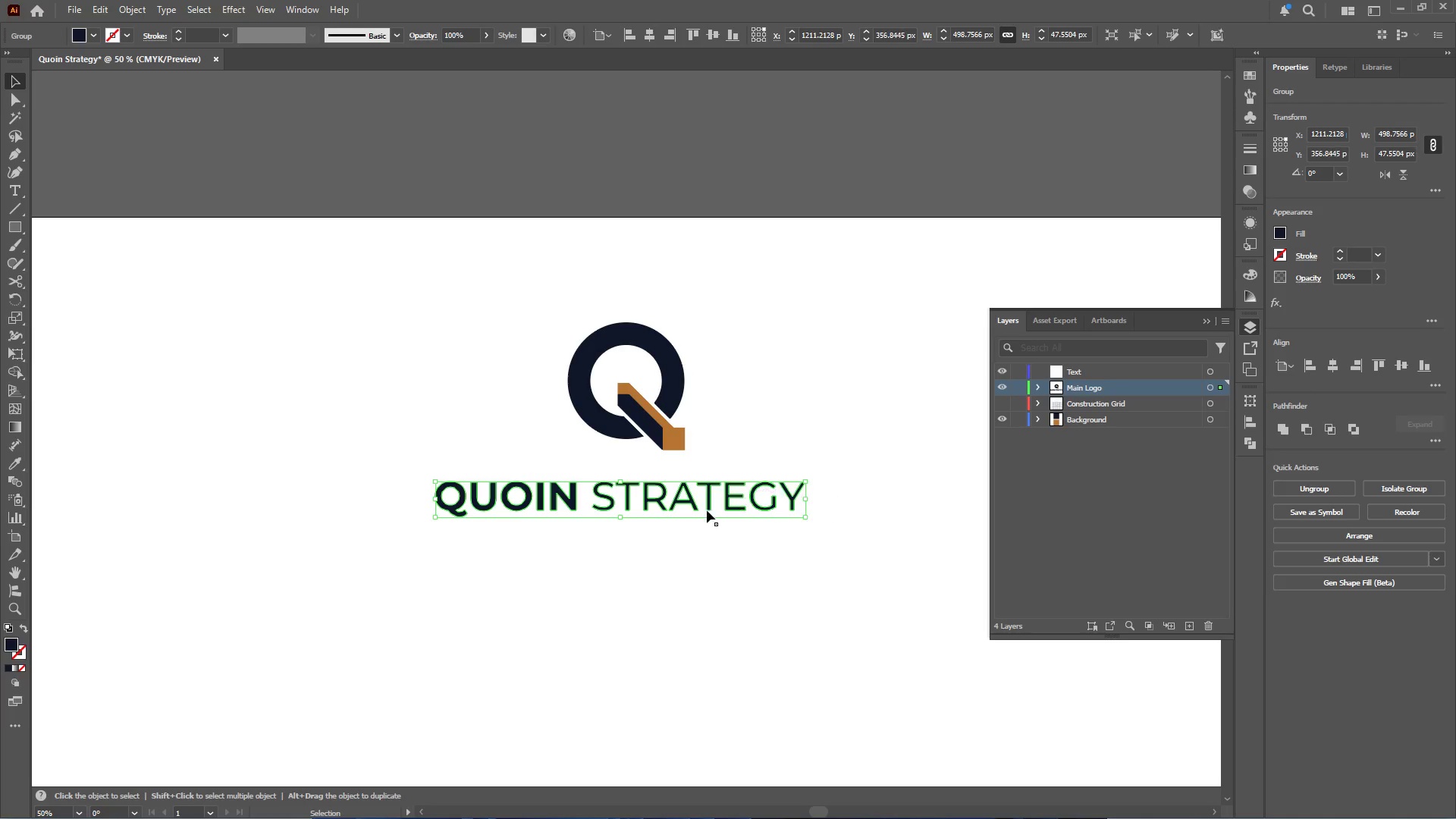 
hold_key(key=AltLeft, duration=0.36)
 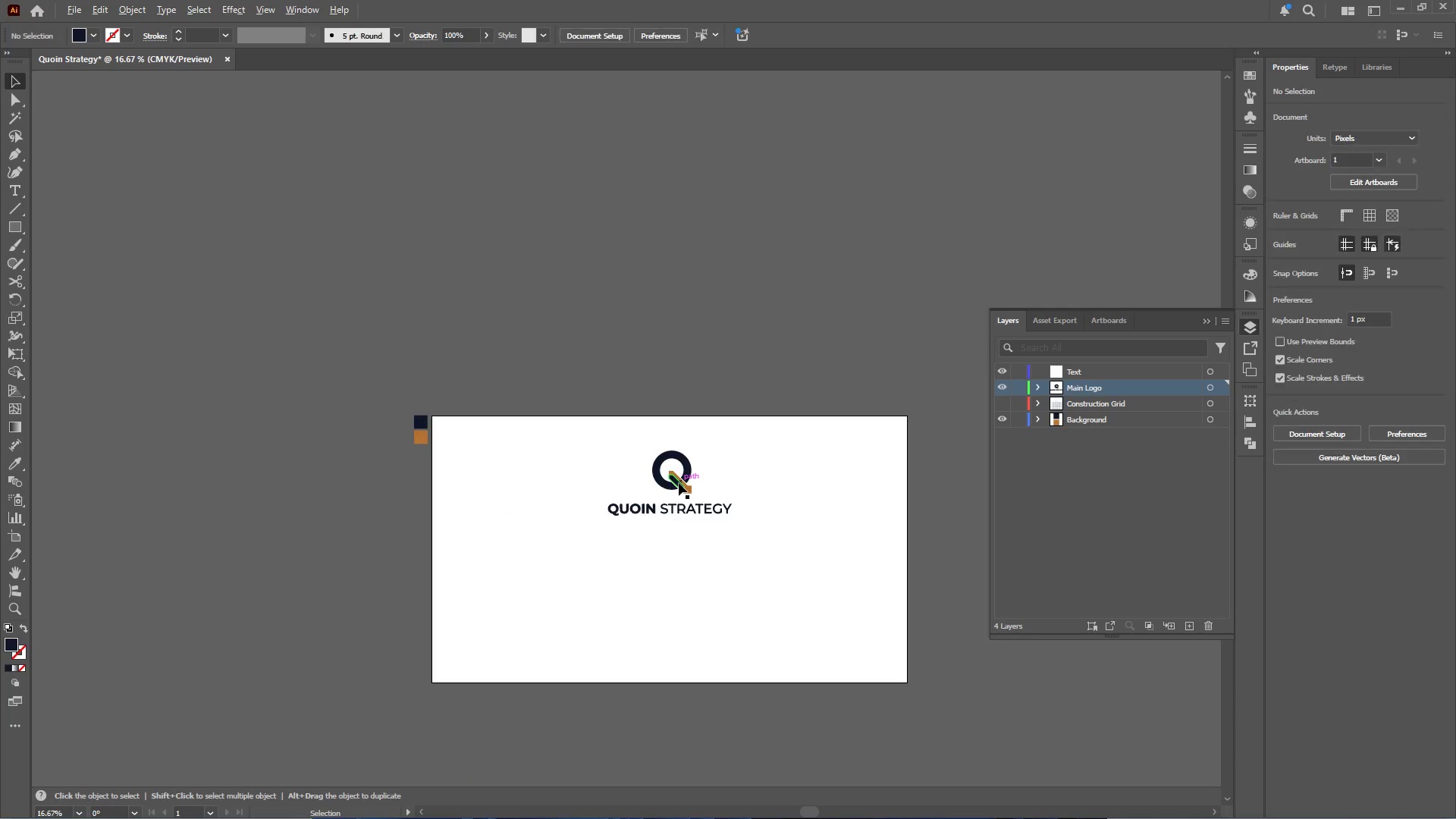 
left_click([681, 554])
 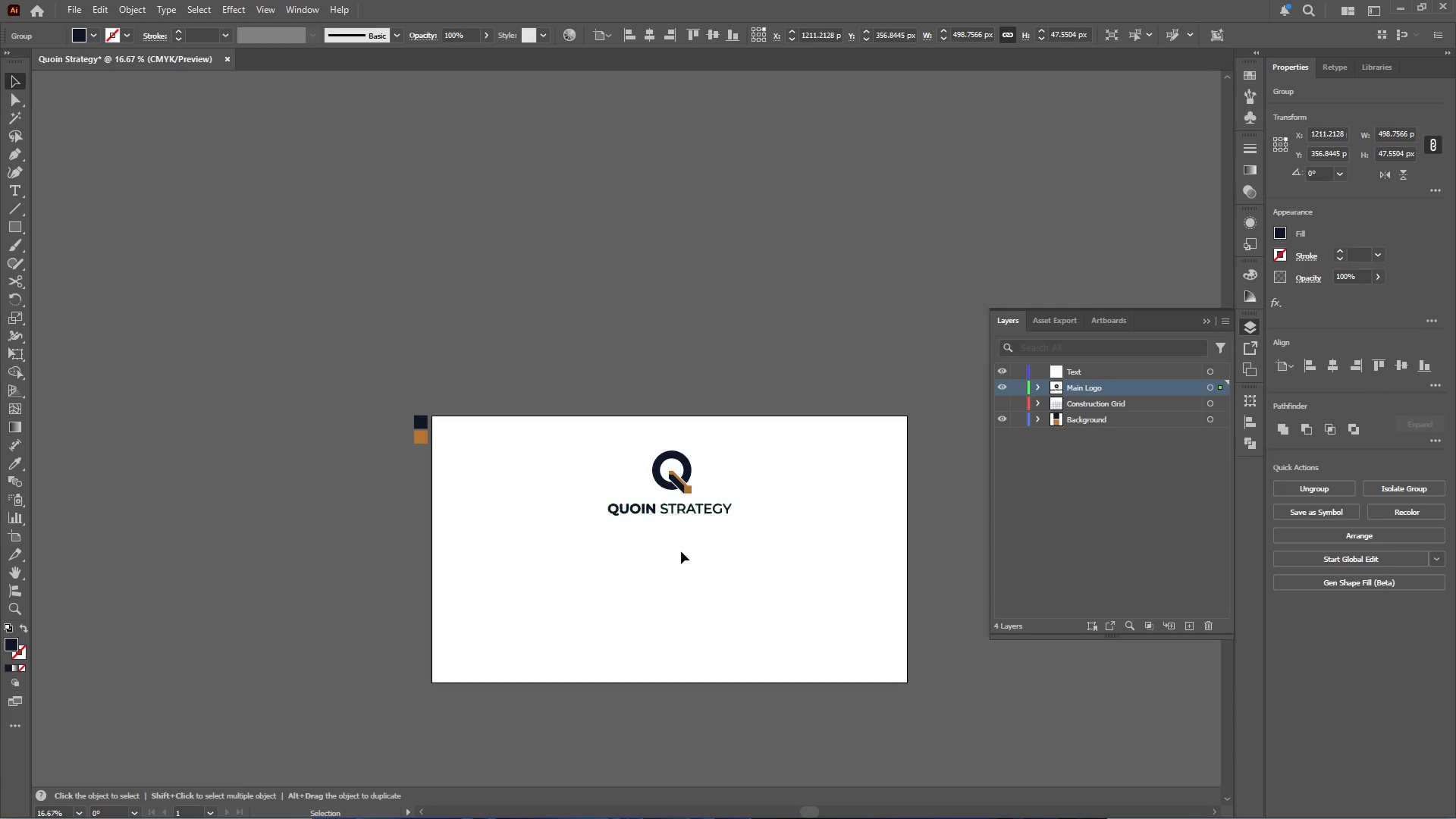 
scroll: coordinate [695, 515], scroll_direction: down, amount: 3.0
 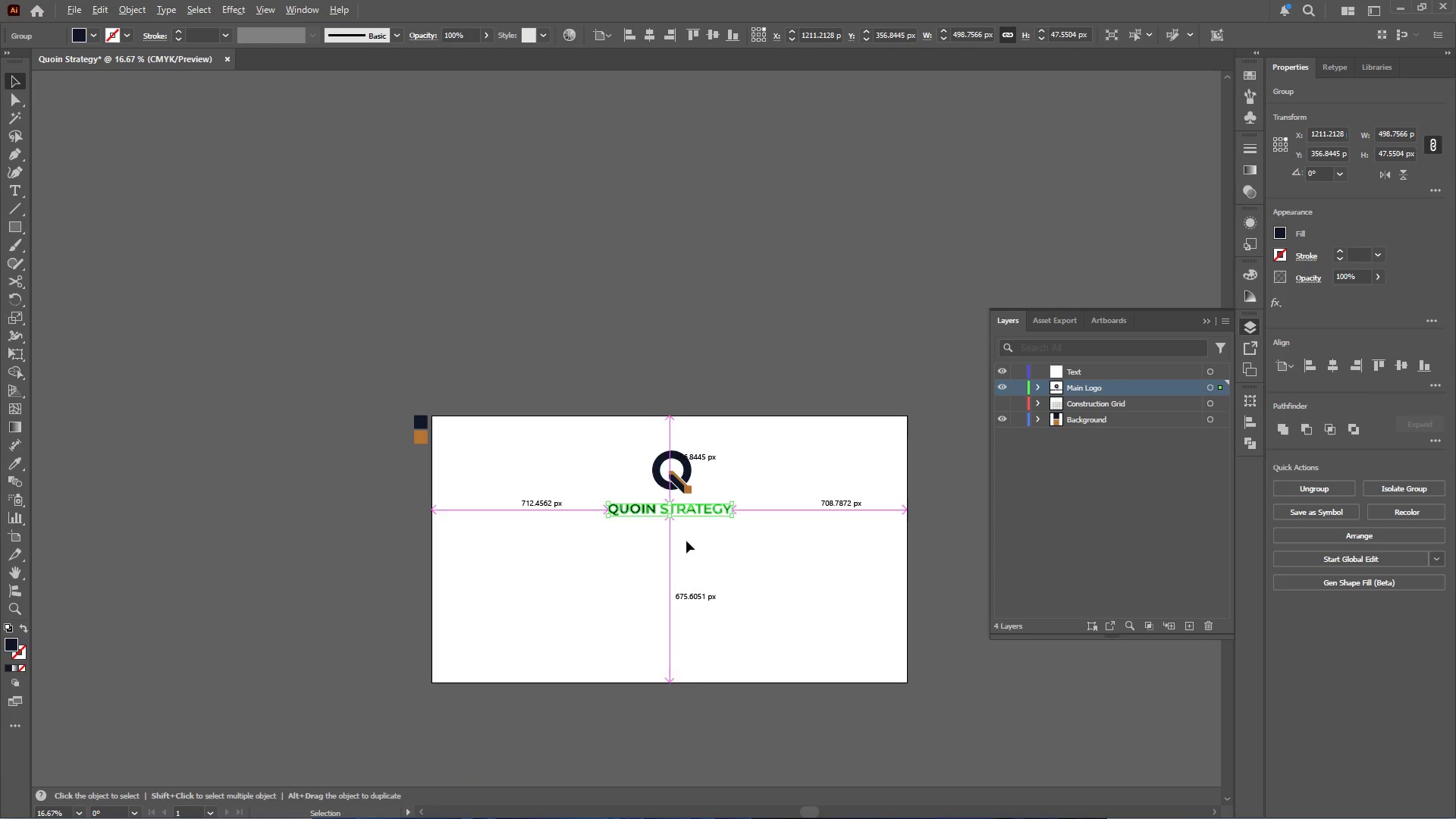 
hold_key(key=AltLeft, duration=0.34)
 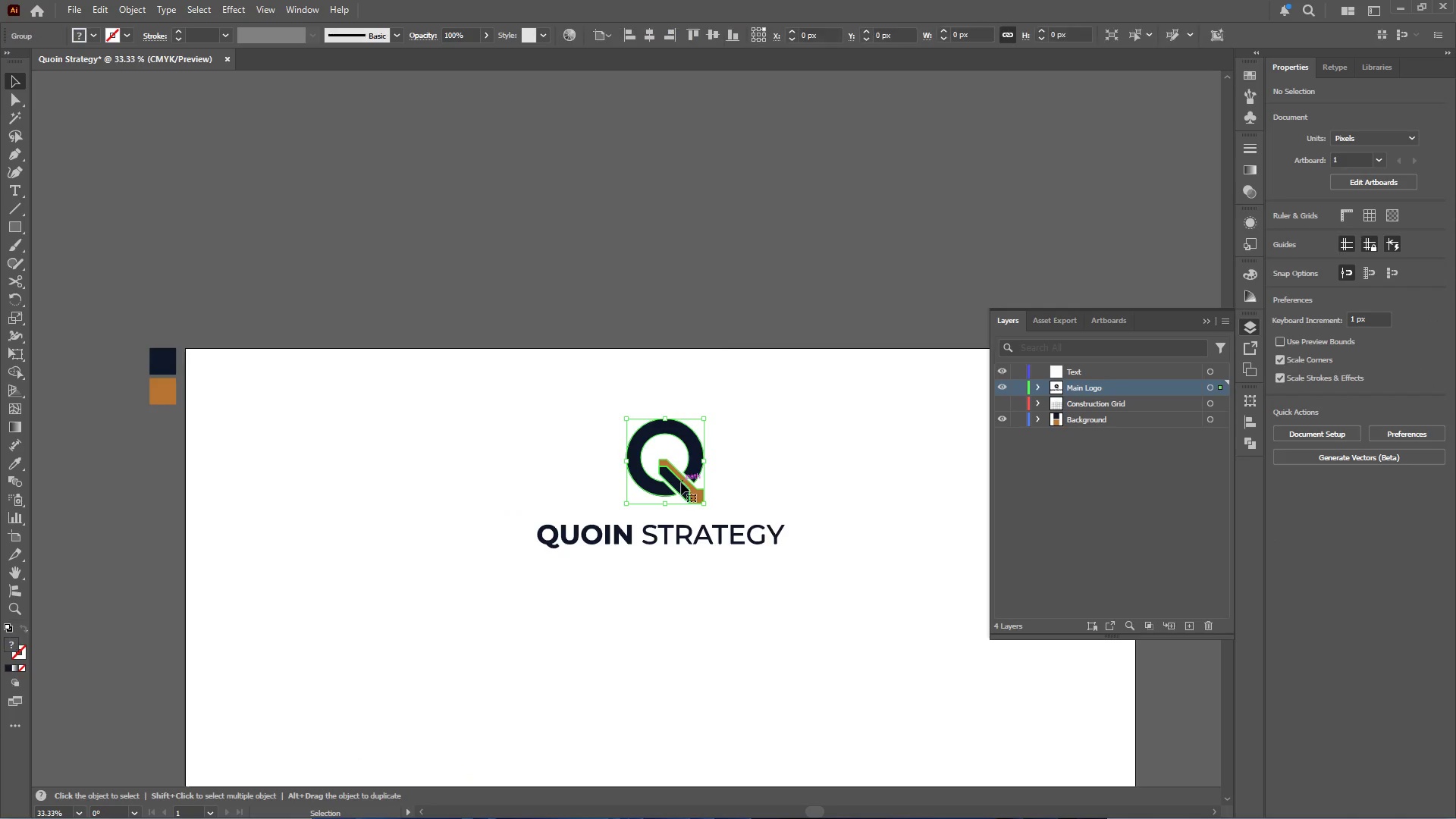 
left_click([680, 482])
 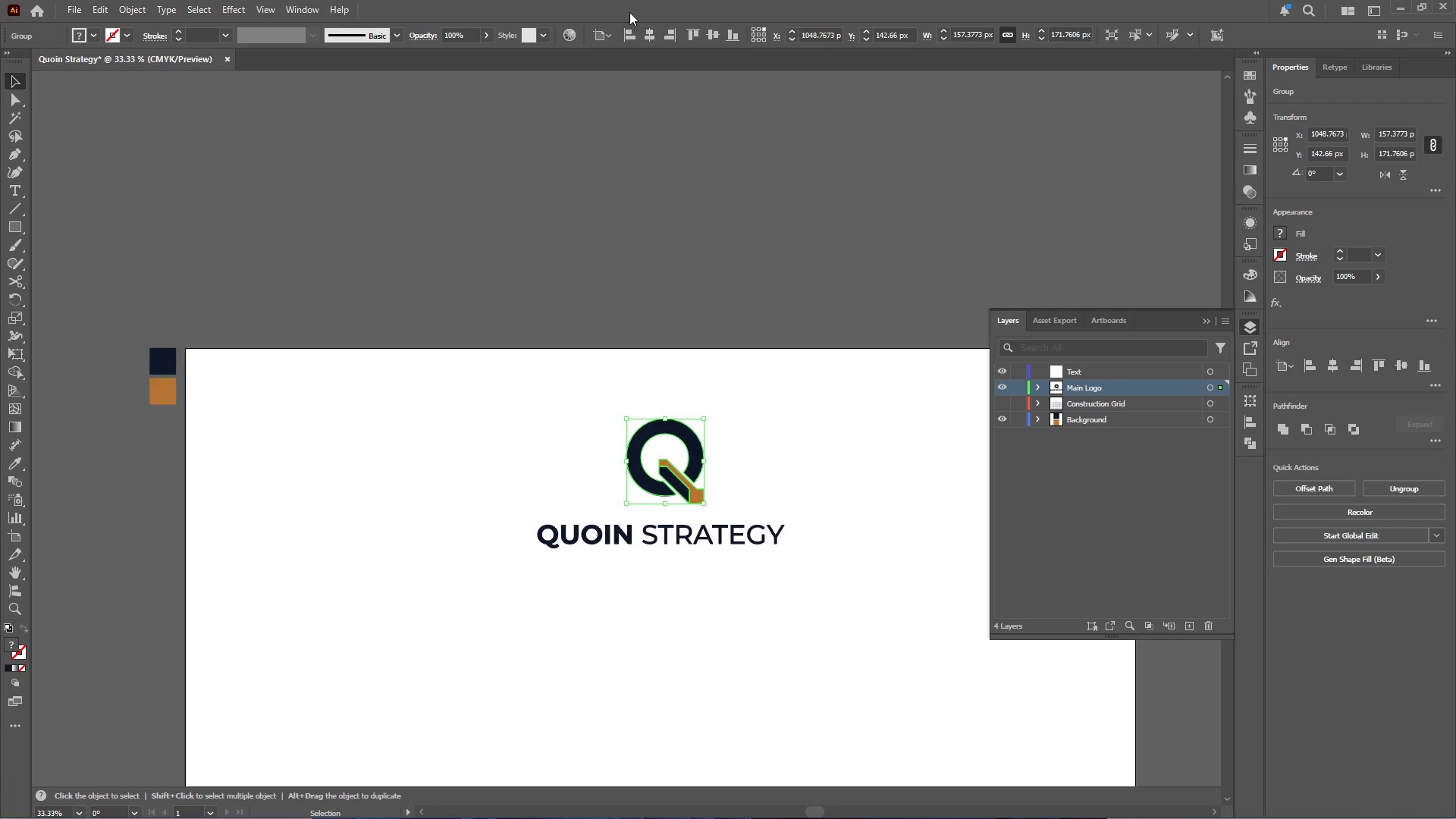 
scroll: coordinate [679, 482], scroll_direction: up, amount: 2.0
 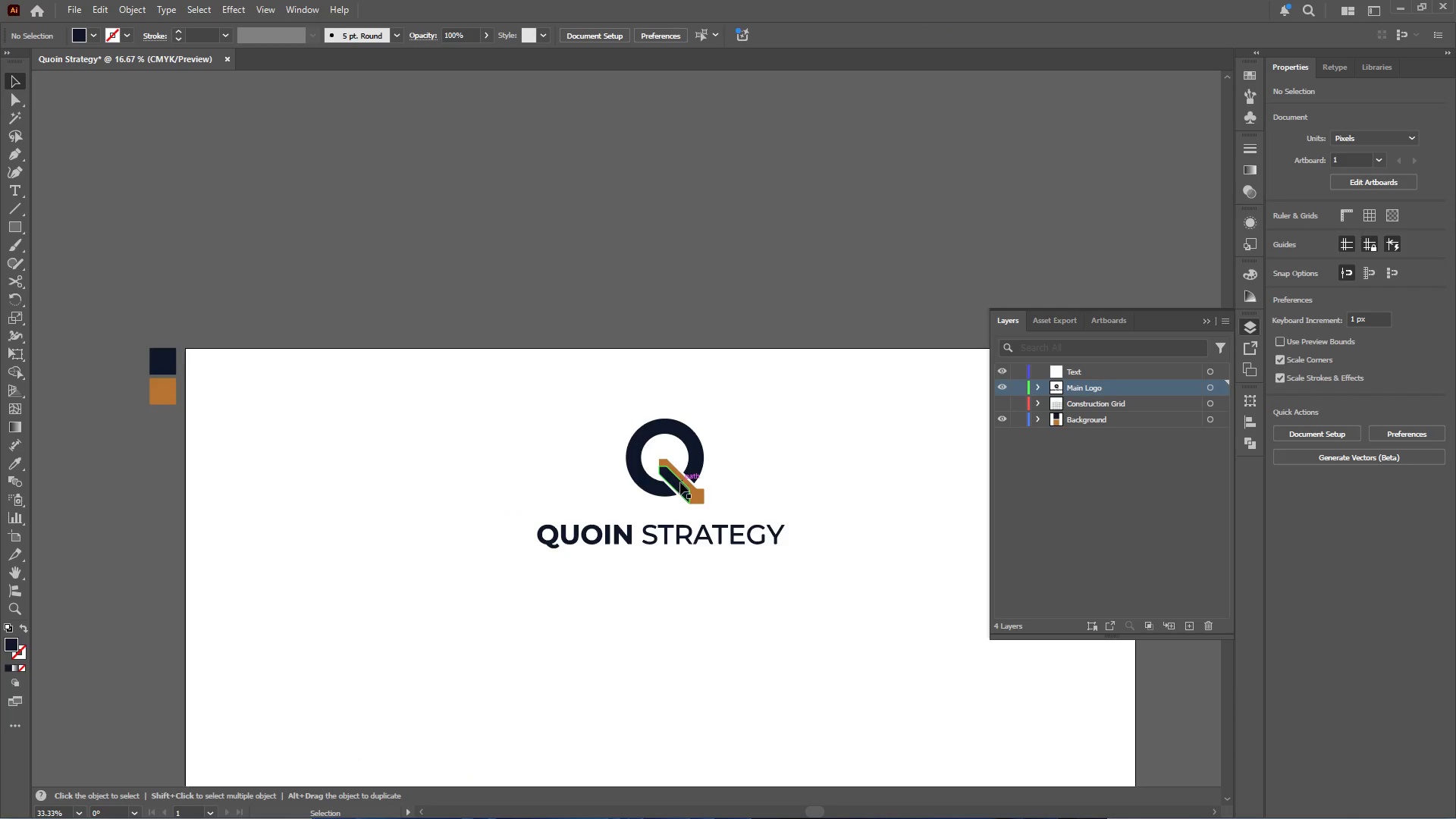 
left_click([651, 32])
 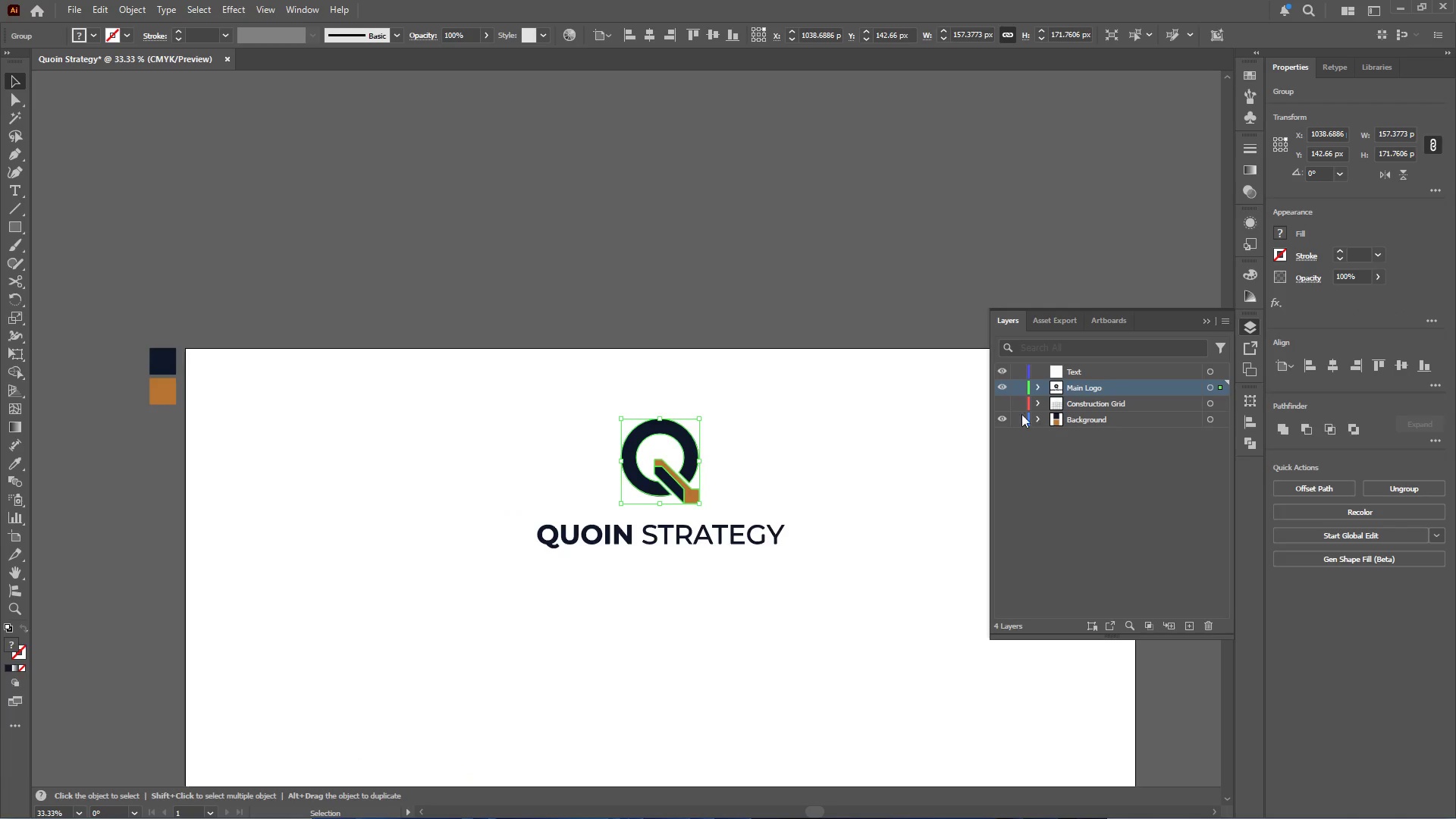 
left_click([1005, 400])
 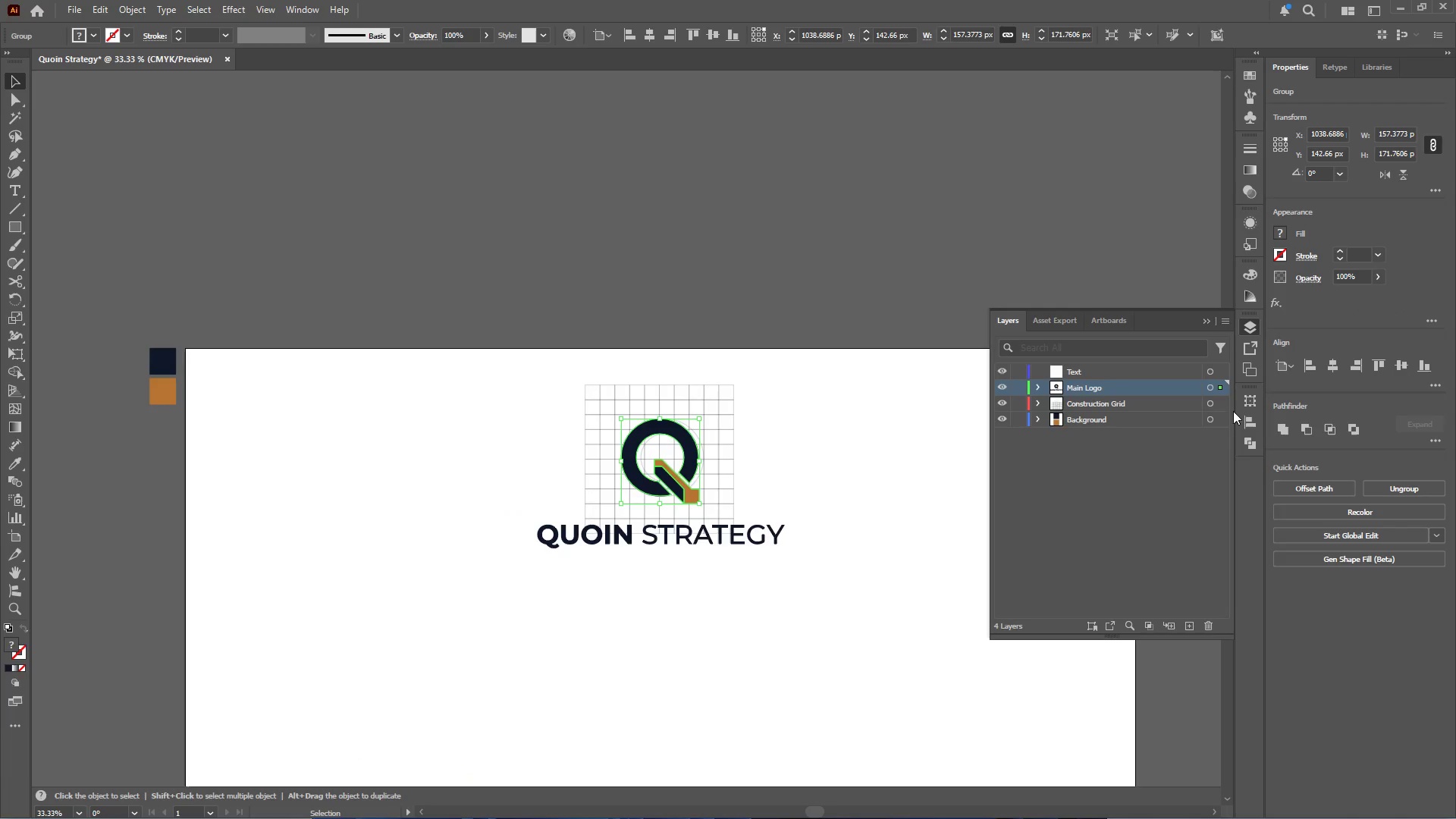 
left_click([1222, 404])
 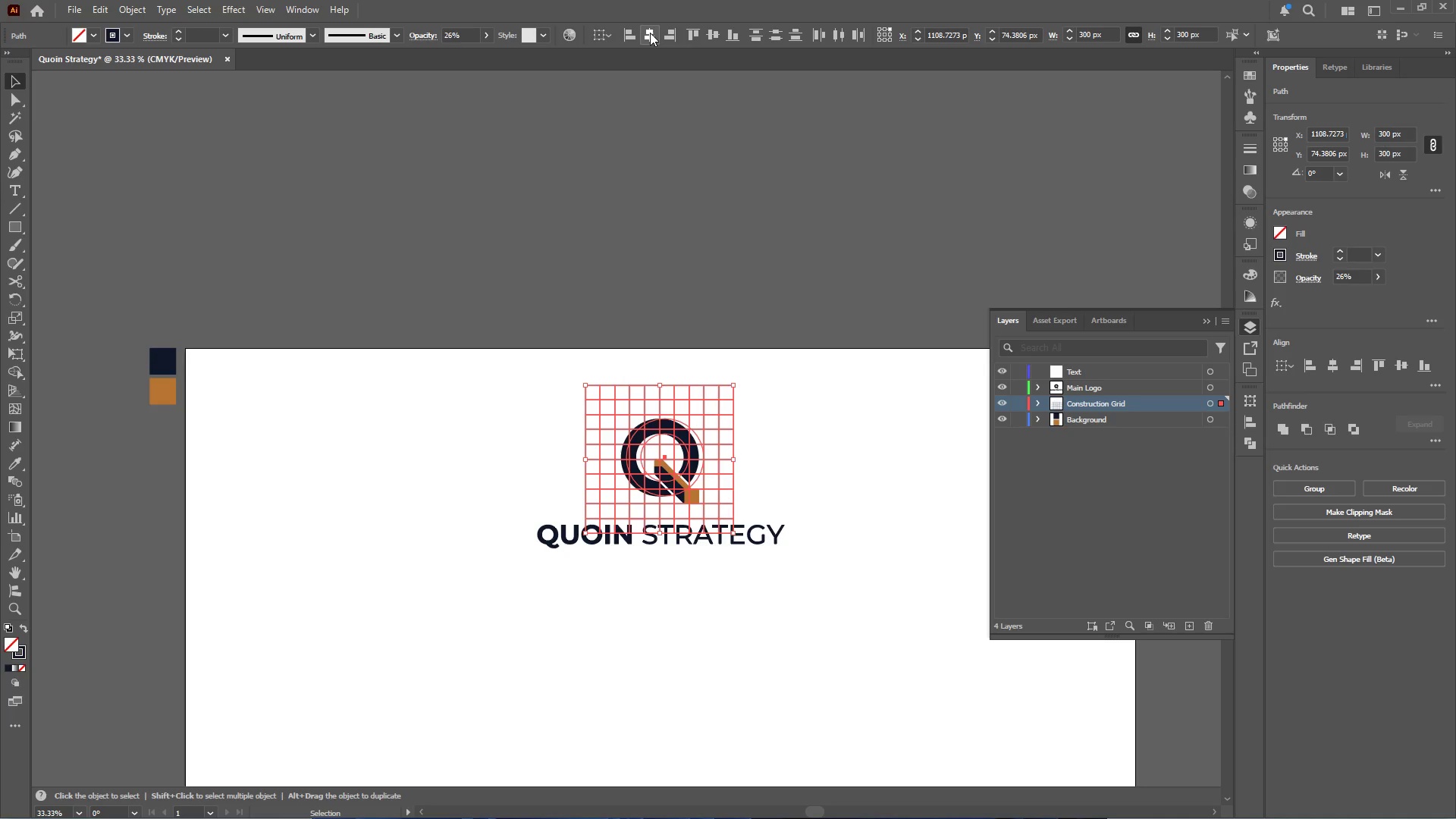 
left_click([651, 33])
 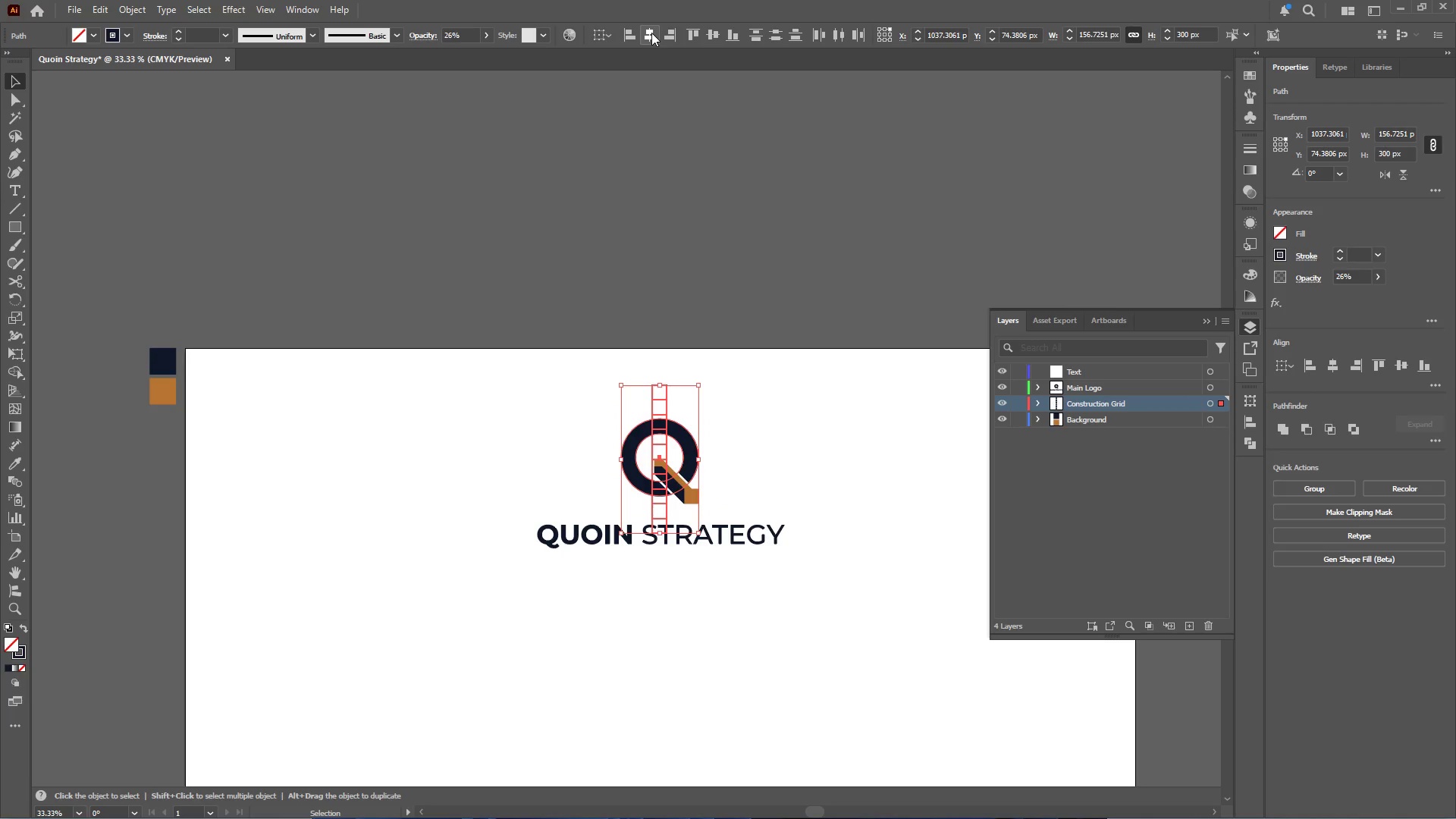 
key(Control+Z)
 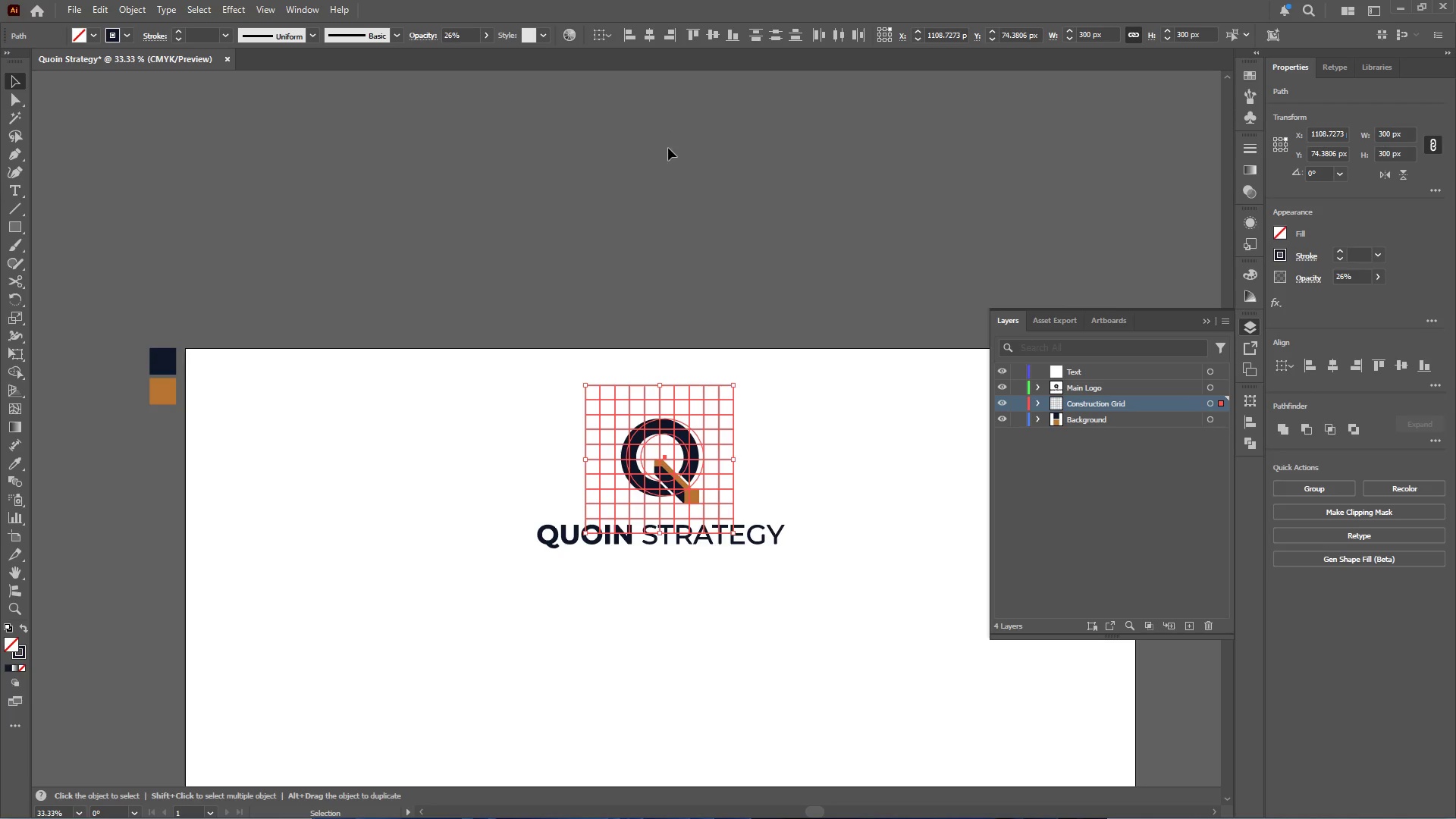 
key(Control+G)
 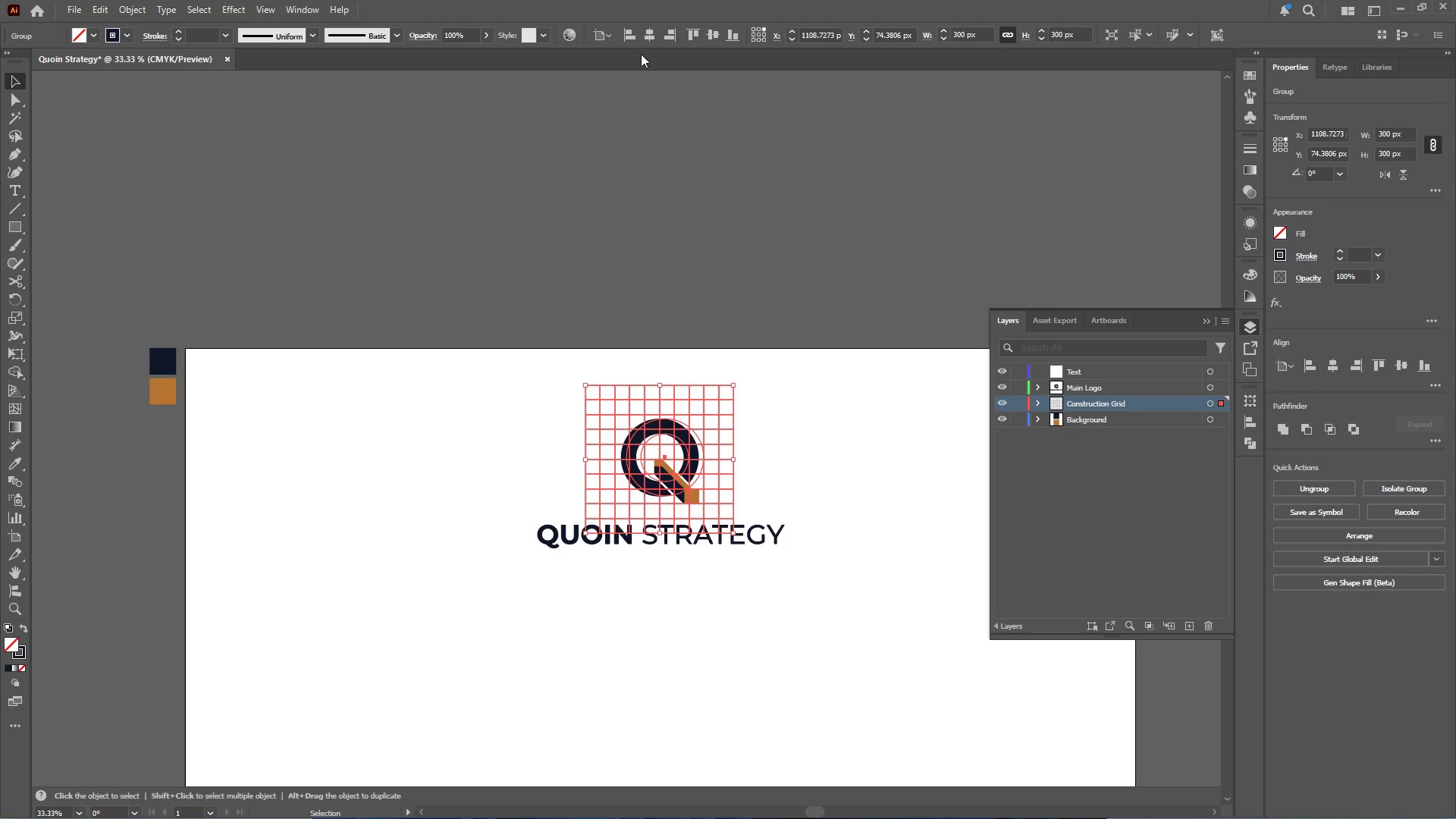 
left_click([649, 33])
 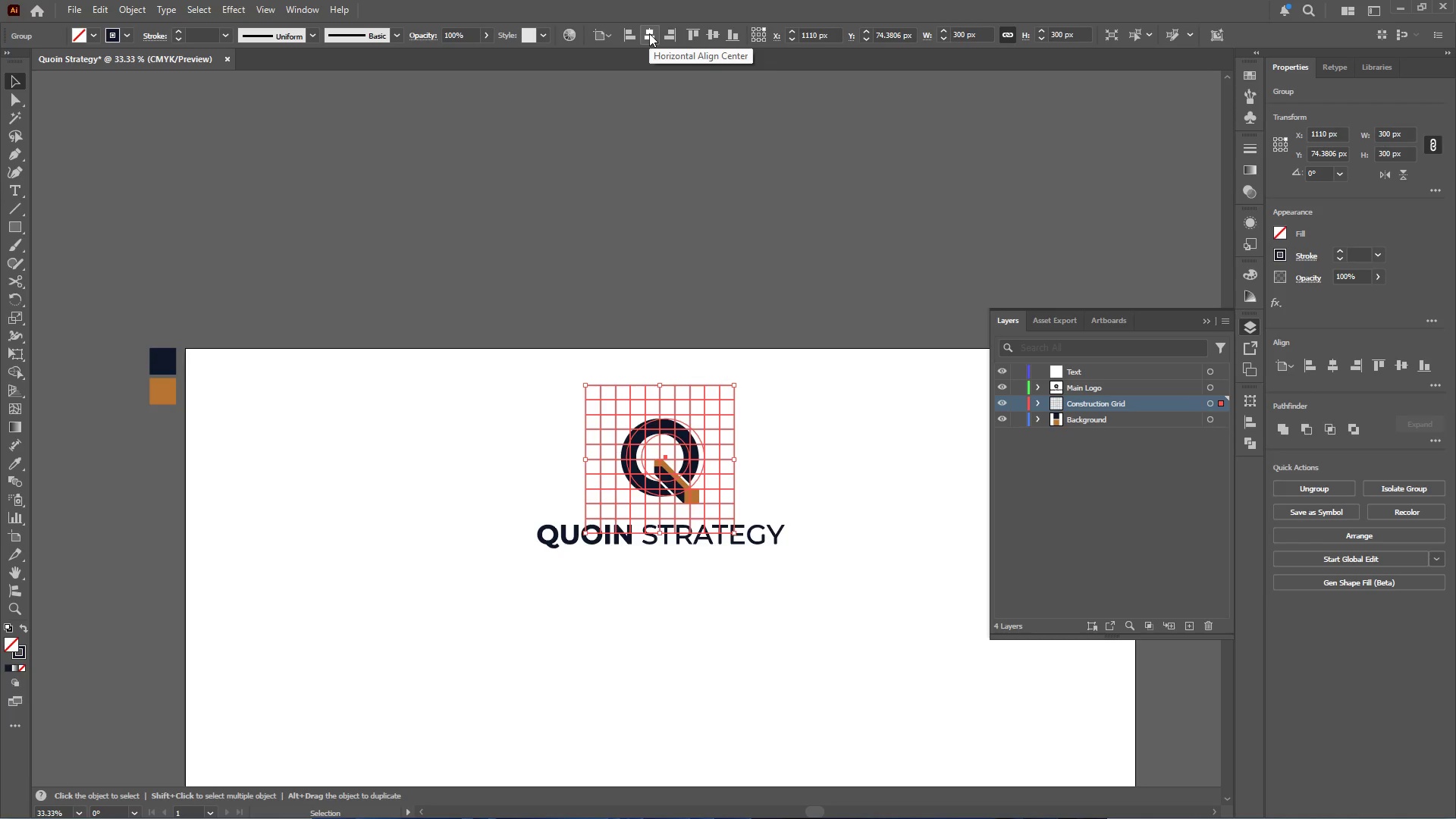 
left_click([649, 33])
 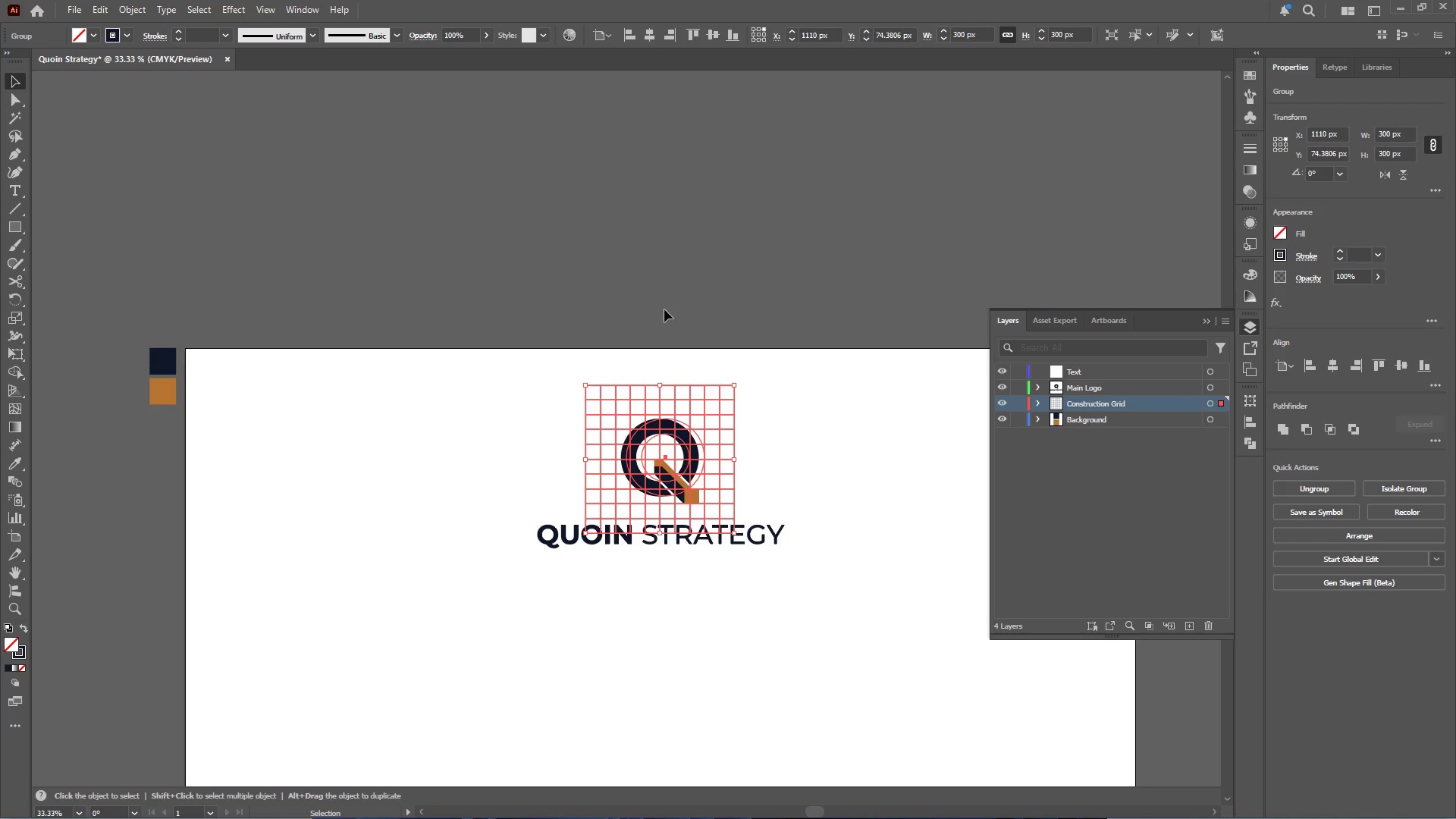 
hold_key(key=AltLeft, duration=0.58)
scroll: coordinate [689, 494], scroll_direction: up, amount: 4.0
 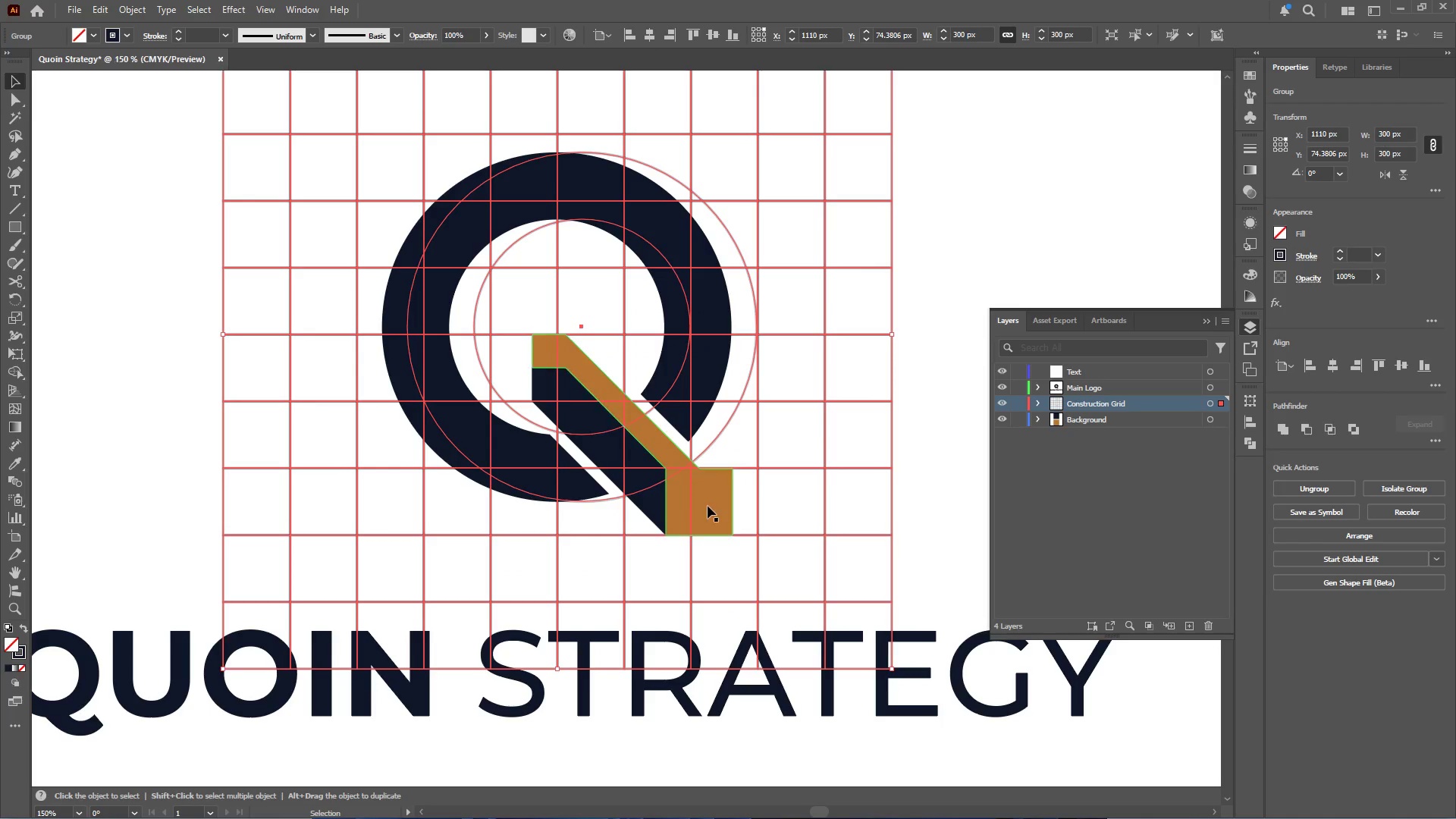 
left_click([708, 505])
 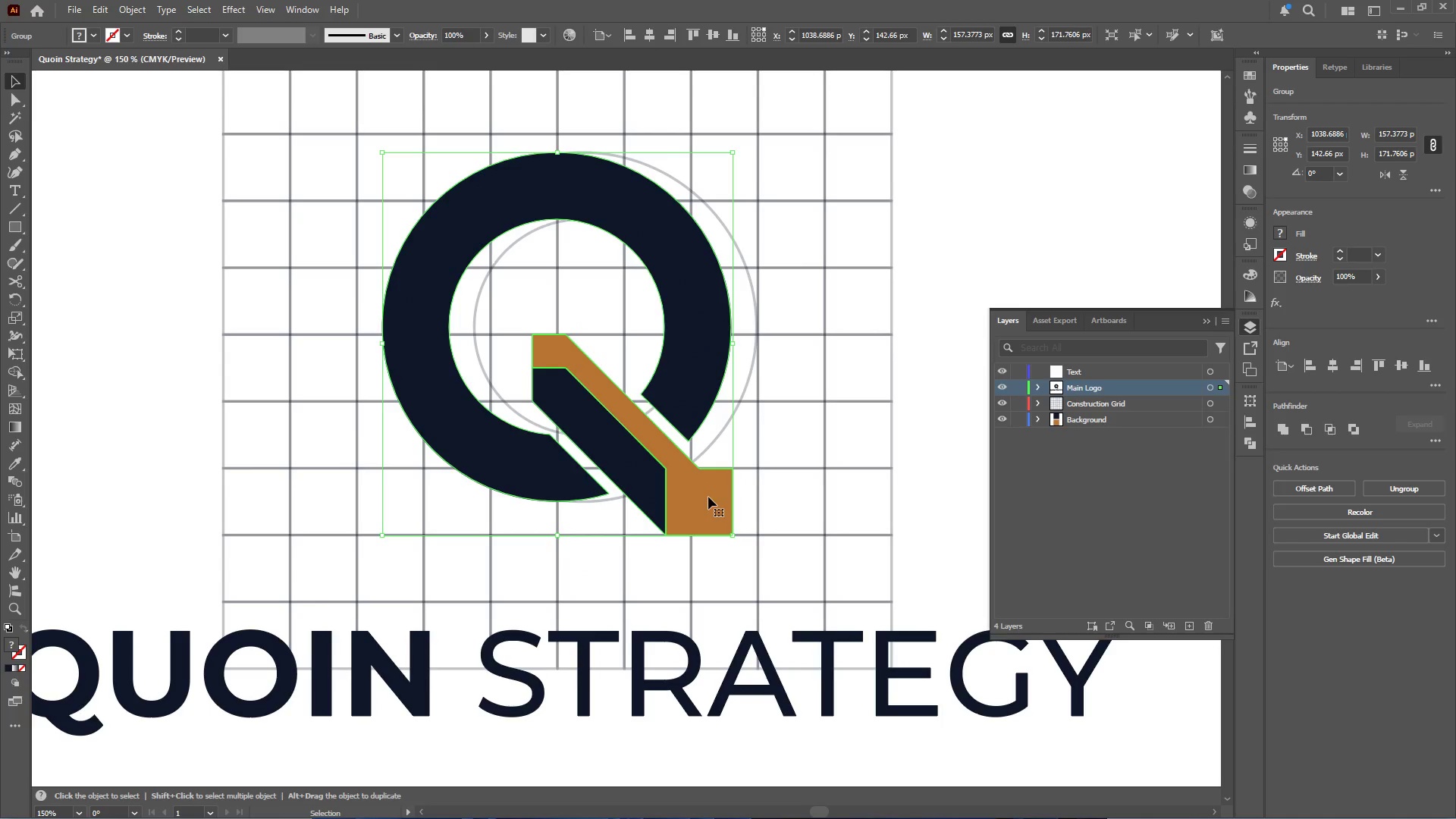 
left_click_drag(start_coordinate=[698, 499], to_coordinate=[726, 499])
 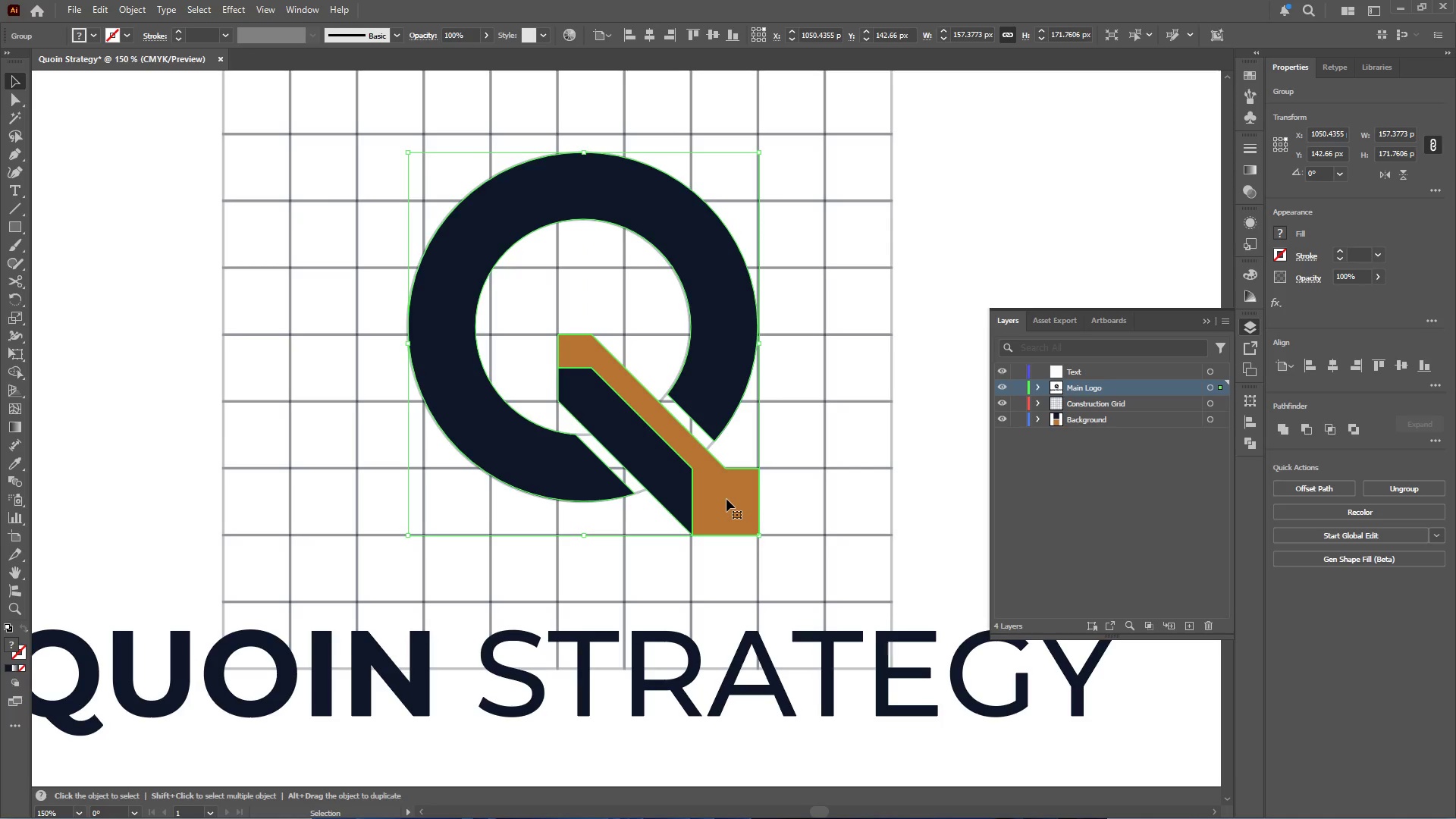 
hold_key(key=ShiftLeft, duration=1.56)
 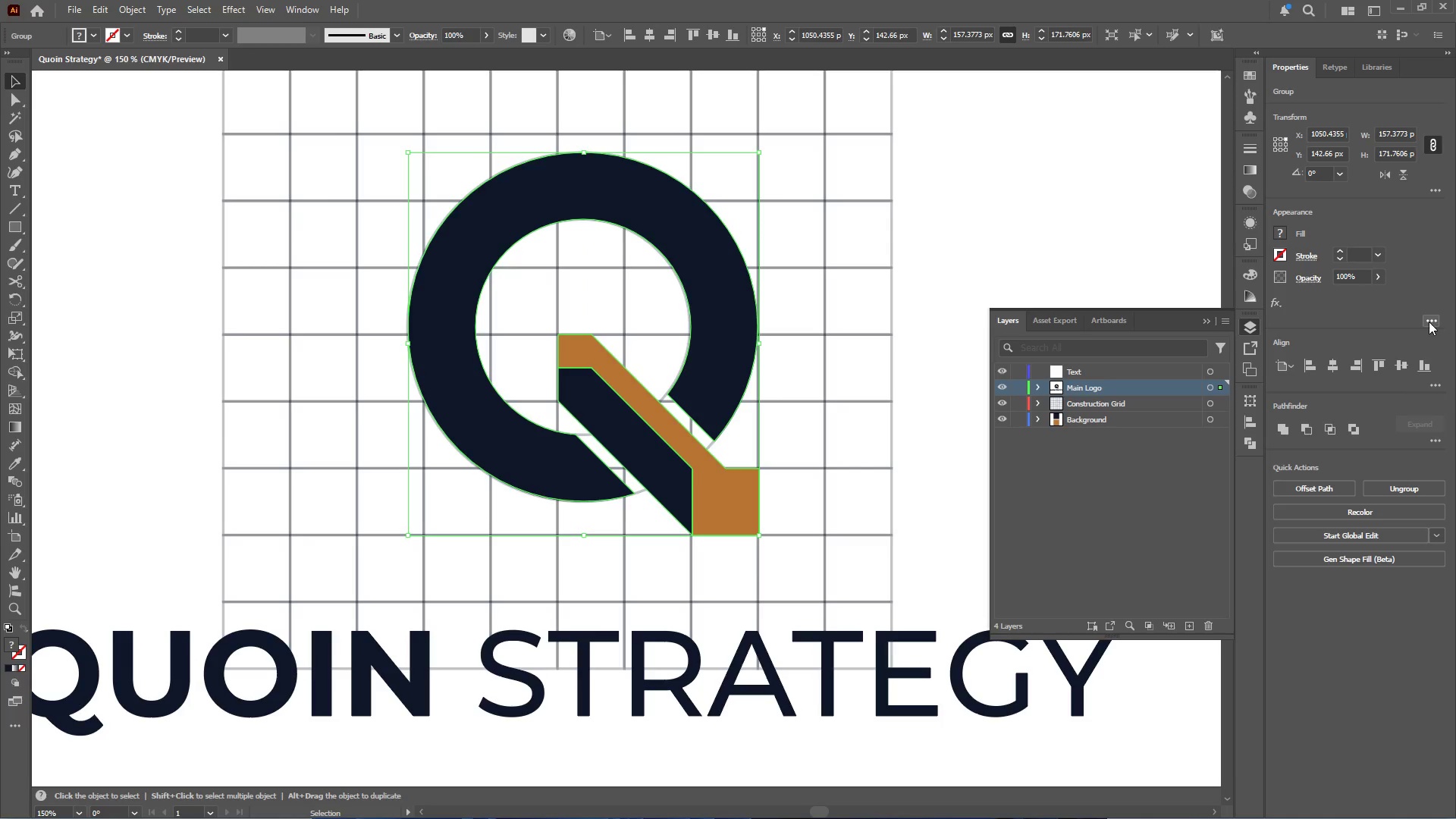 
left_click([1381, 278])
 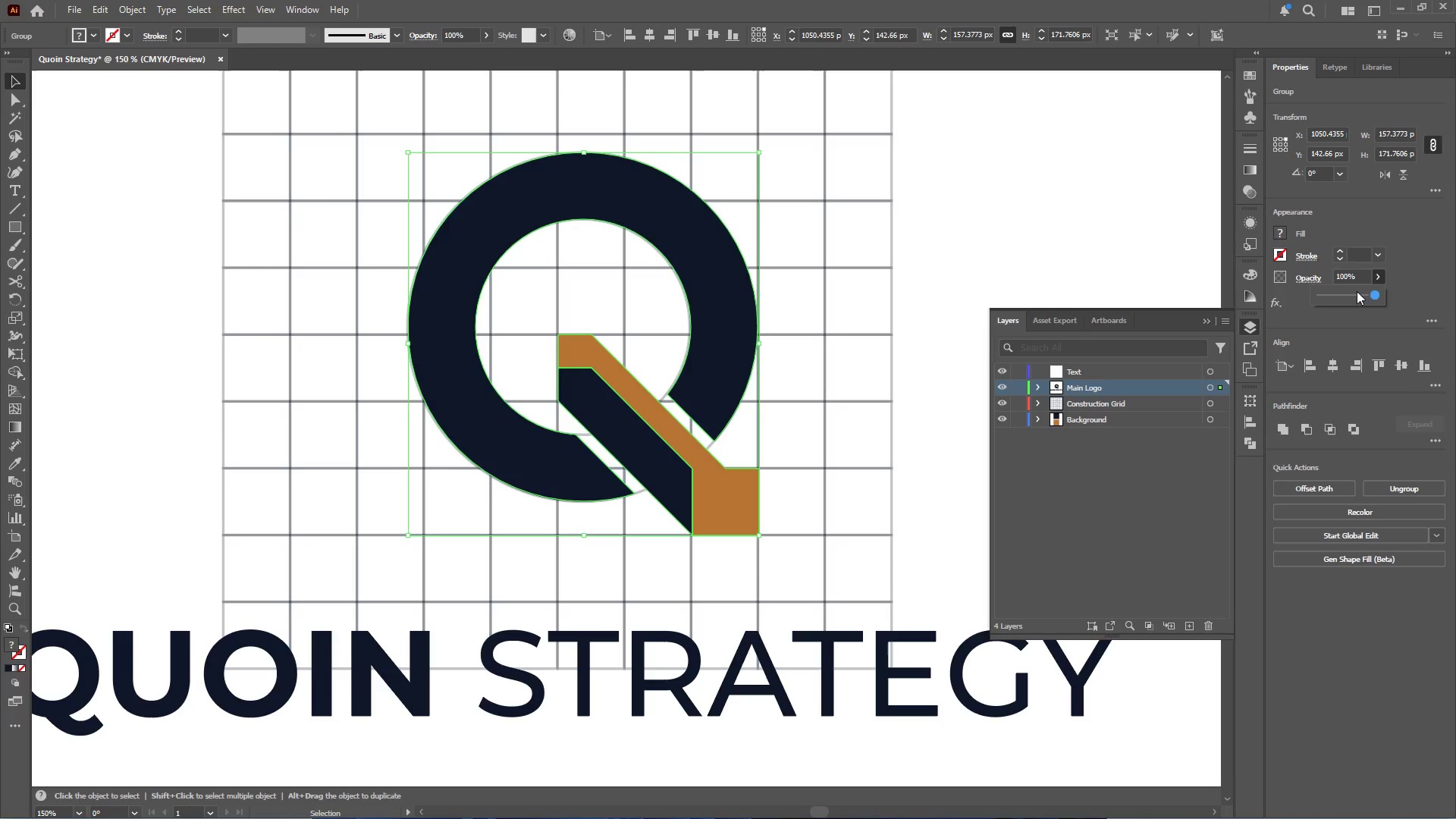 
left_click_drag(start_coordinate=[1356, 293], to_coordinate=[1334, 291])
 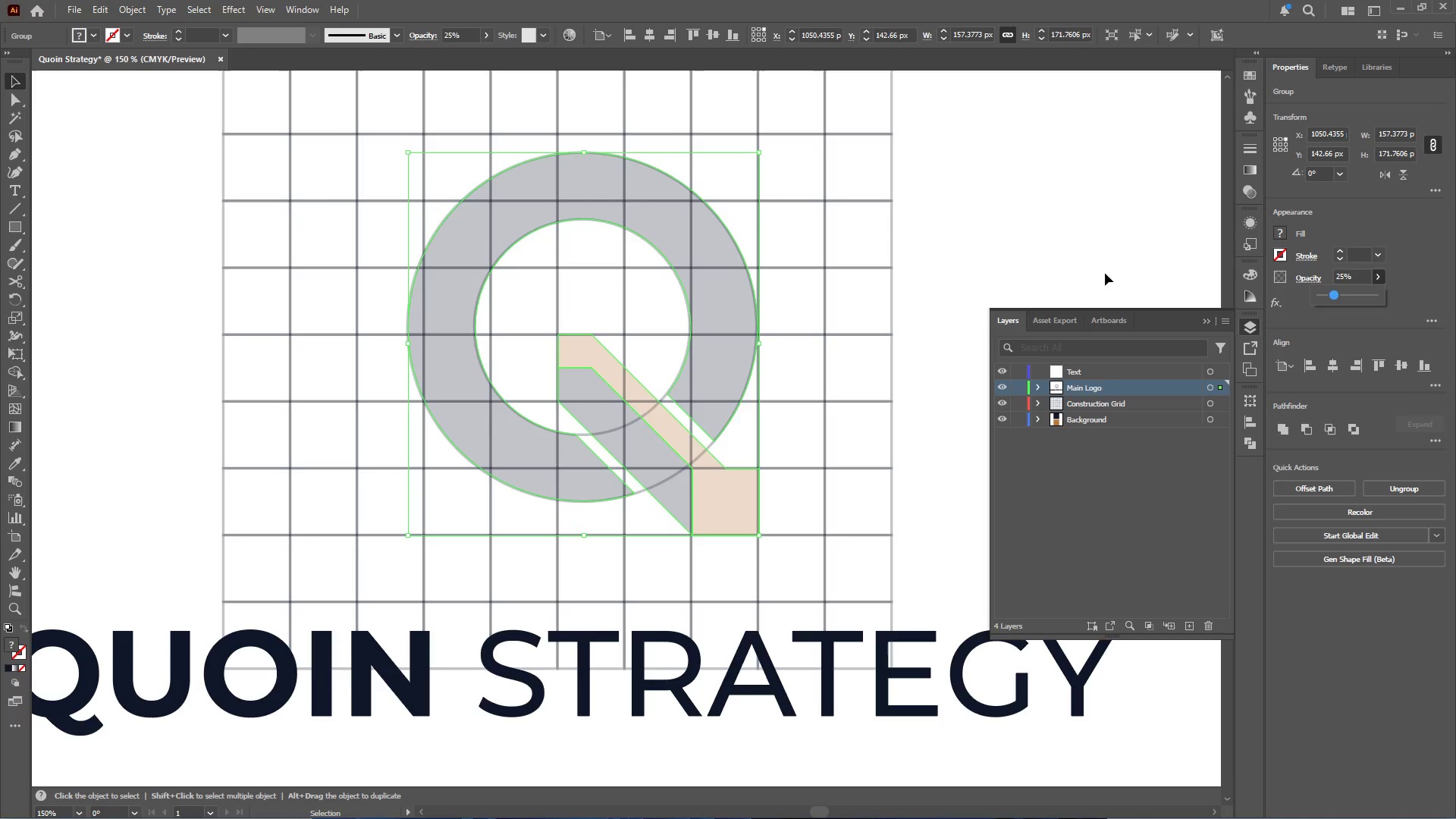 
left_click([1105, 272])
 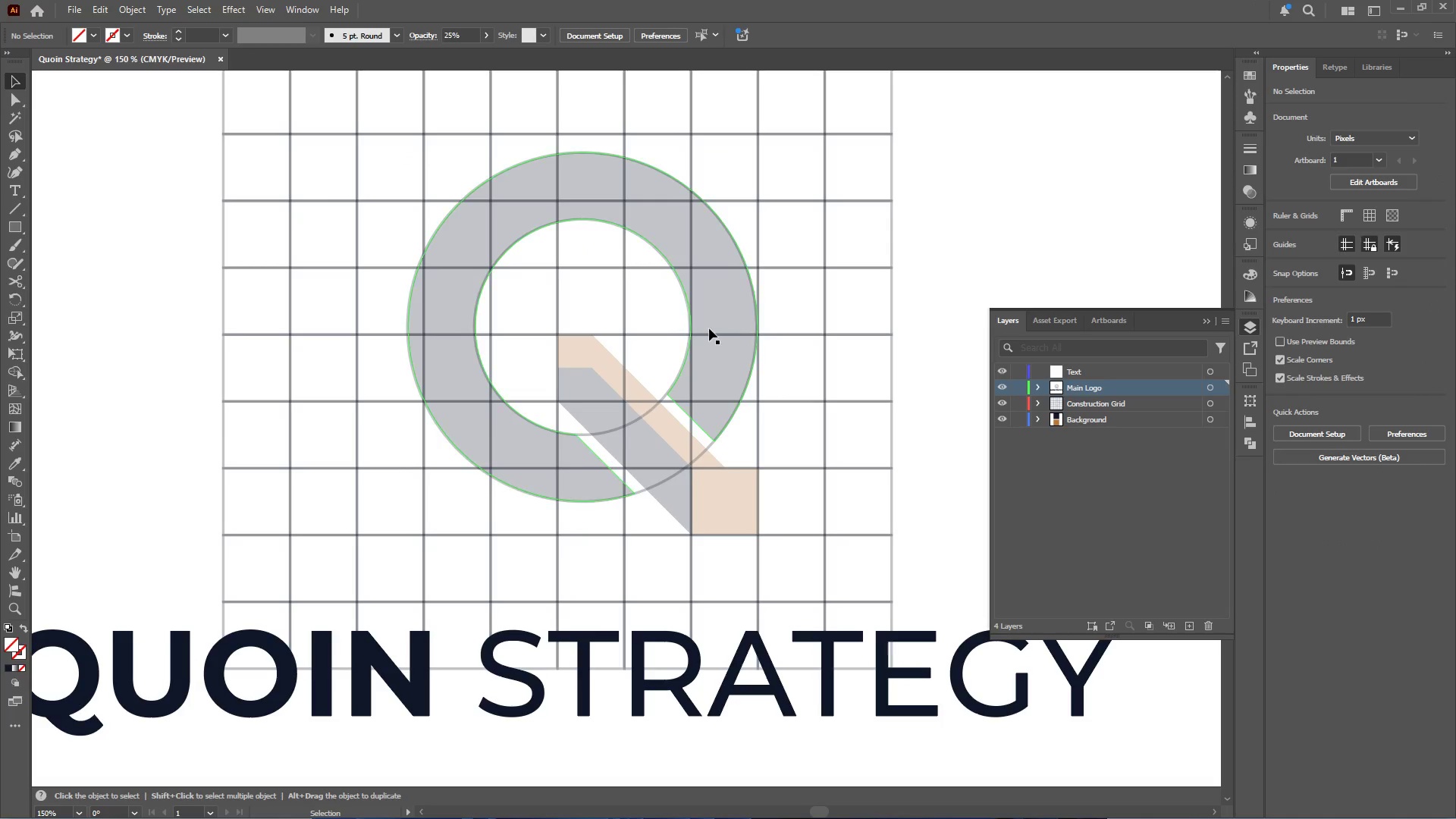 
hold_key(key=AltLeft, duration=0.44)
 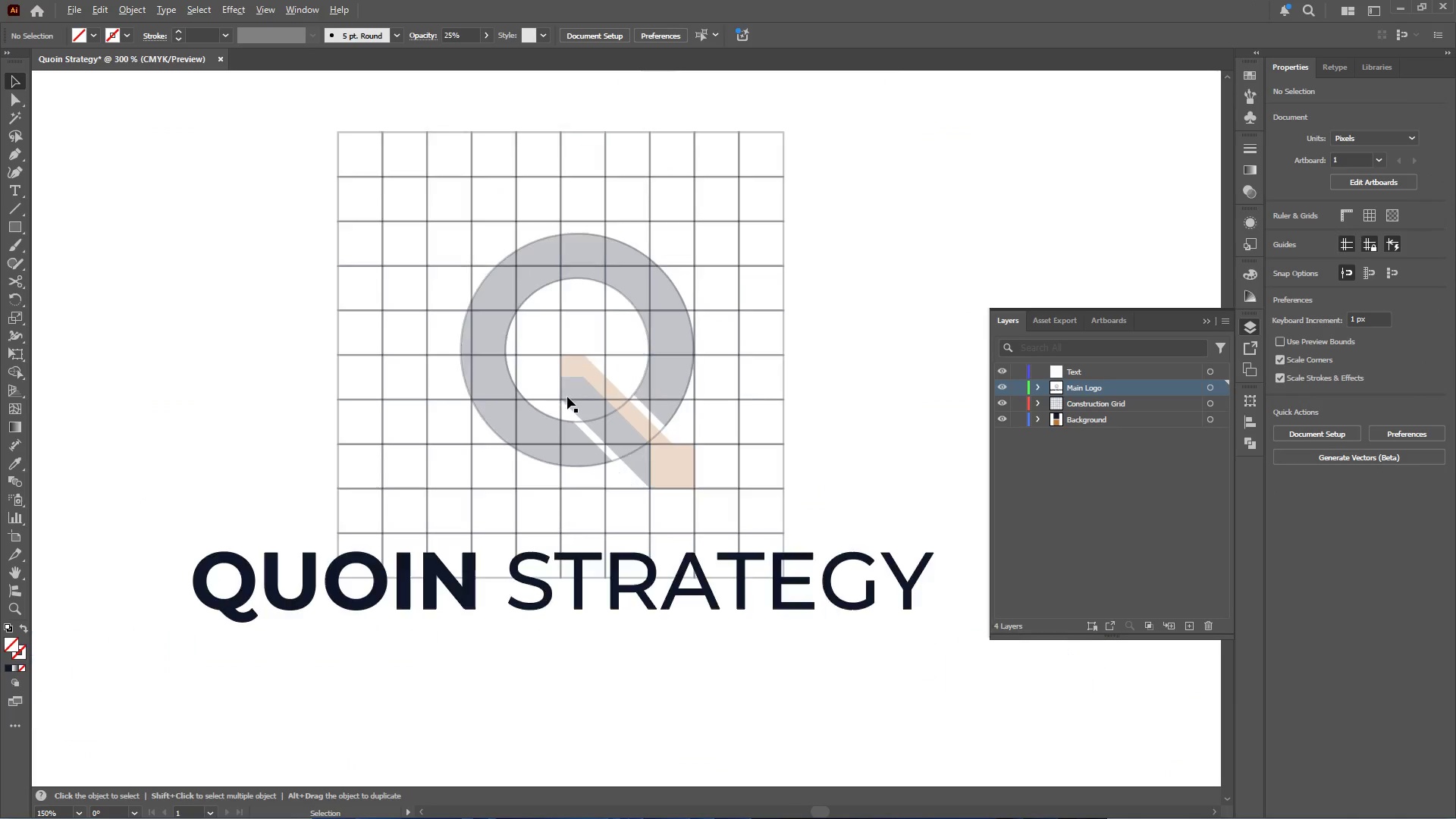 
hold_key(key=AltLeft, duration=0.47)
 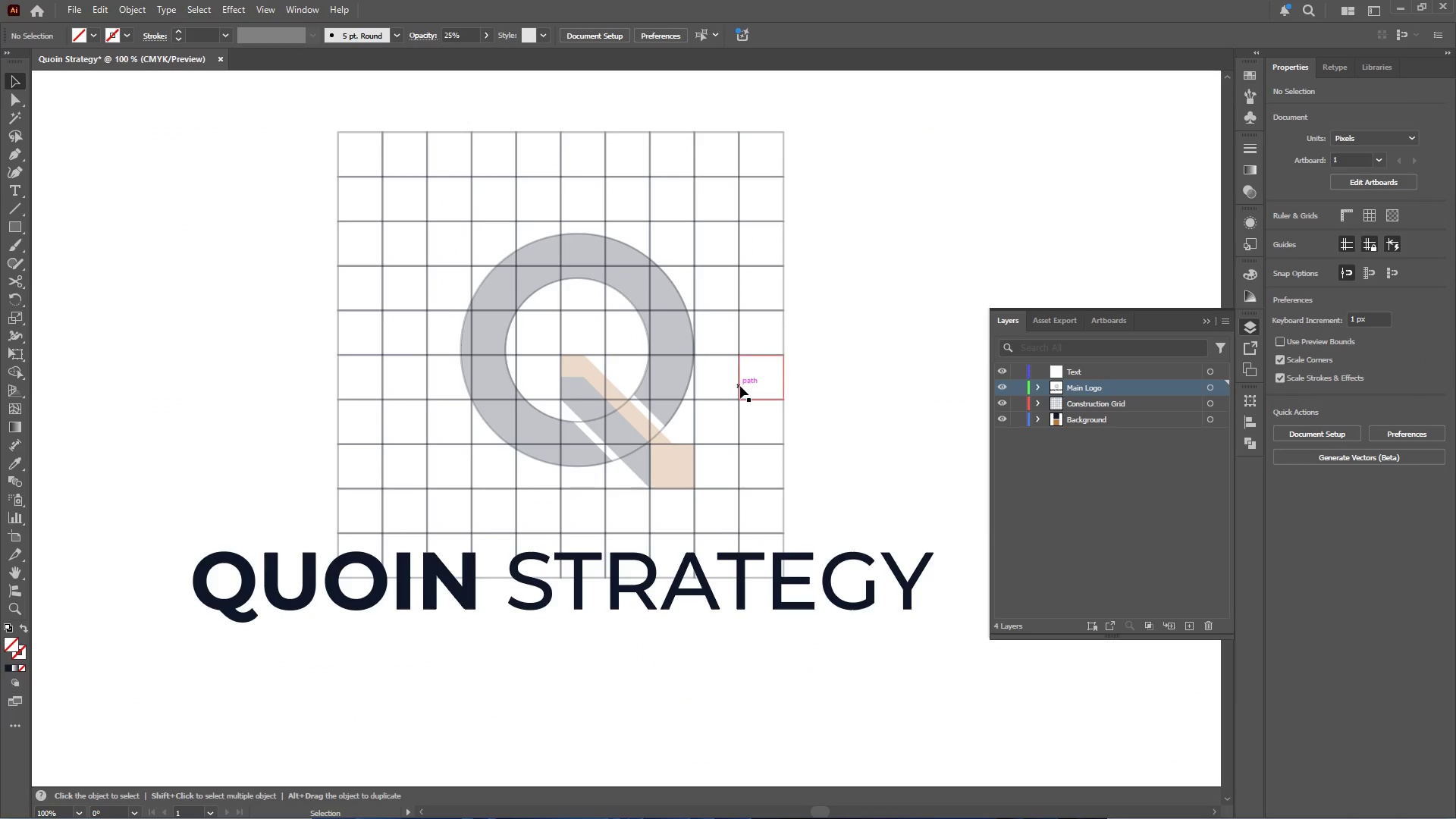 
scroll: coordinate [567, 397], scroll_direction: up, amount: 2.0
 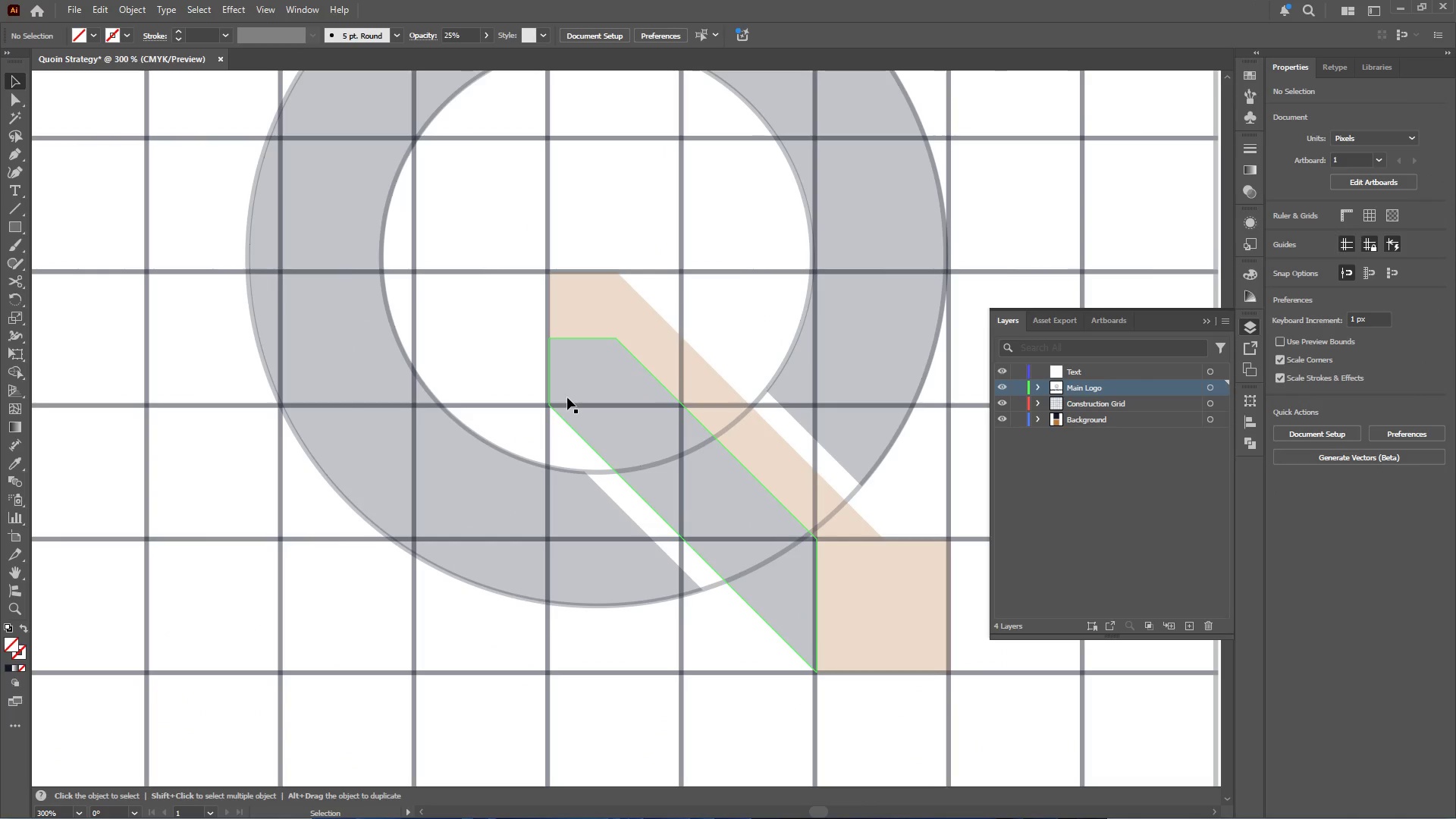 
scroll: coordinate [567, 397], scroll_direction: down, amount: 3.0
 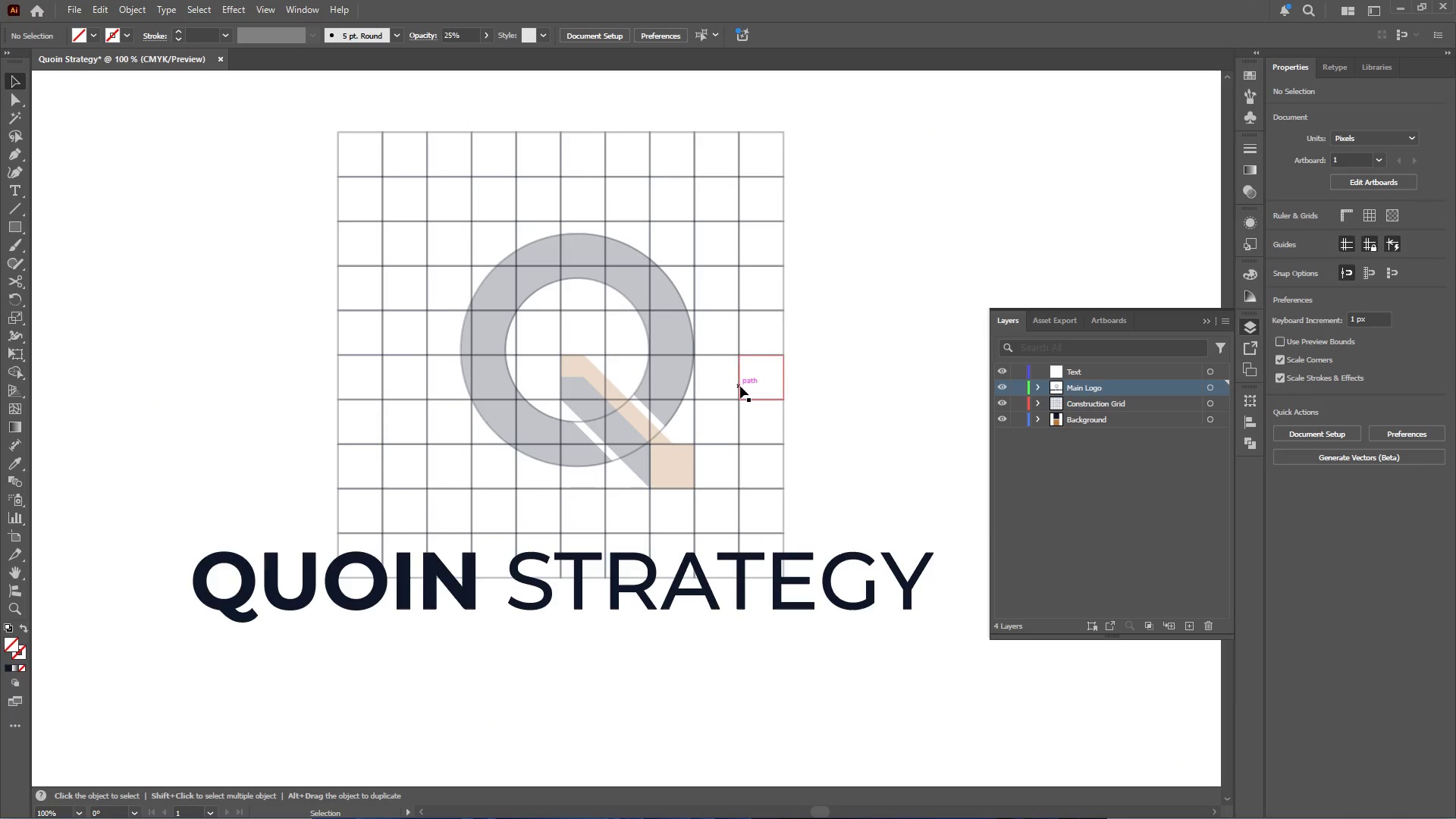 
left_click([740, 384])
 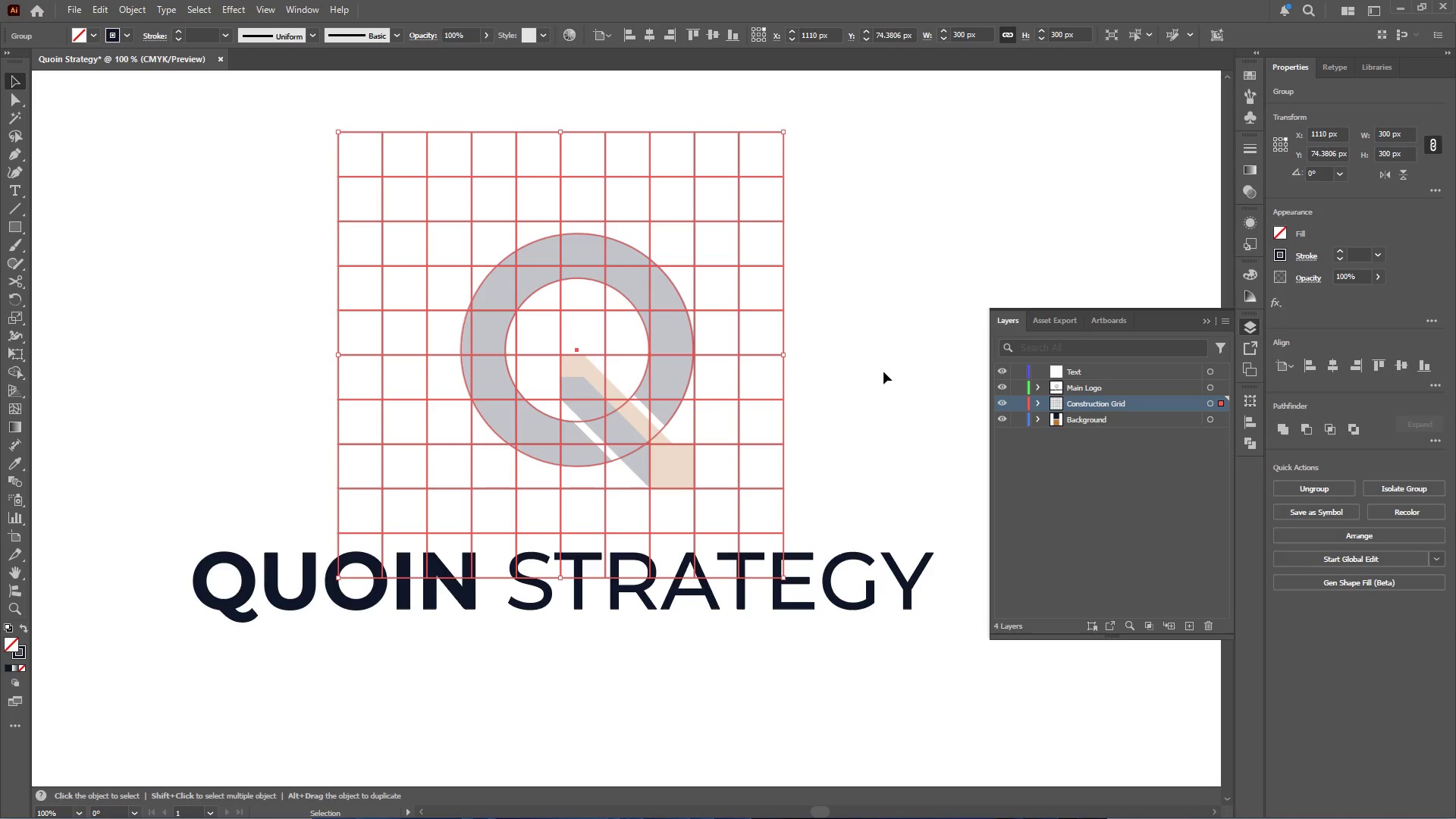 
hold_key(key=AltLeft, duration=0.53)
scroll: coordinate [574, 447], scroll_direction: up, amount: 2.0
 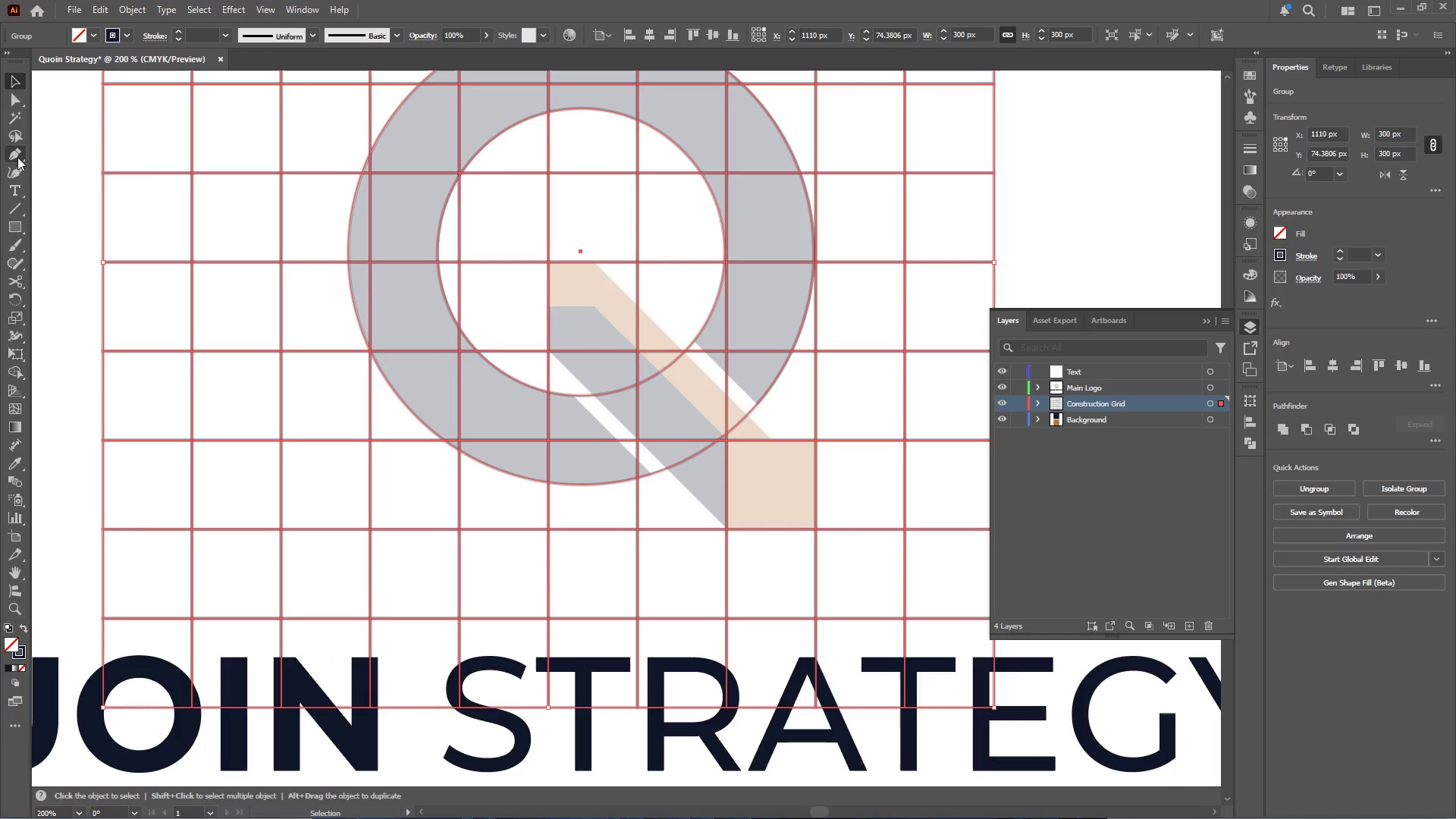 
left_click([17, 152])
 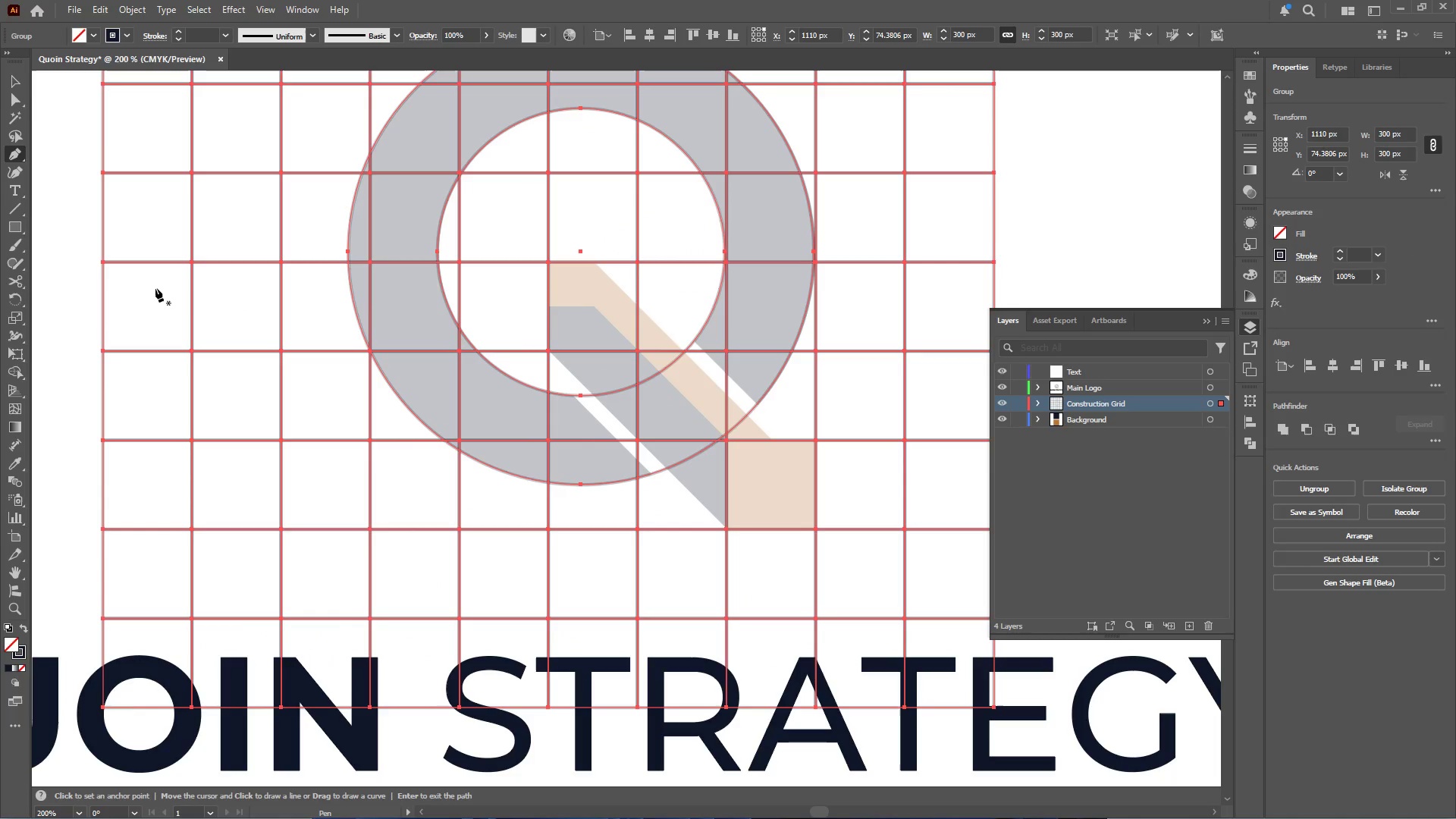 
left_click([103, 306])
 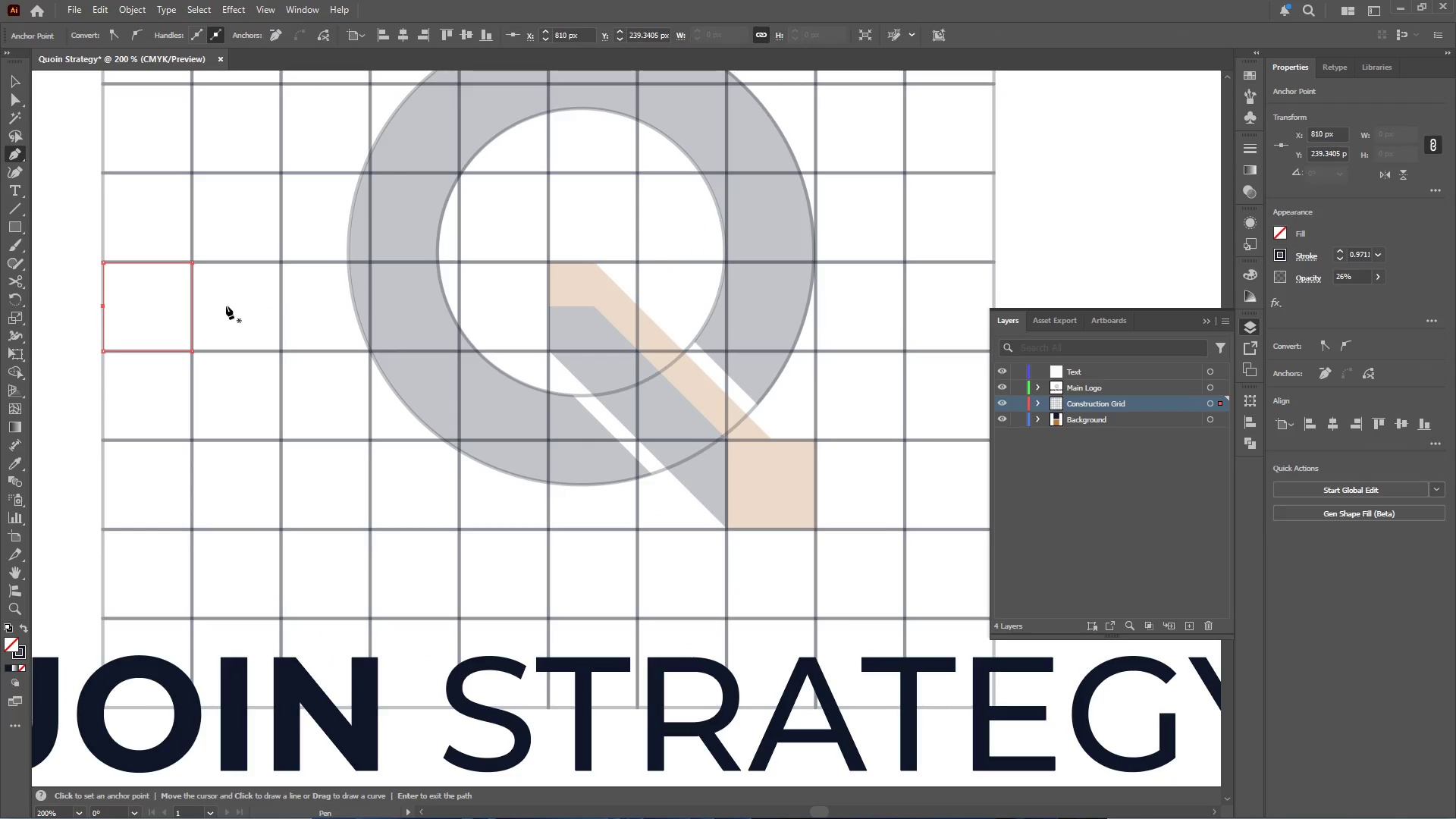 
hold_key(key=ShiftLeft, duration=0.56)
 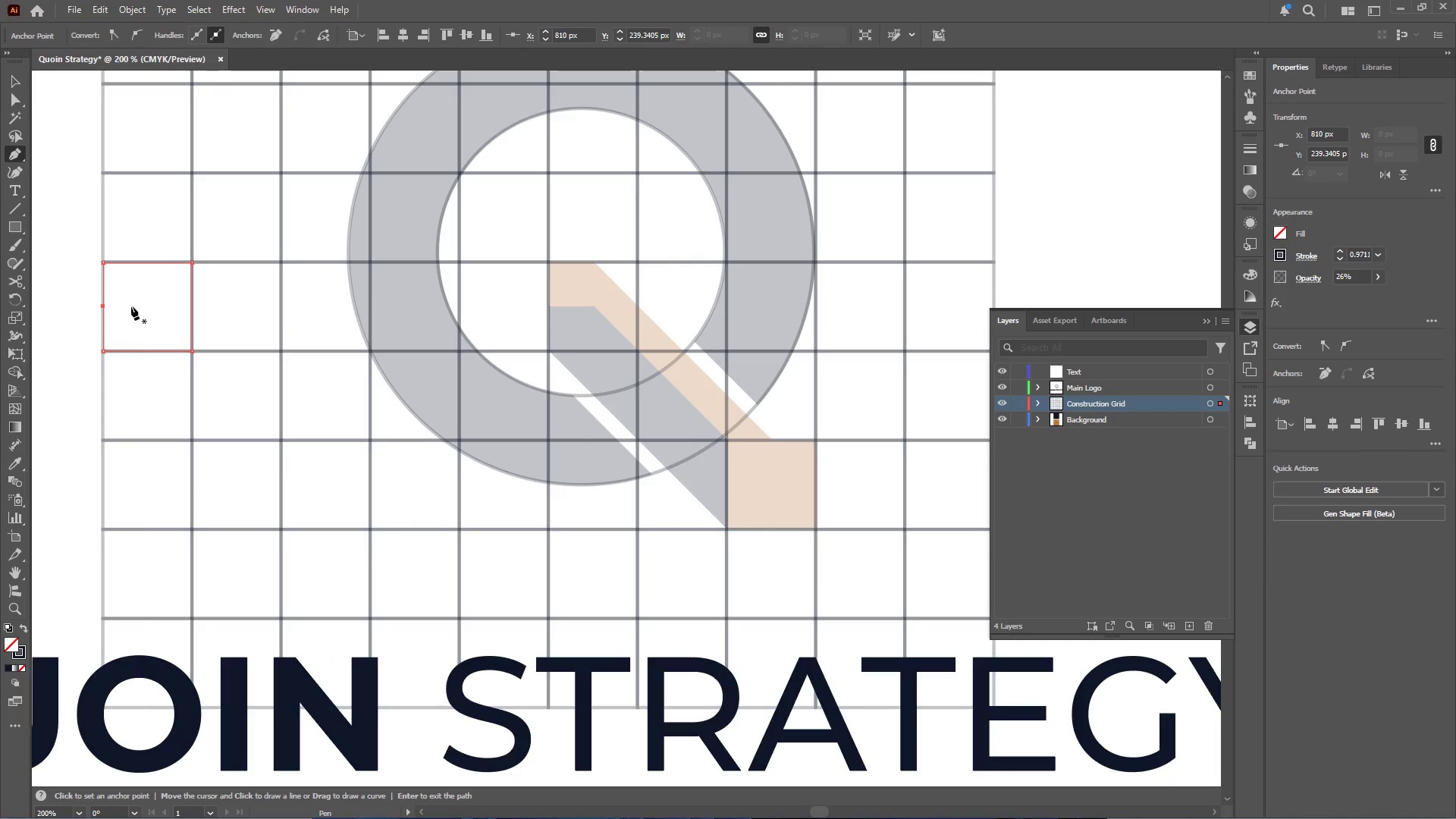 
key(Control+Z)
 